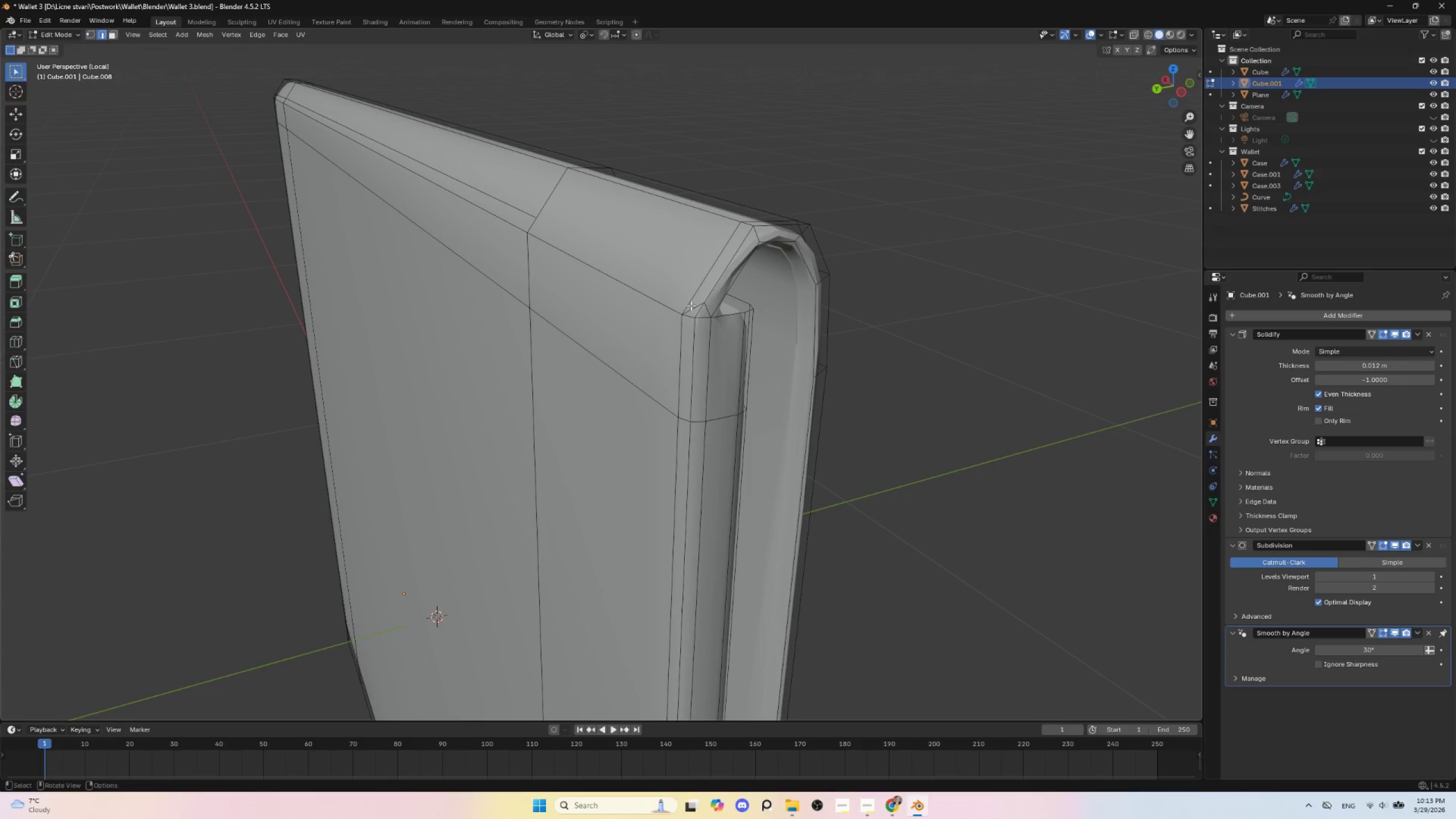 
left_click([692, 308])
 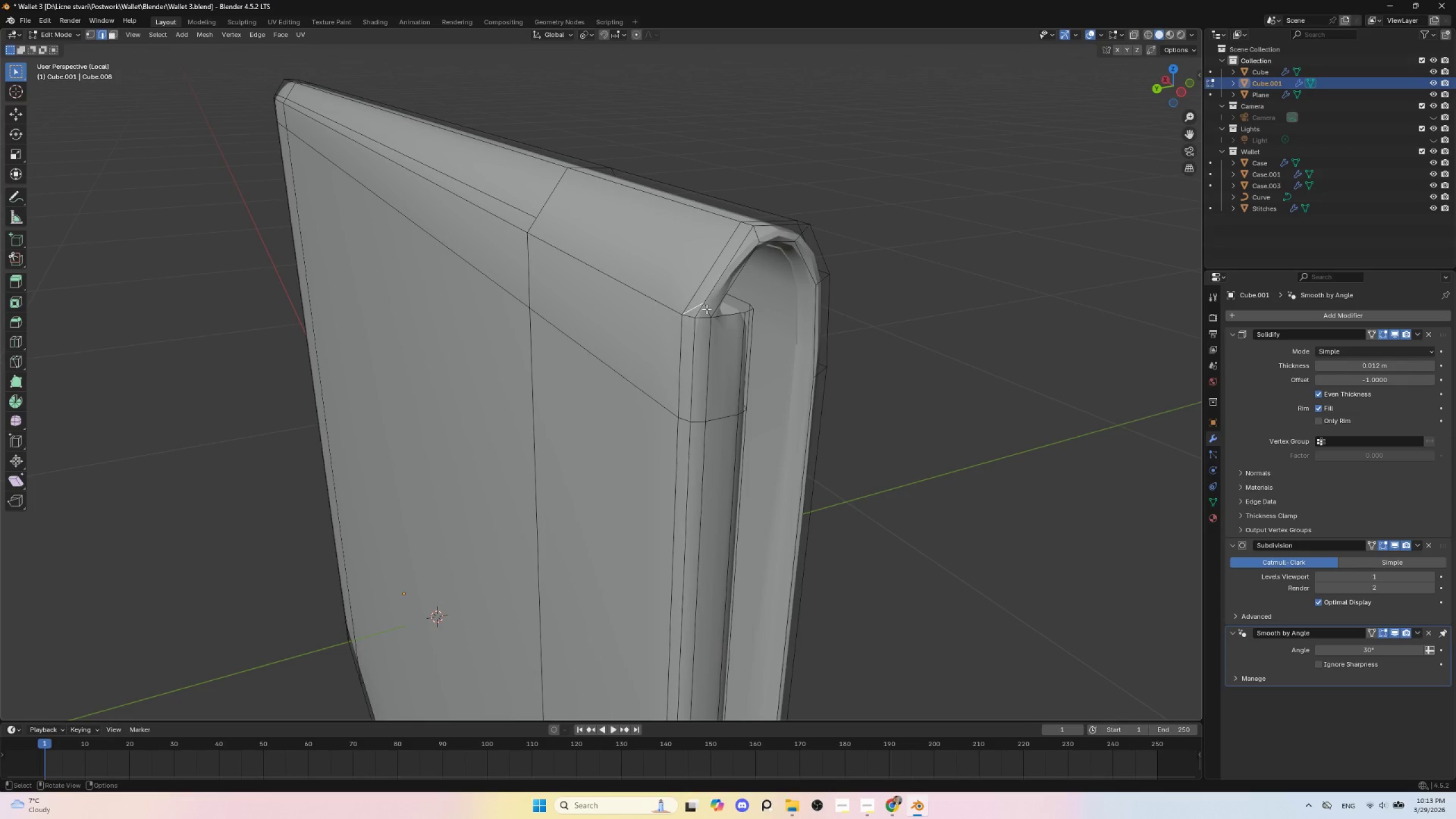 
hold_key(key=ShiftLeft, duration=0.95)
left_click([705, 311])
 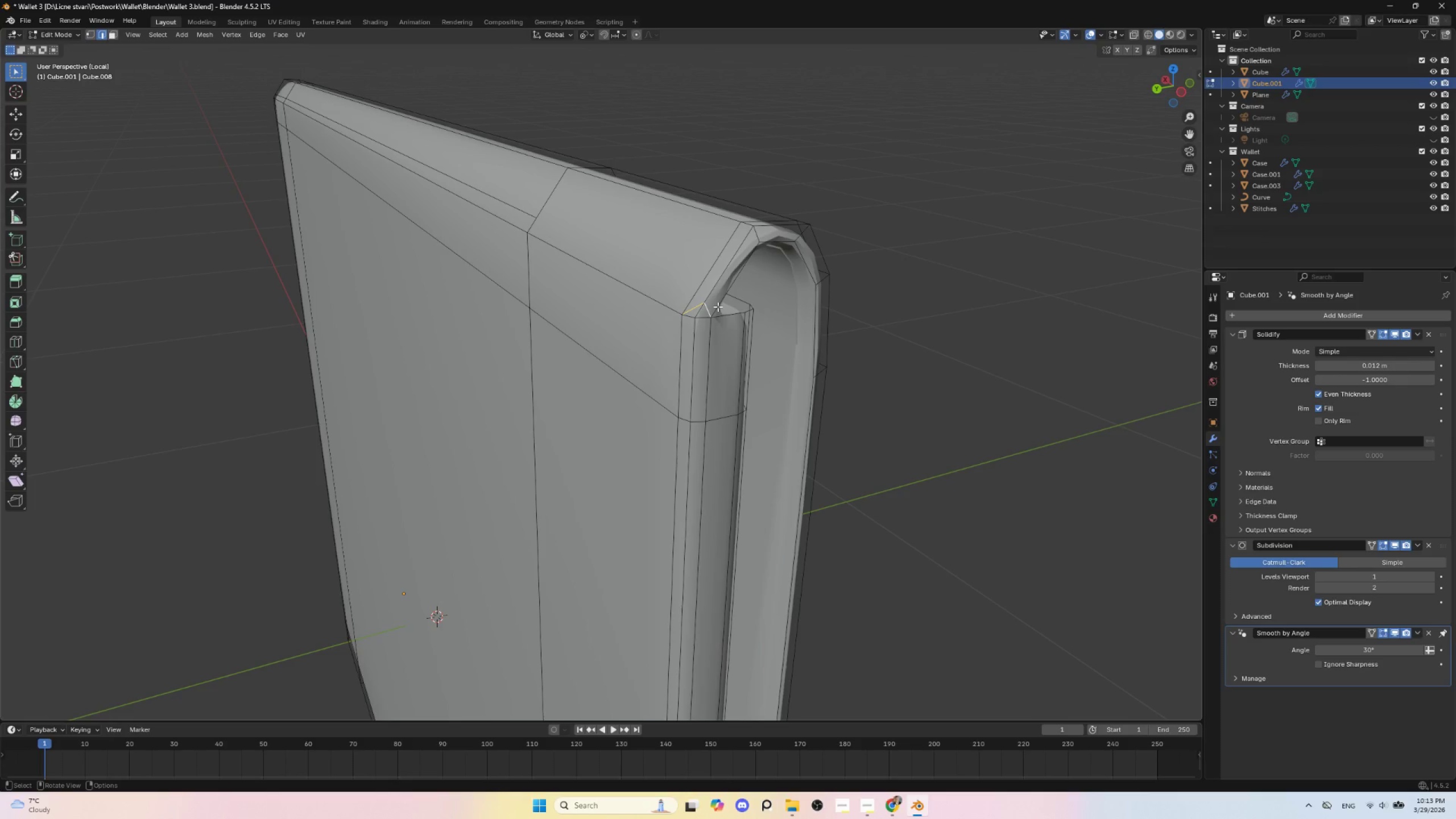 
key(Delete)
 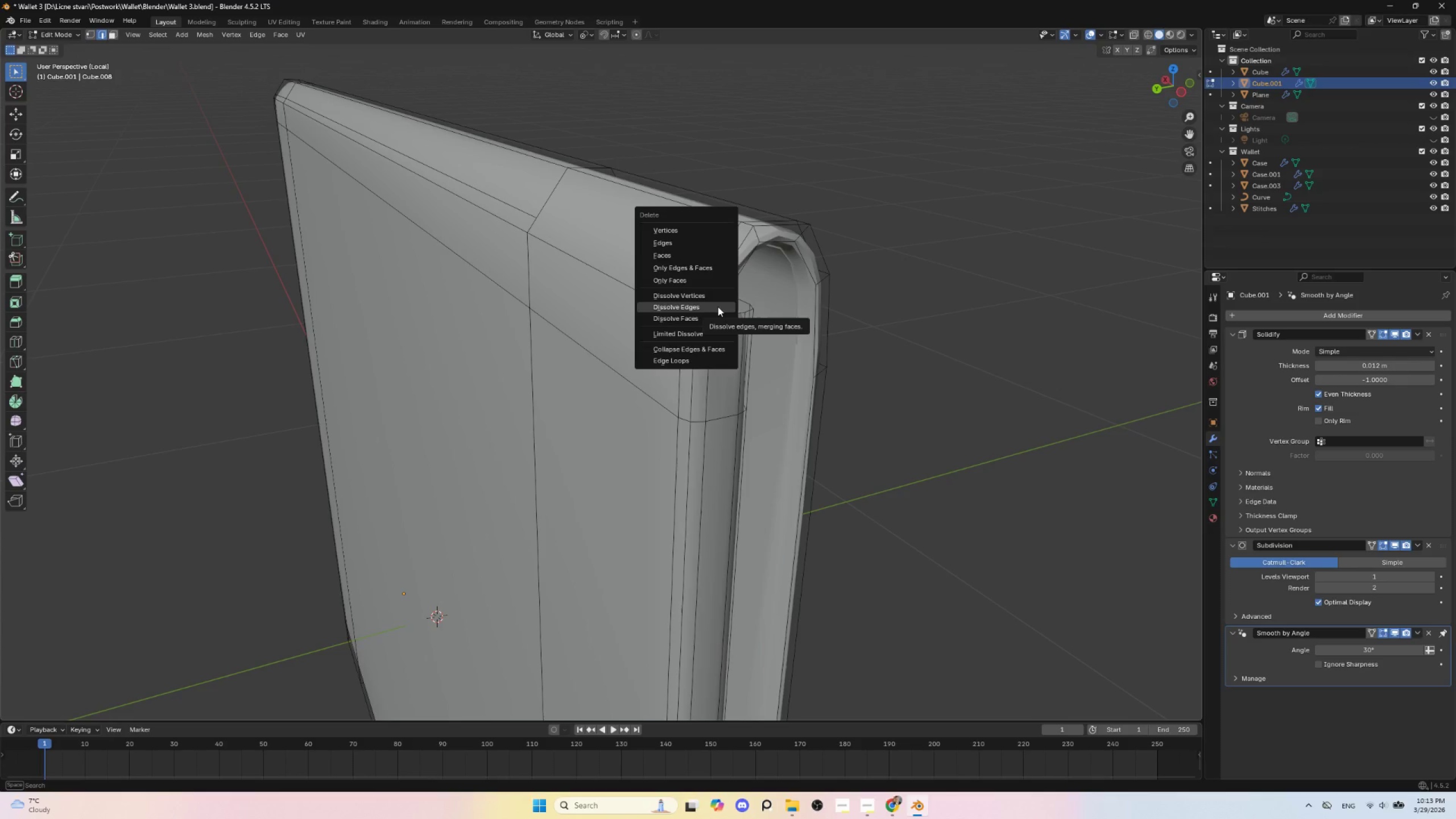 
left_click([718, 307])
 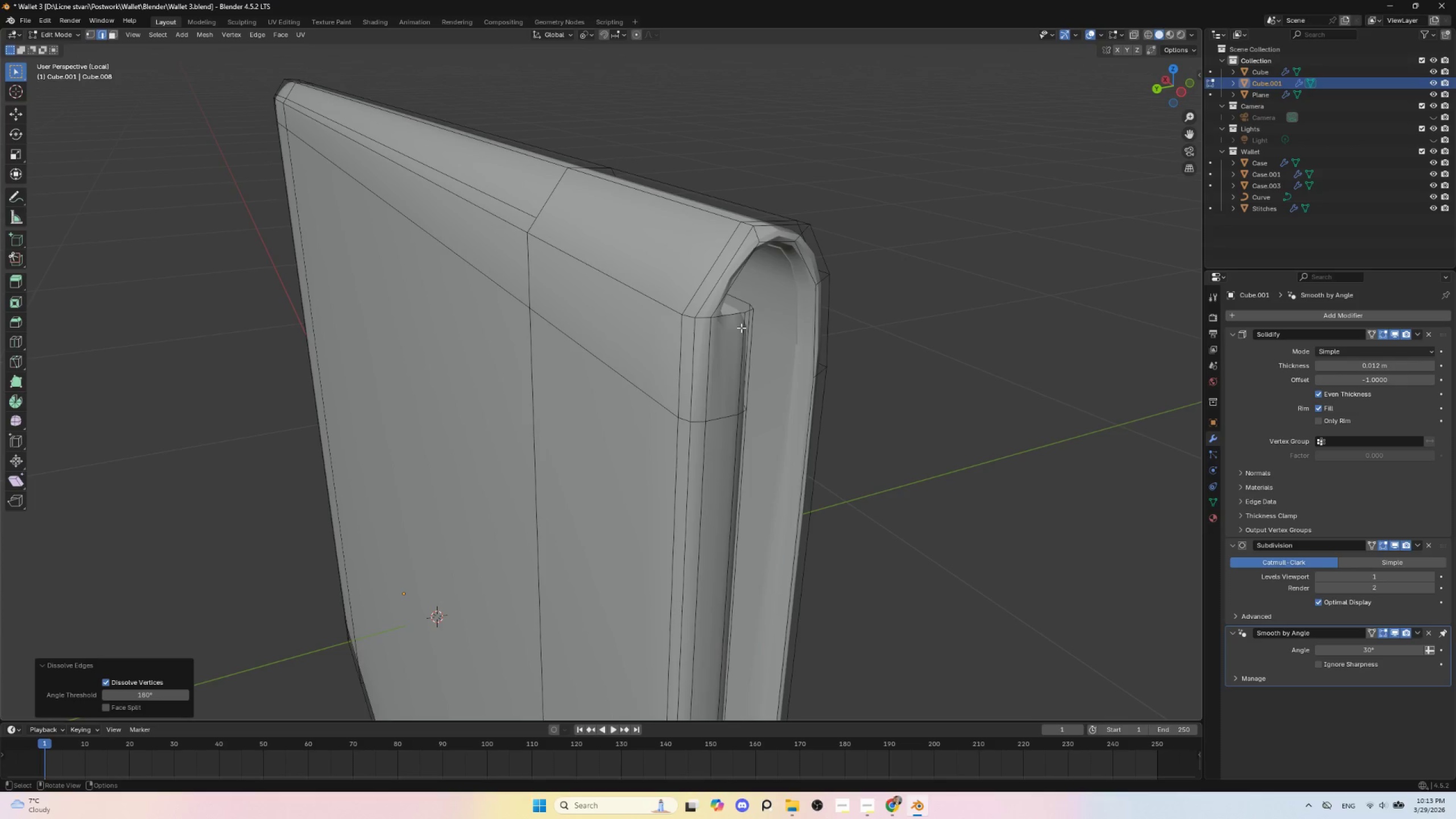 
scroll: coordinate [741, 334], scroll_direction: down, amount: 2.0
 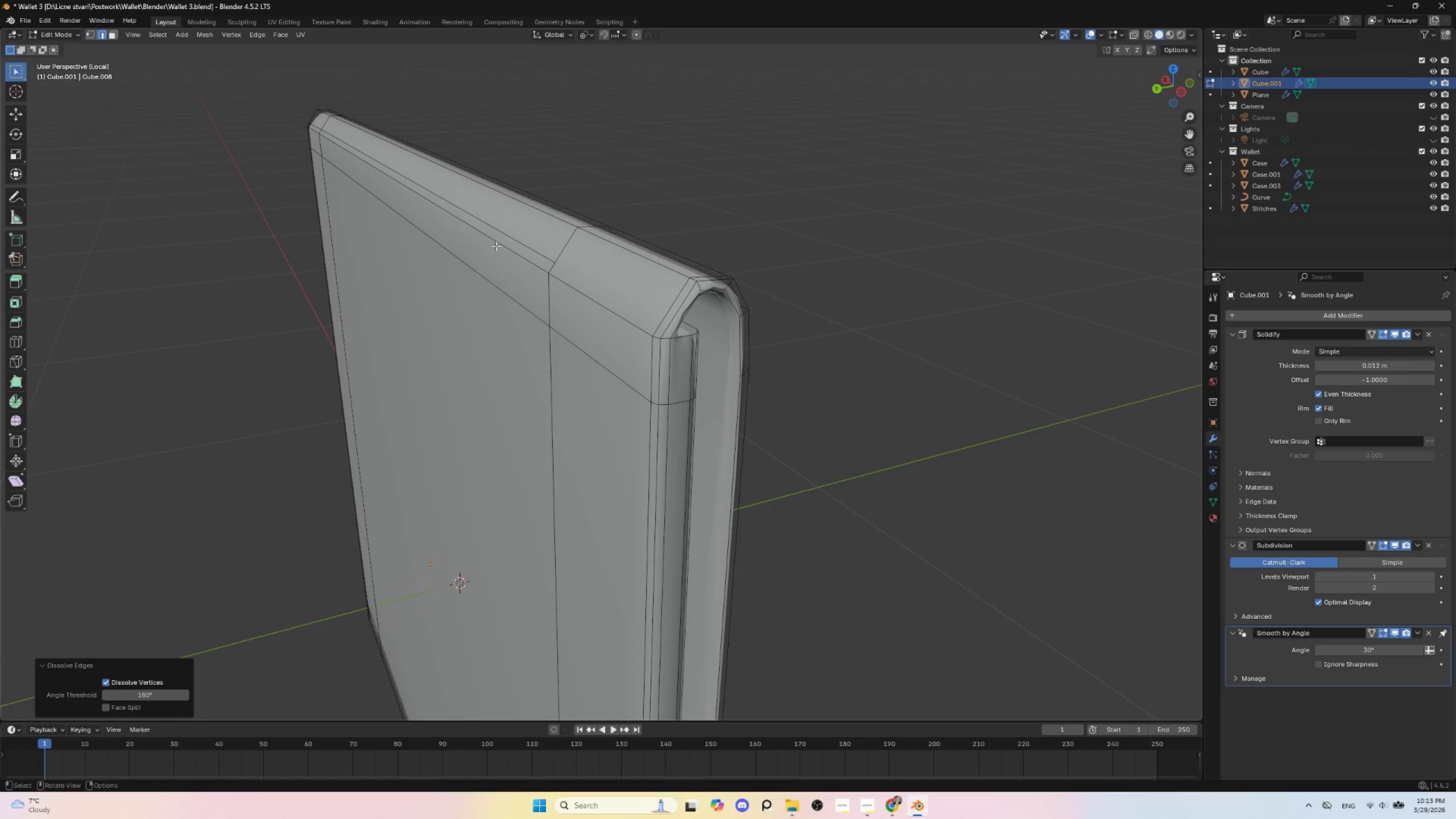 
hold_key(key=ShiftLeft, duration=0.62)
 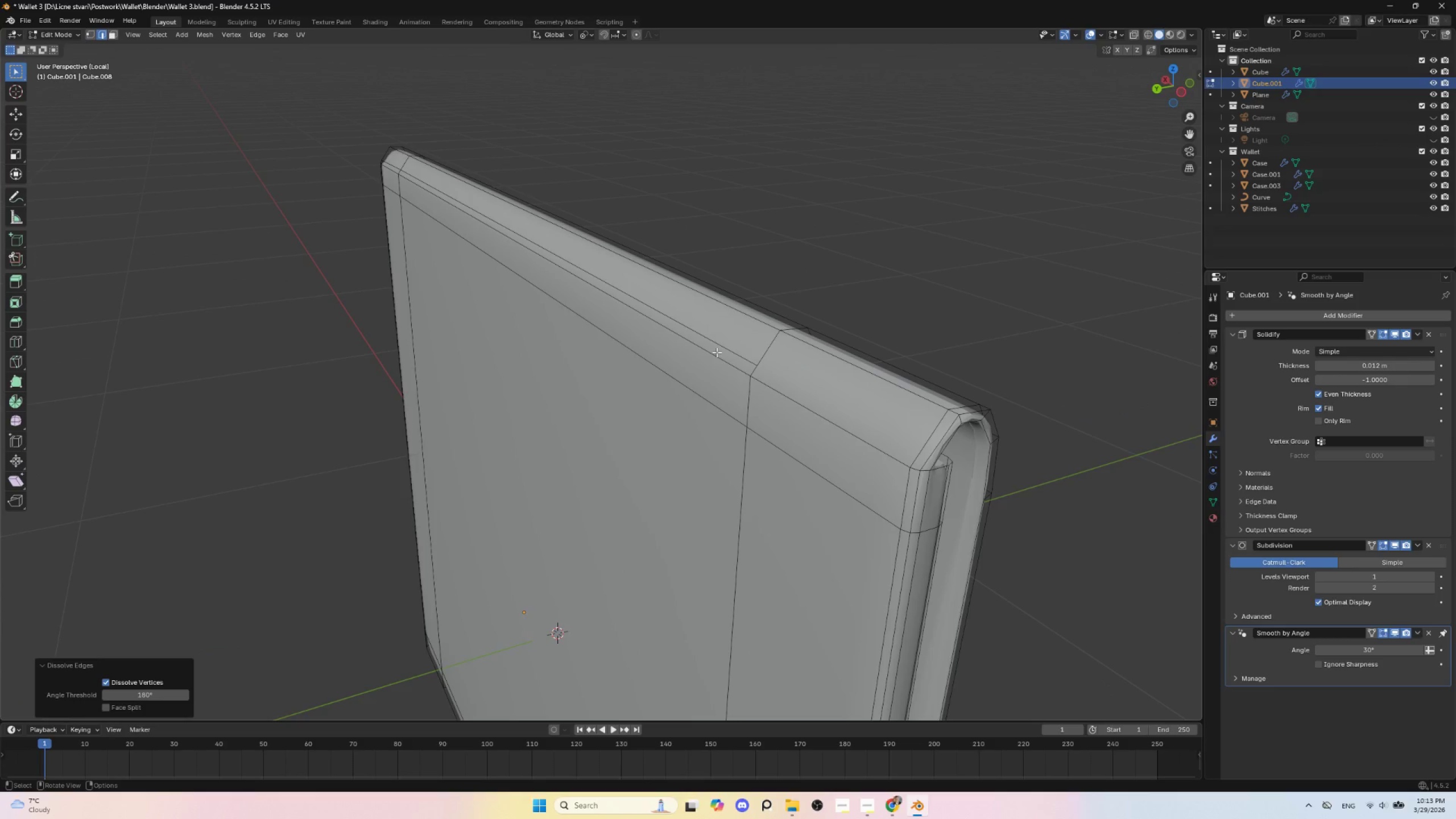 
hold_key(key=AltLeft, duration=0.77)
left_click([718, 346])
 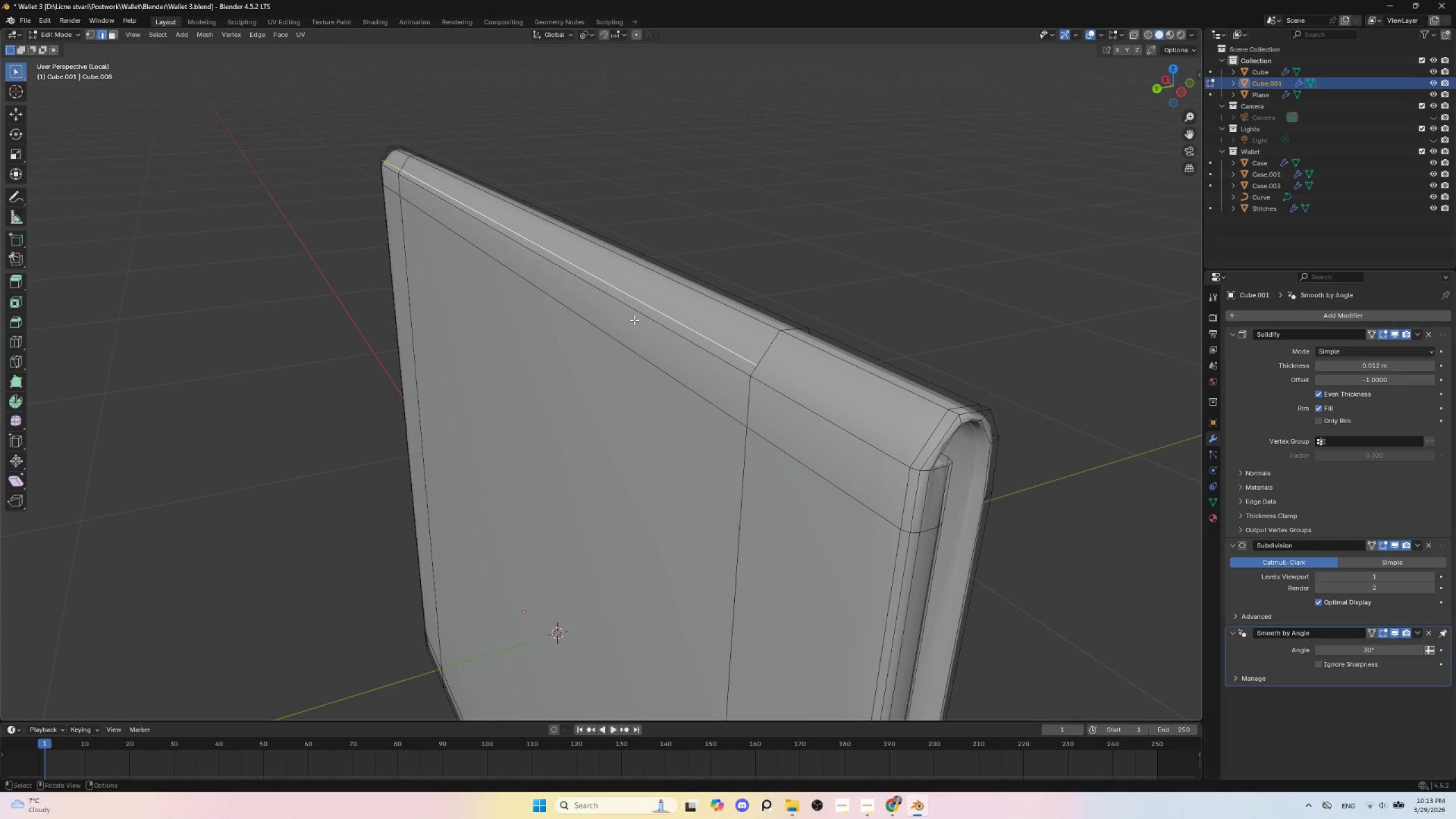 
key(Delete)
 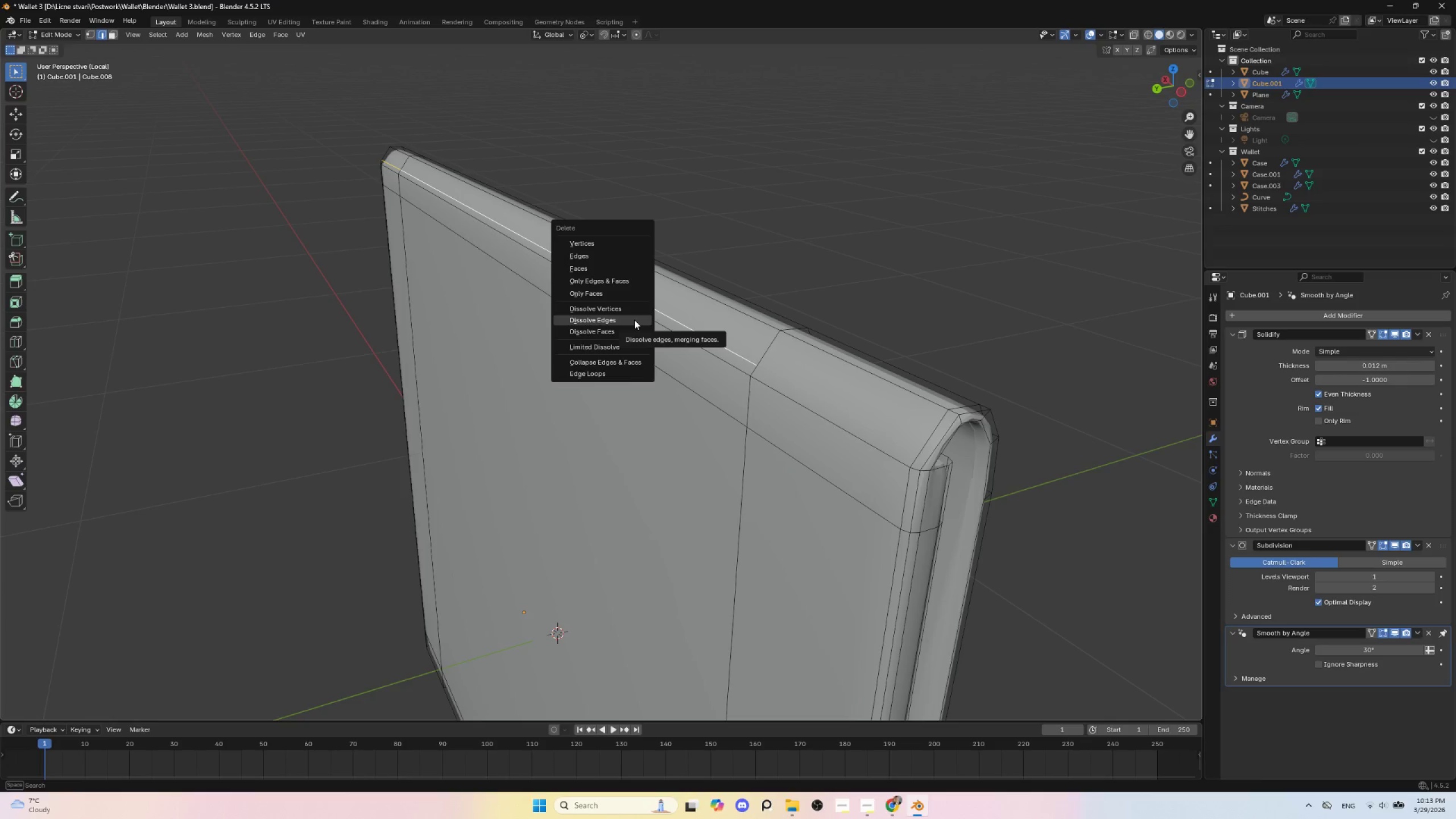 
left_click([634, 320])
 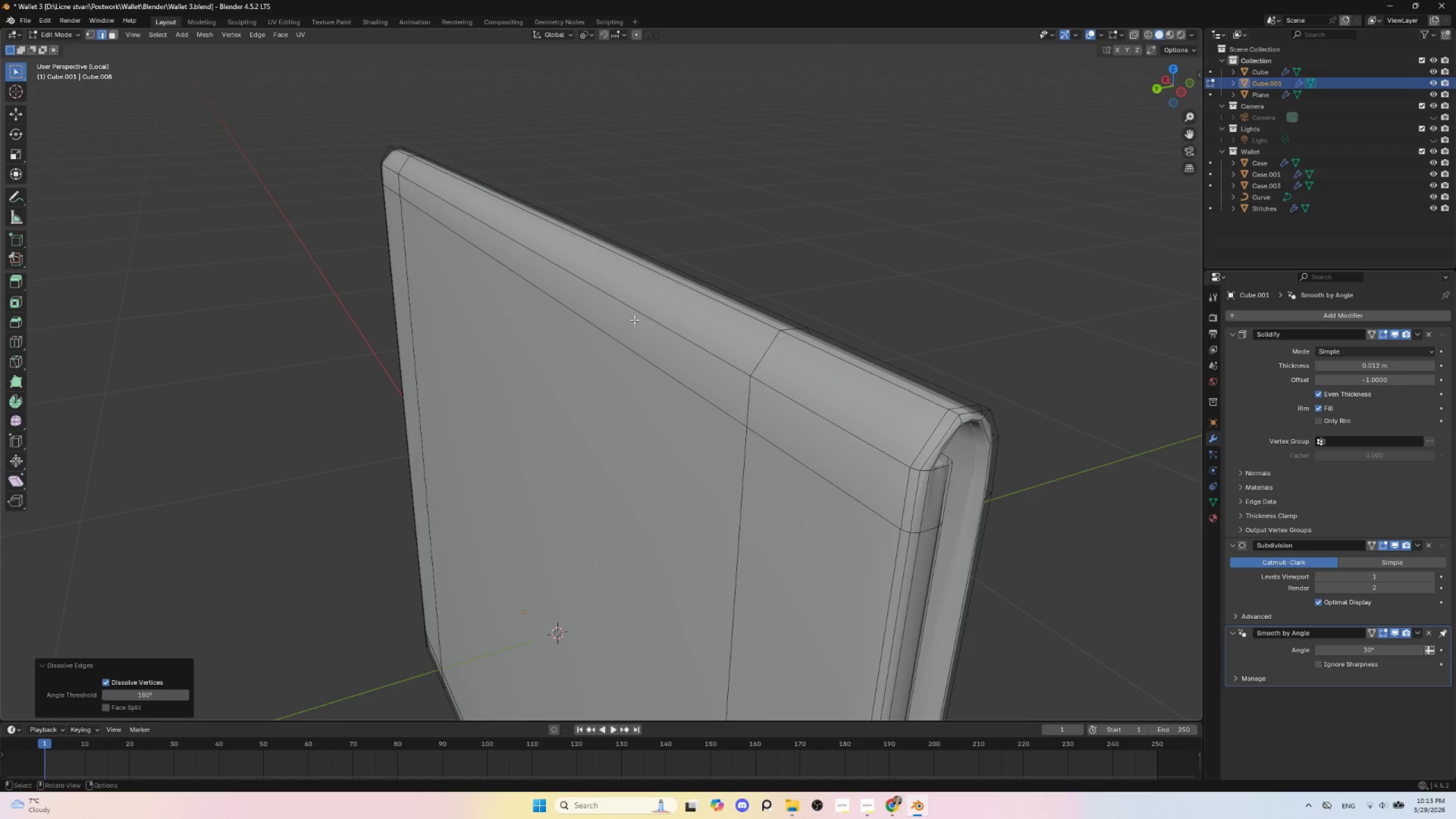 
scroll: coordinate [601, 337], scroll_direction: down, amount: 3.0
 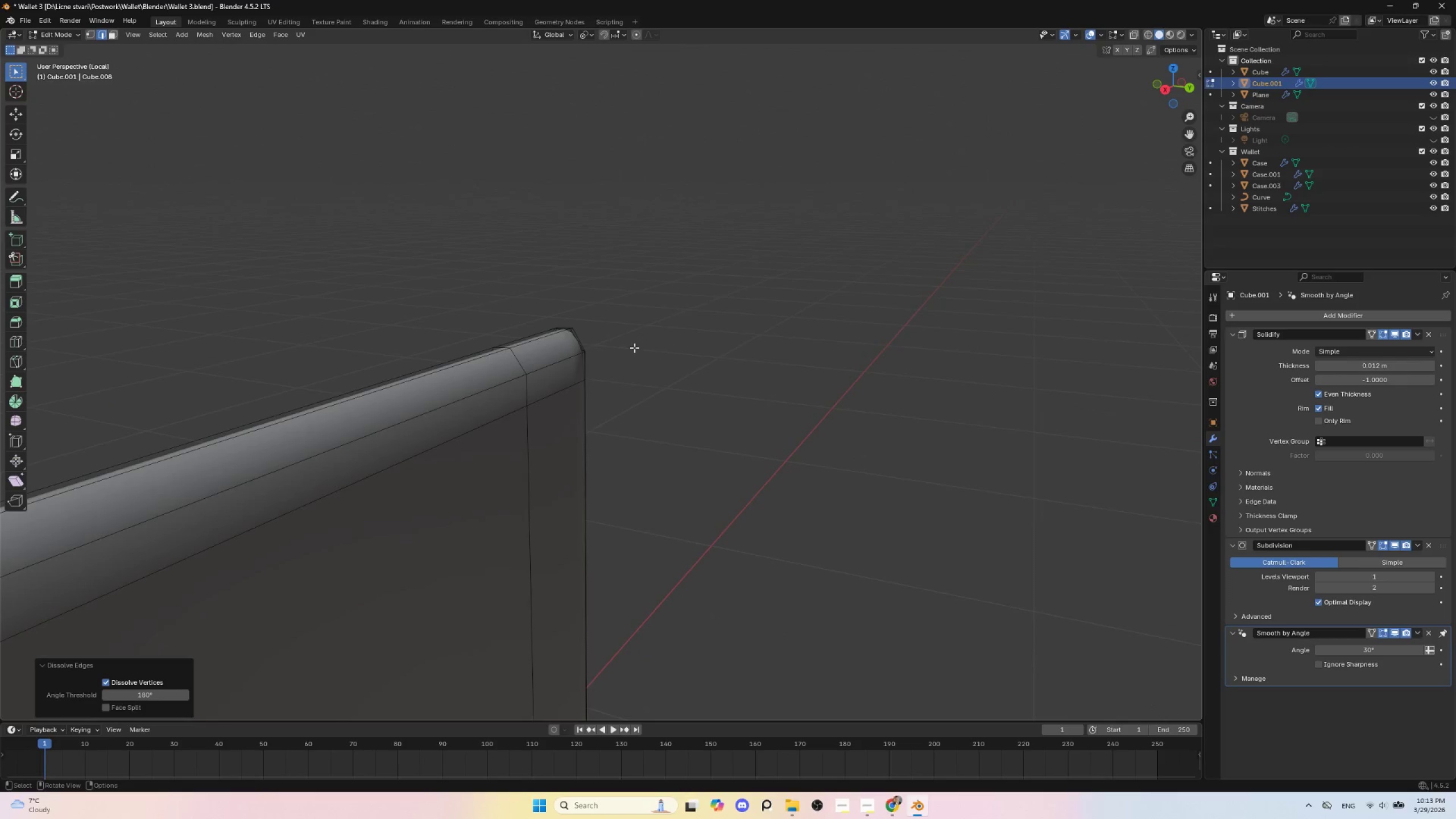 
hold_key(key=ShiftLeft, duration=0.8)
 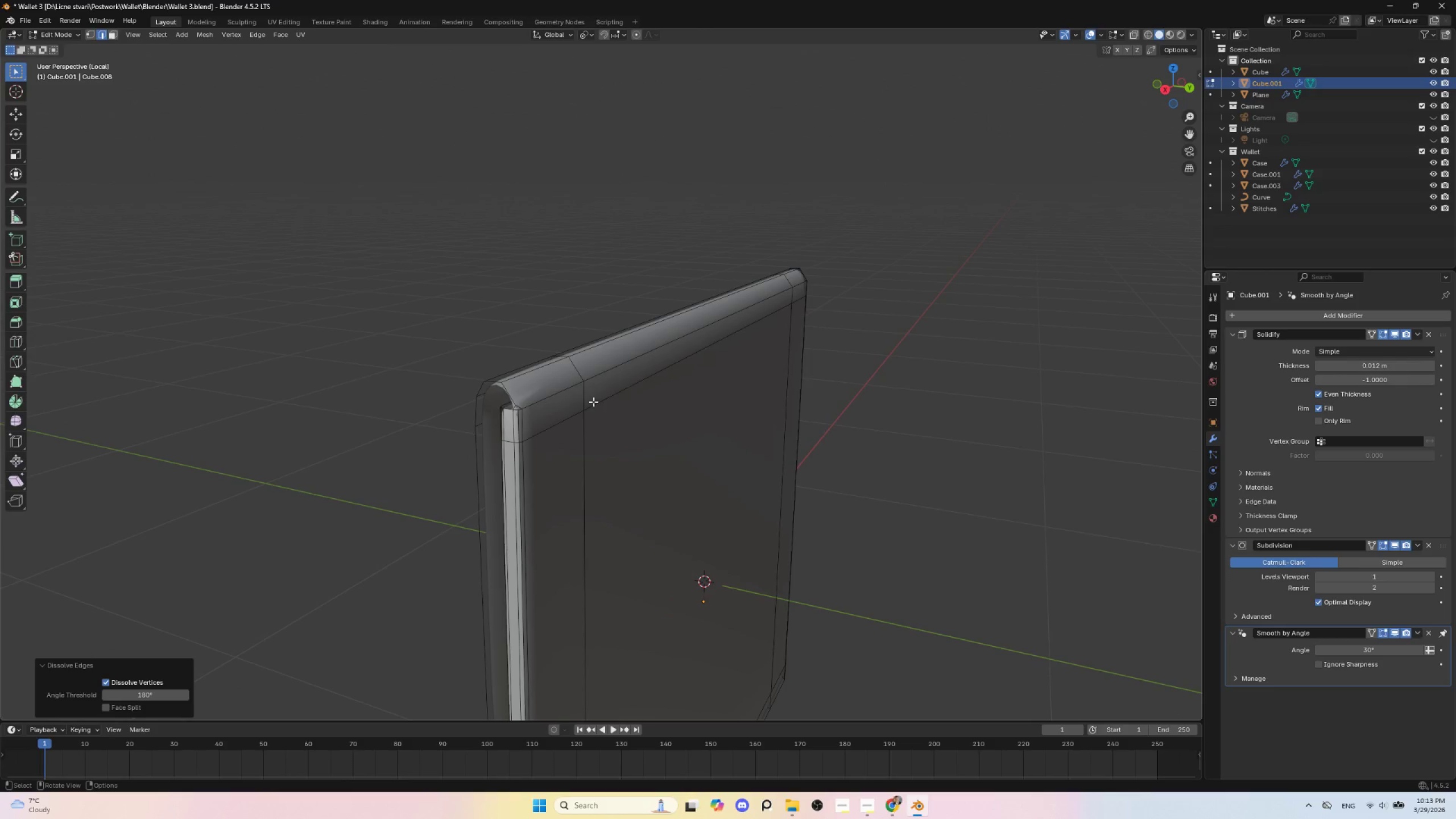 
scroll: coordinate [605, 365], scroll_direction: down, amount: 4.0
 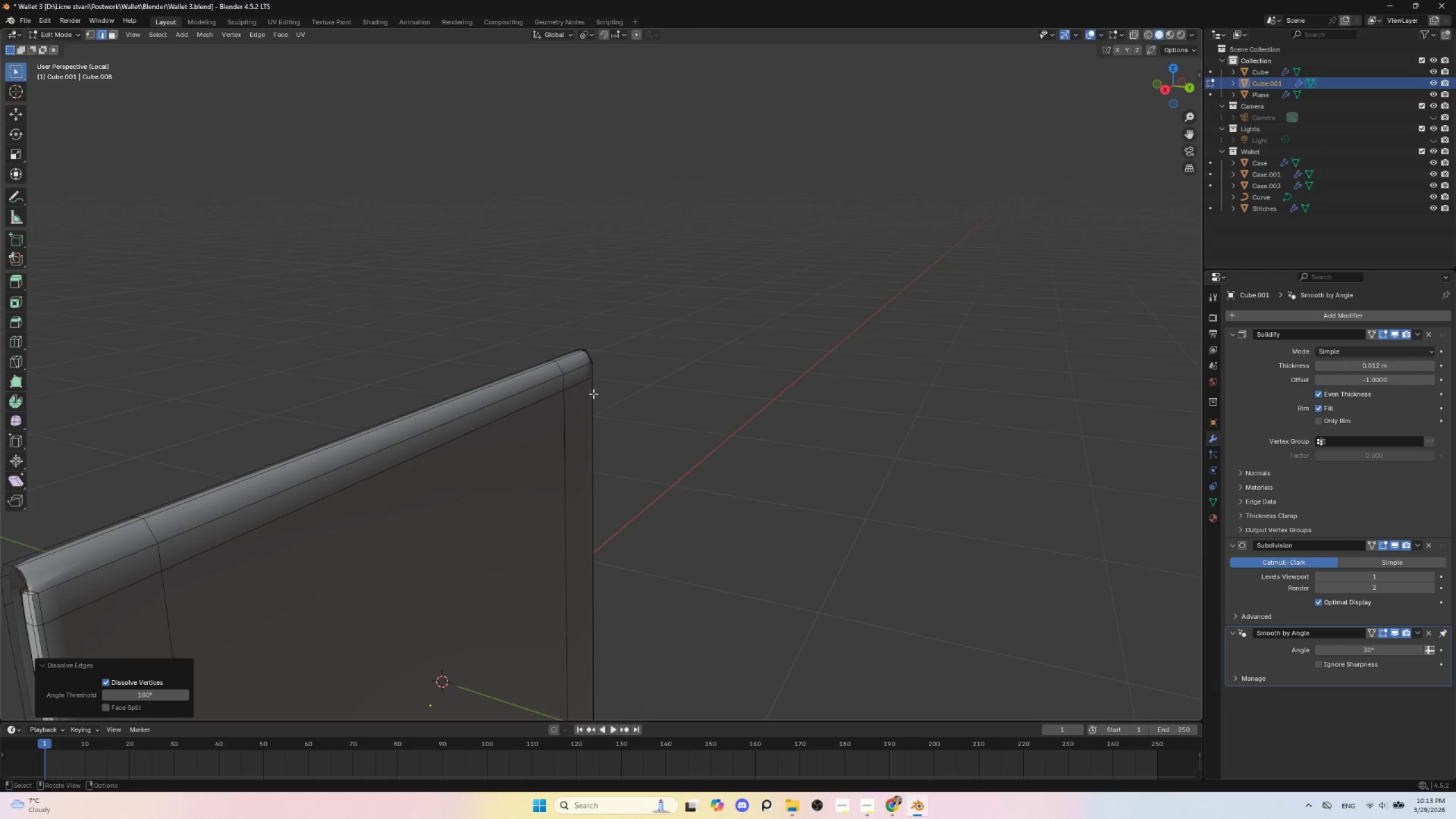 
key(Tab)
 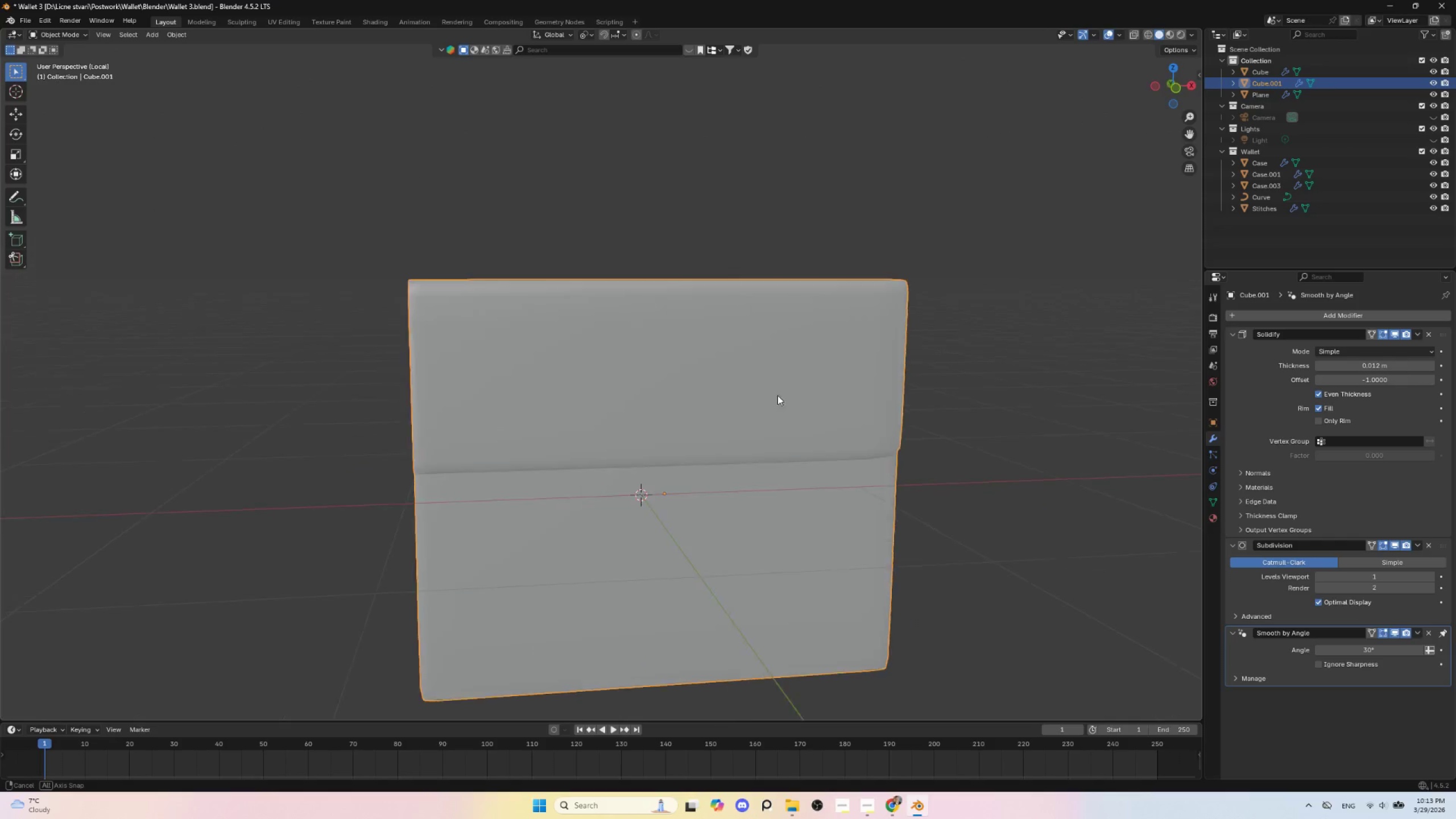 
key(Tab)
type(am)
key(Escape)
 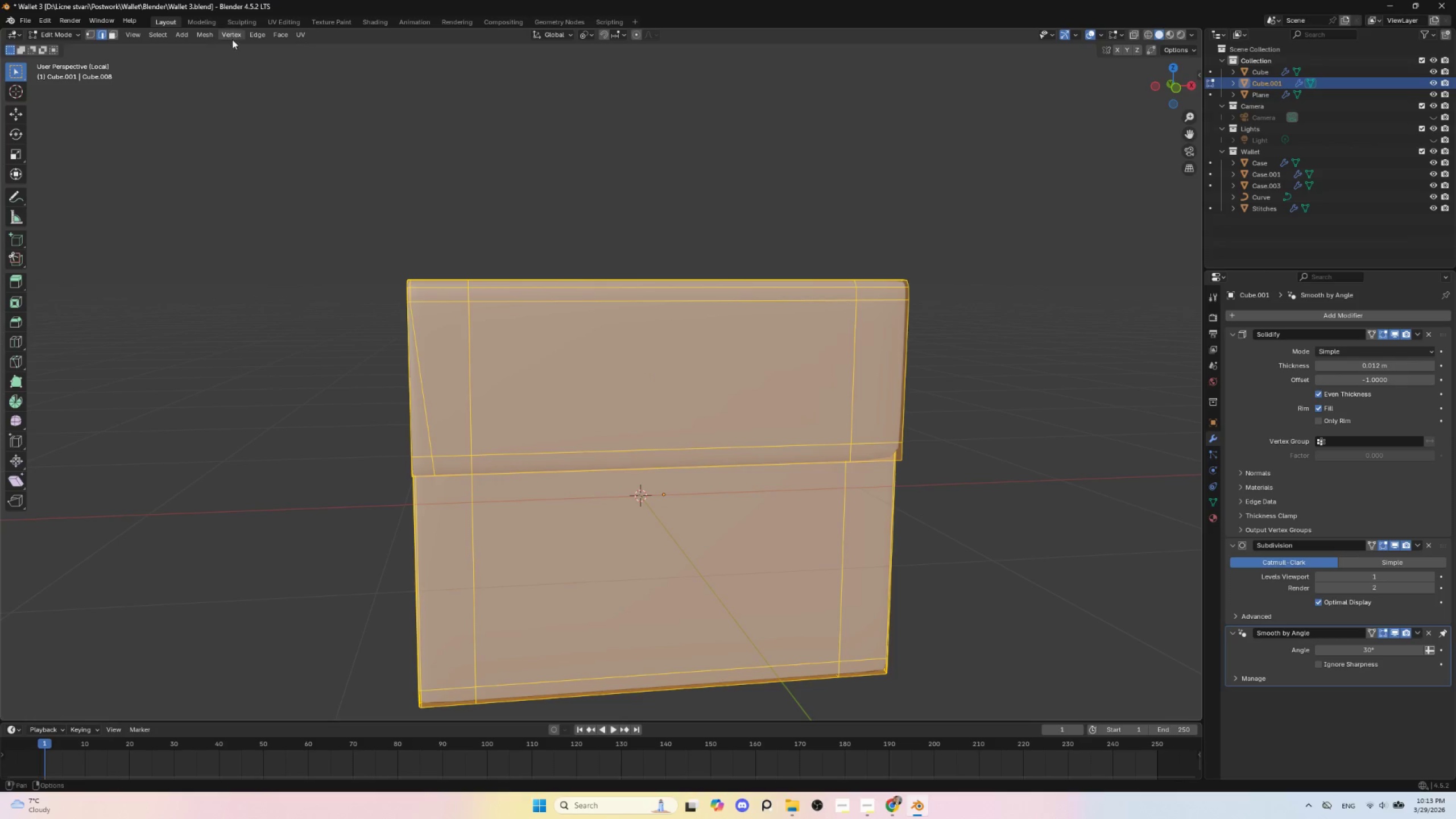 
left_click([287, 34])
 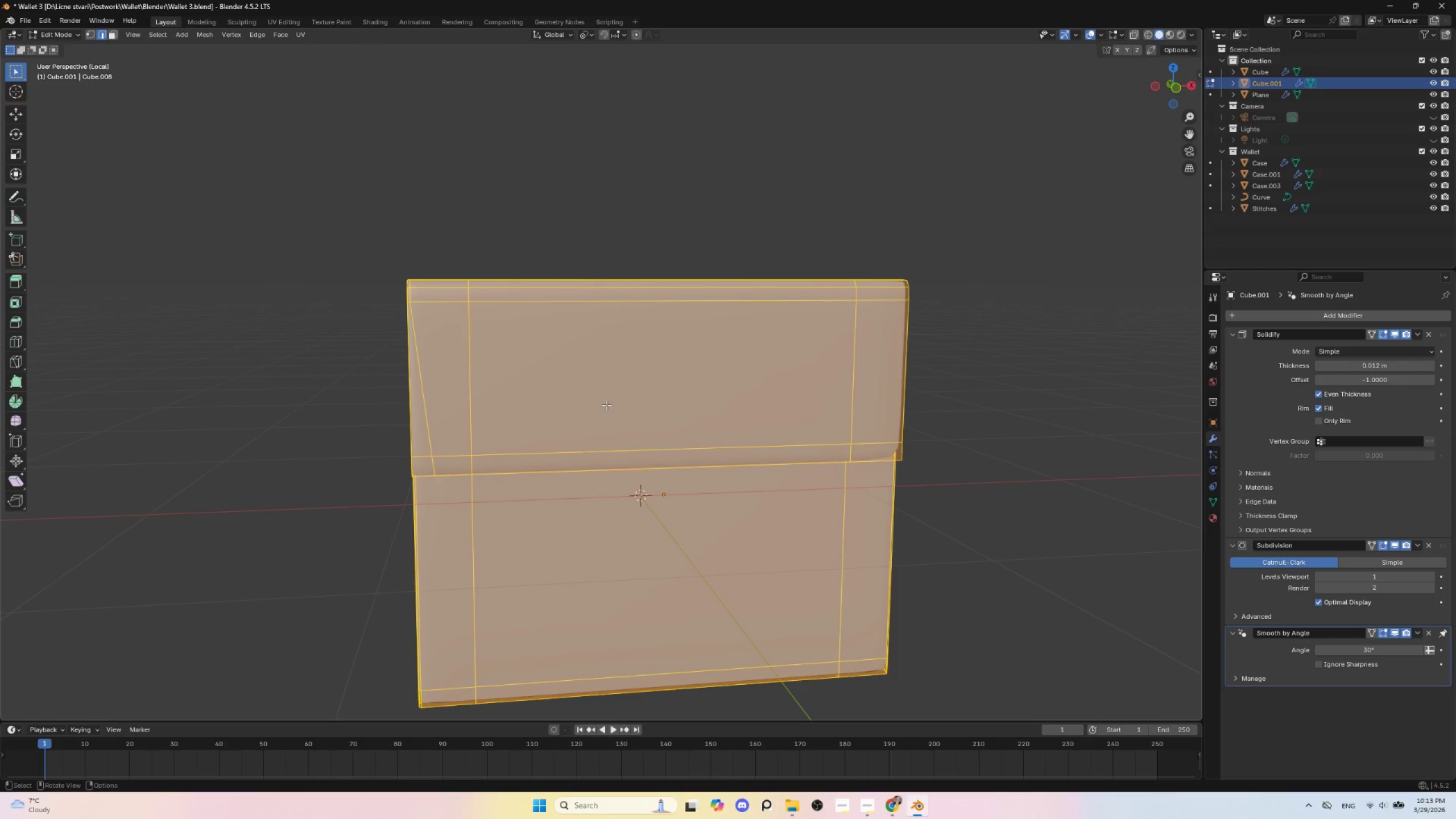 
key(F3)
 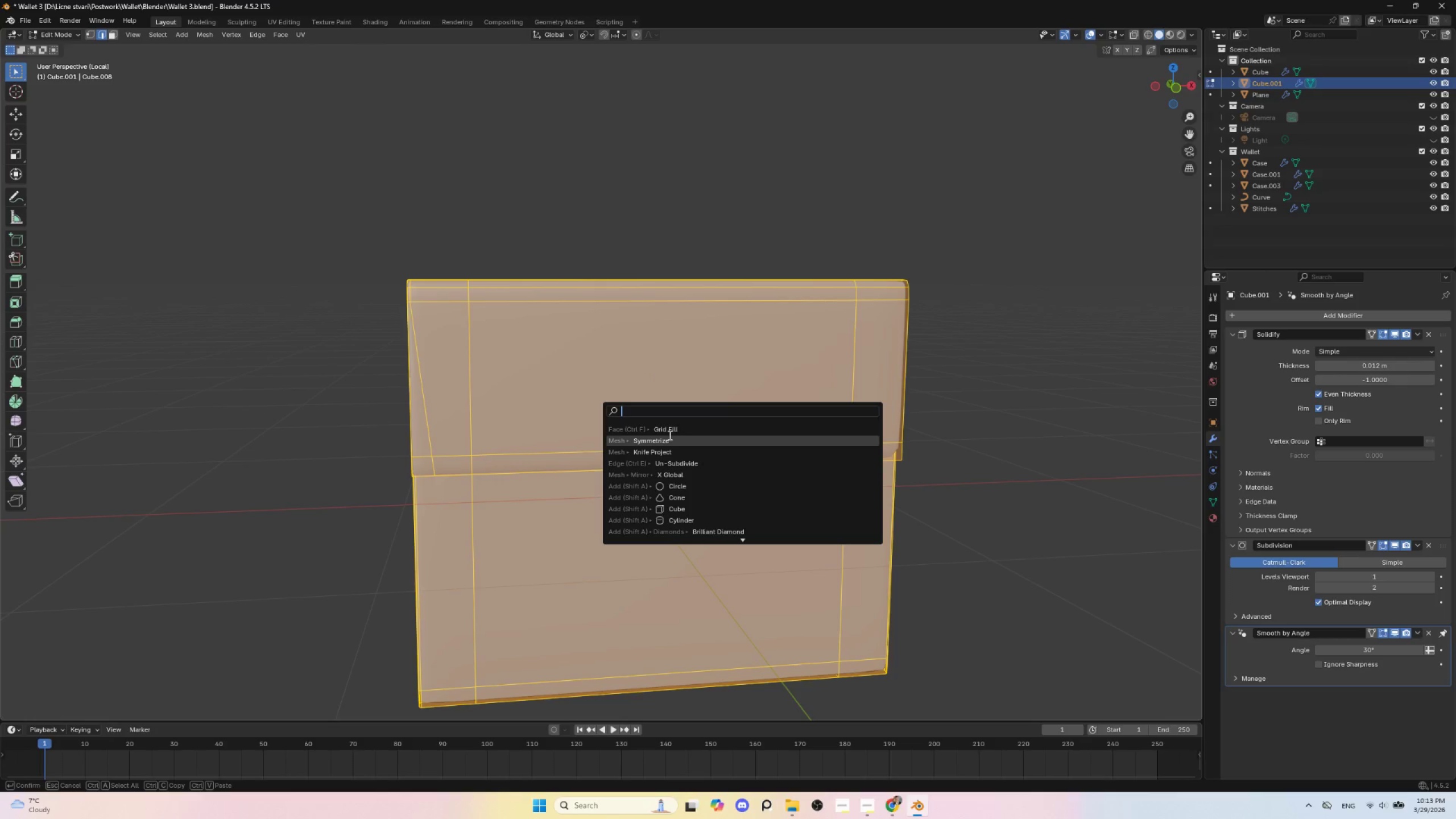 
left_click([669, 435])
 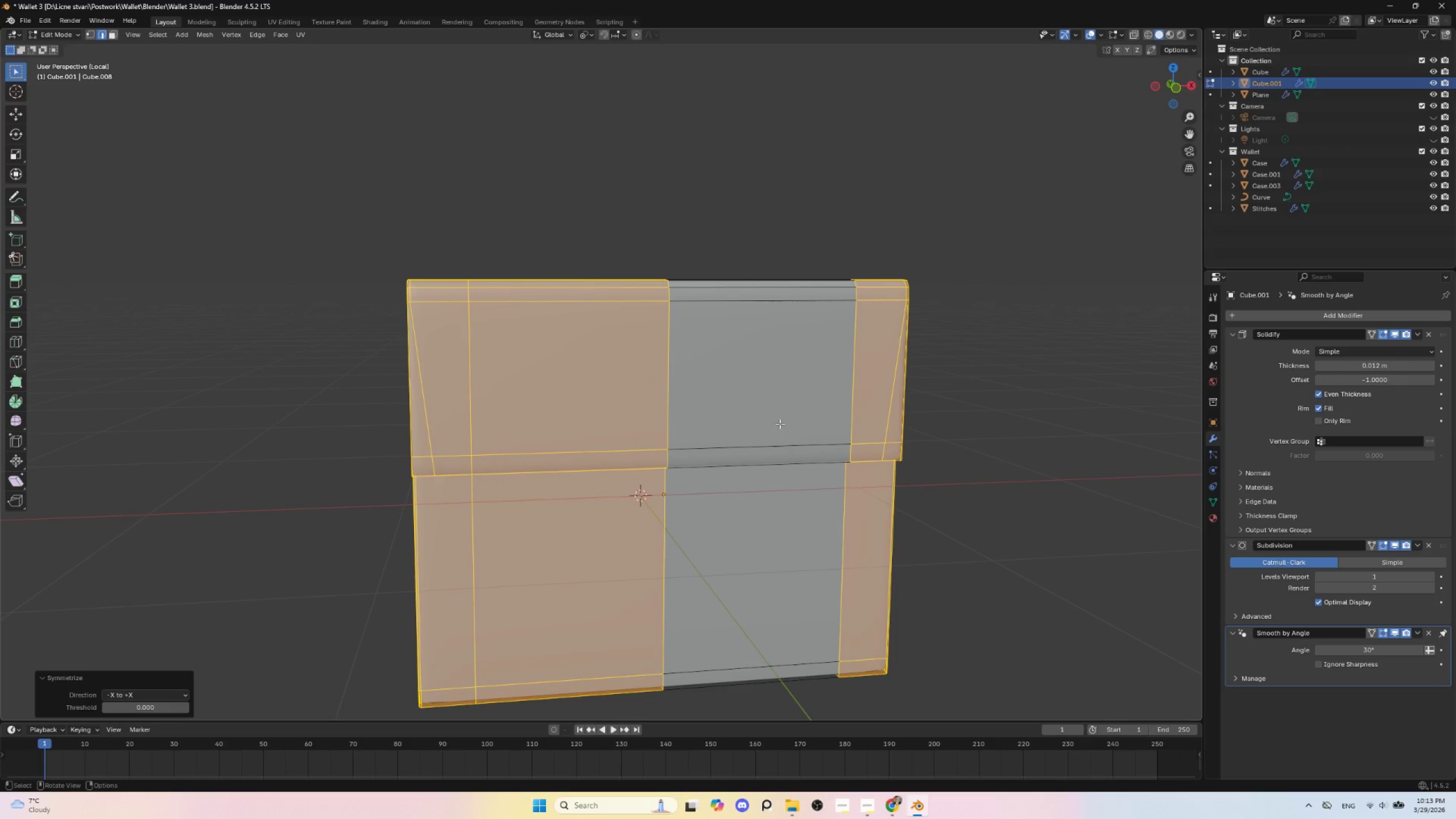 
key(Tab)
 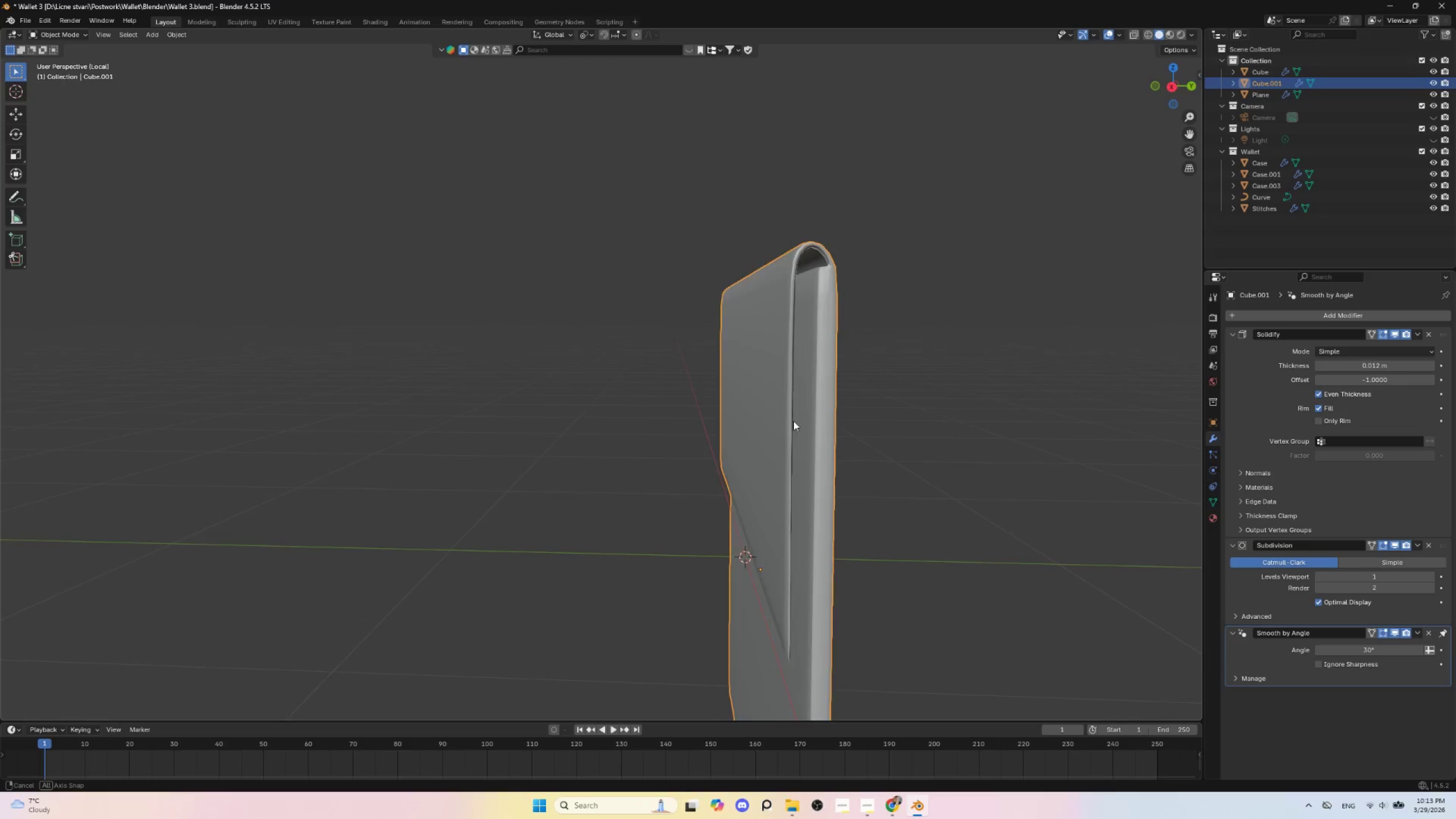 
hold_key(key=ShiftLeft, duration=1.05)
 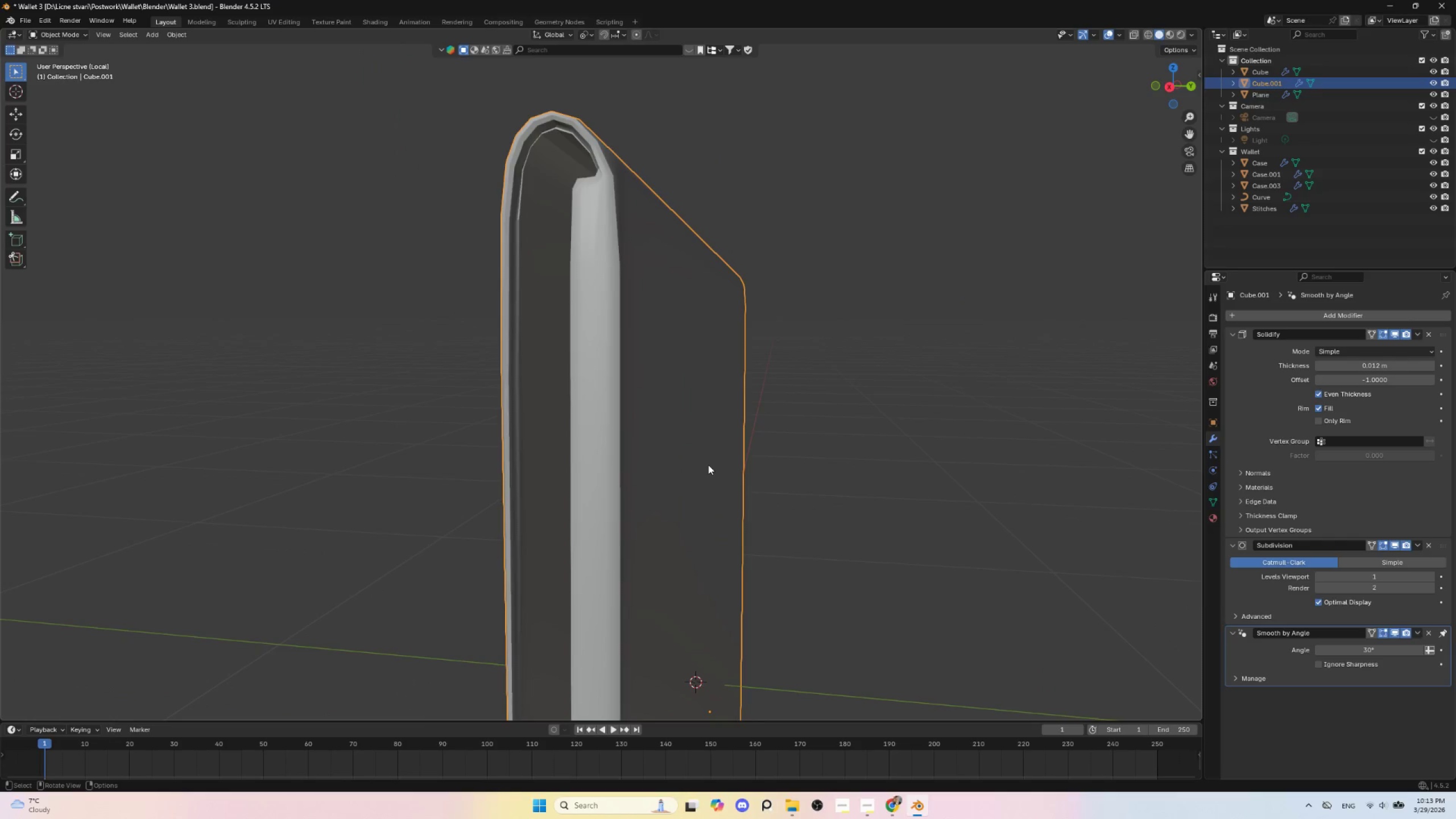 
scroll: coordinate [766, 441], scroll_direction: up, amount: 3.0
 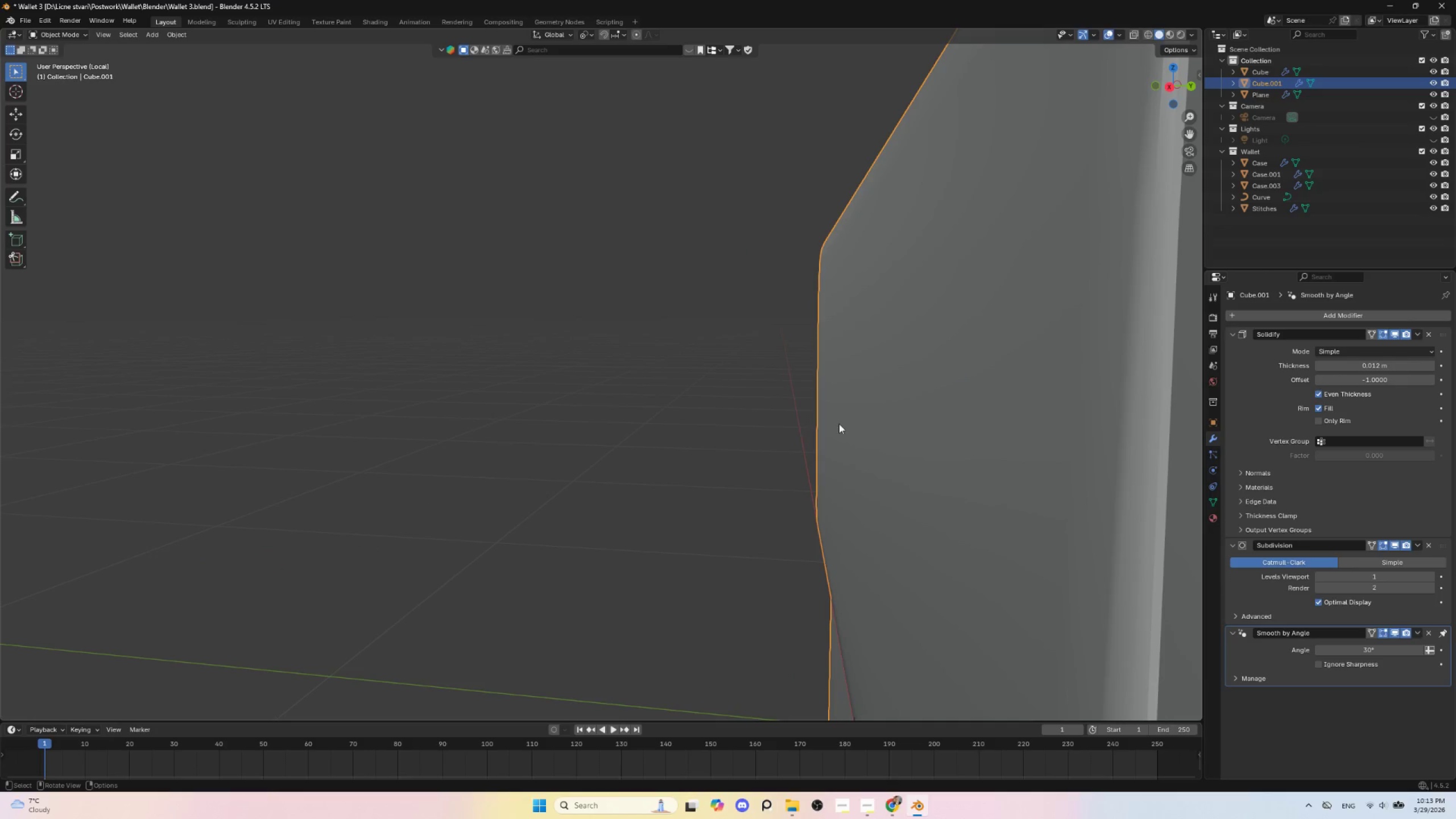 
scroll: coordinate [709, 464], scroll_direction: down, amount: 1.0
 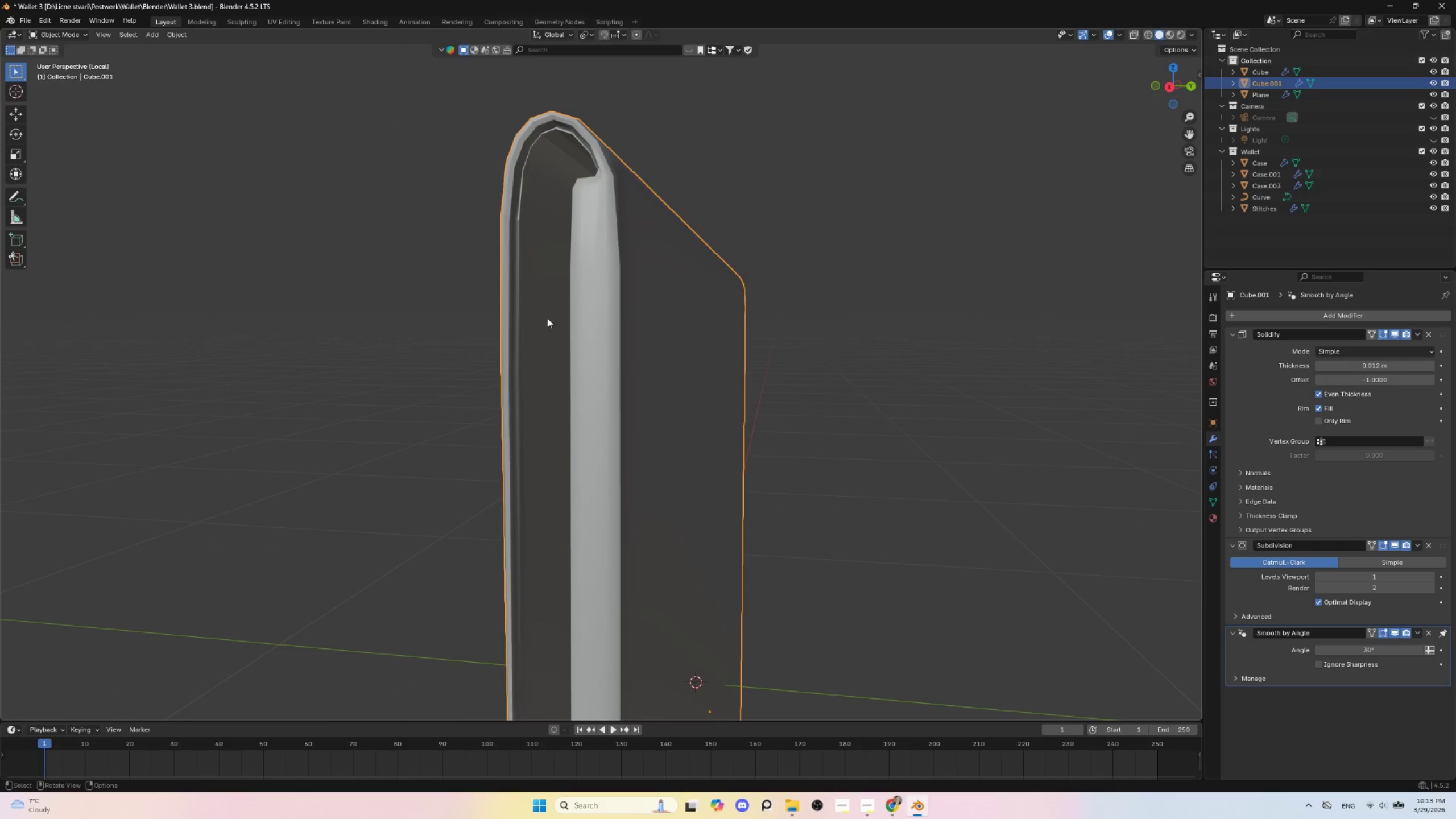 
left_click([546, 314])
 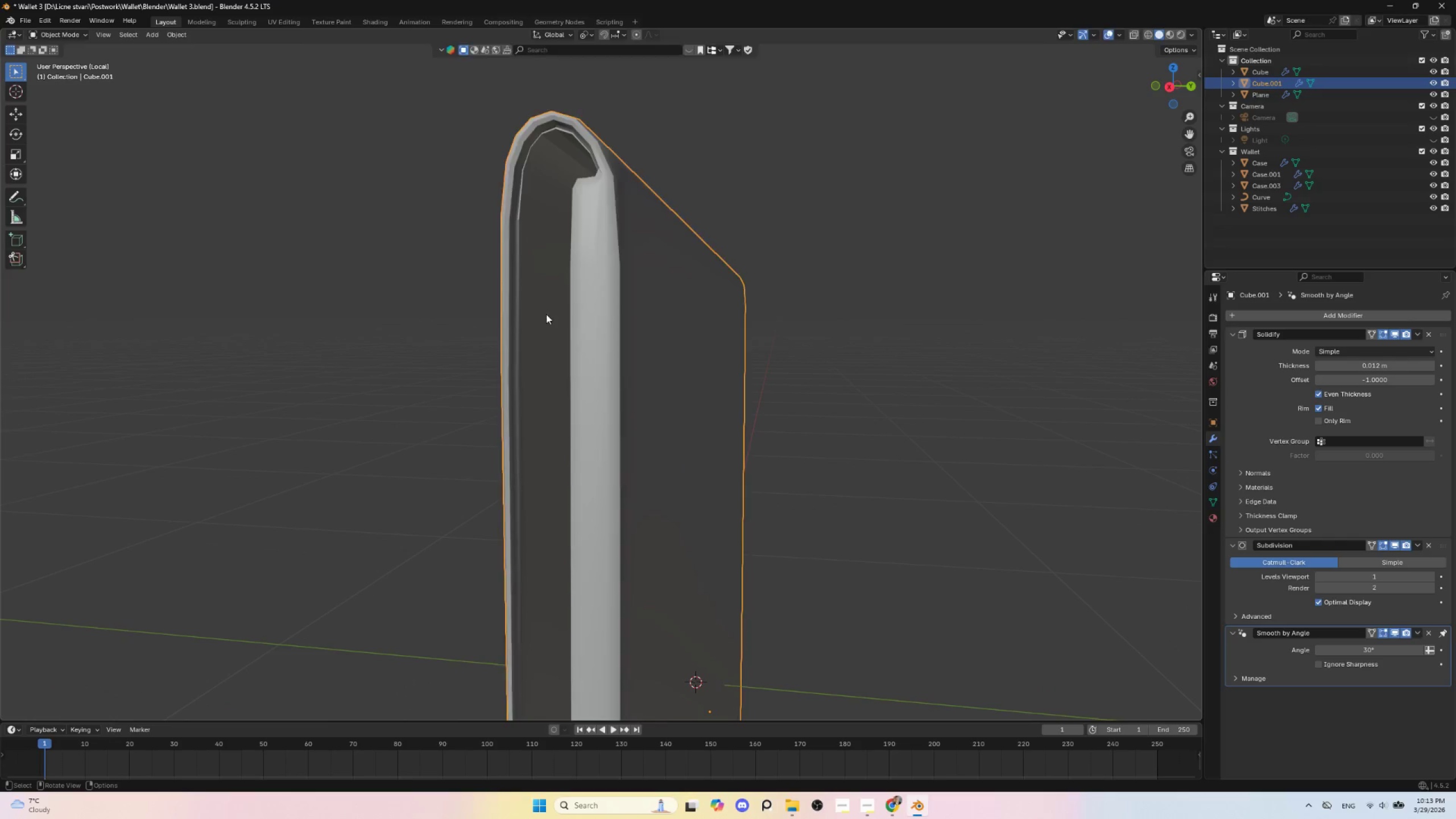 
key(Tab)
 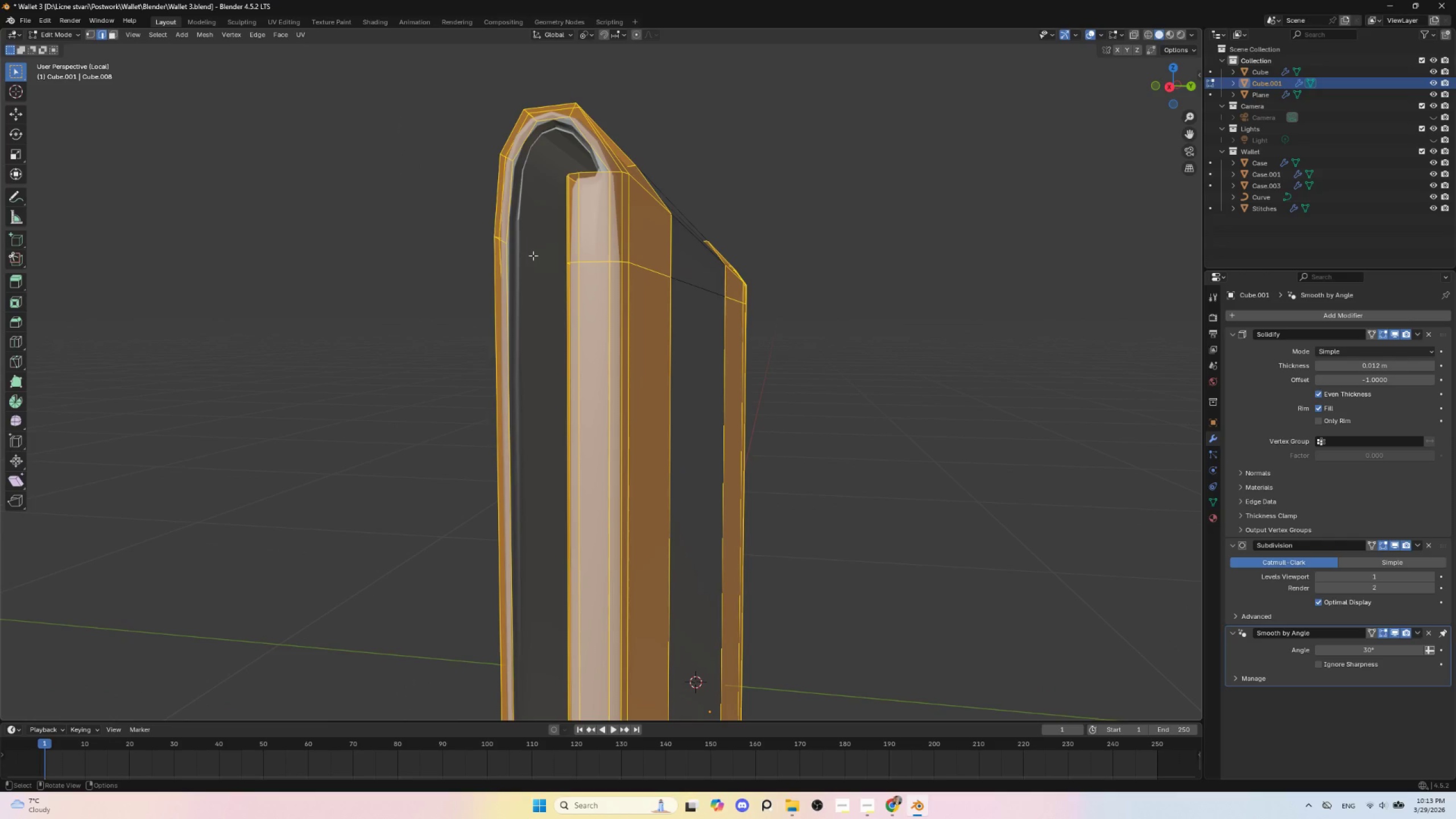 
key(Tab)
 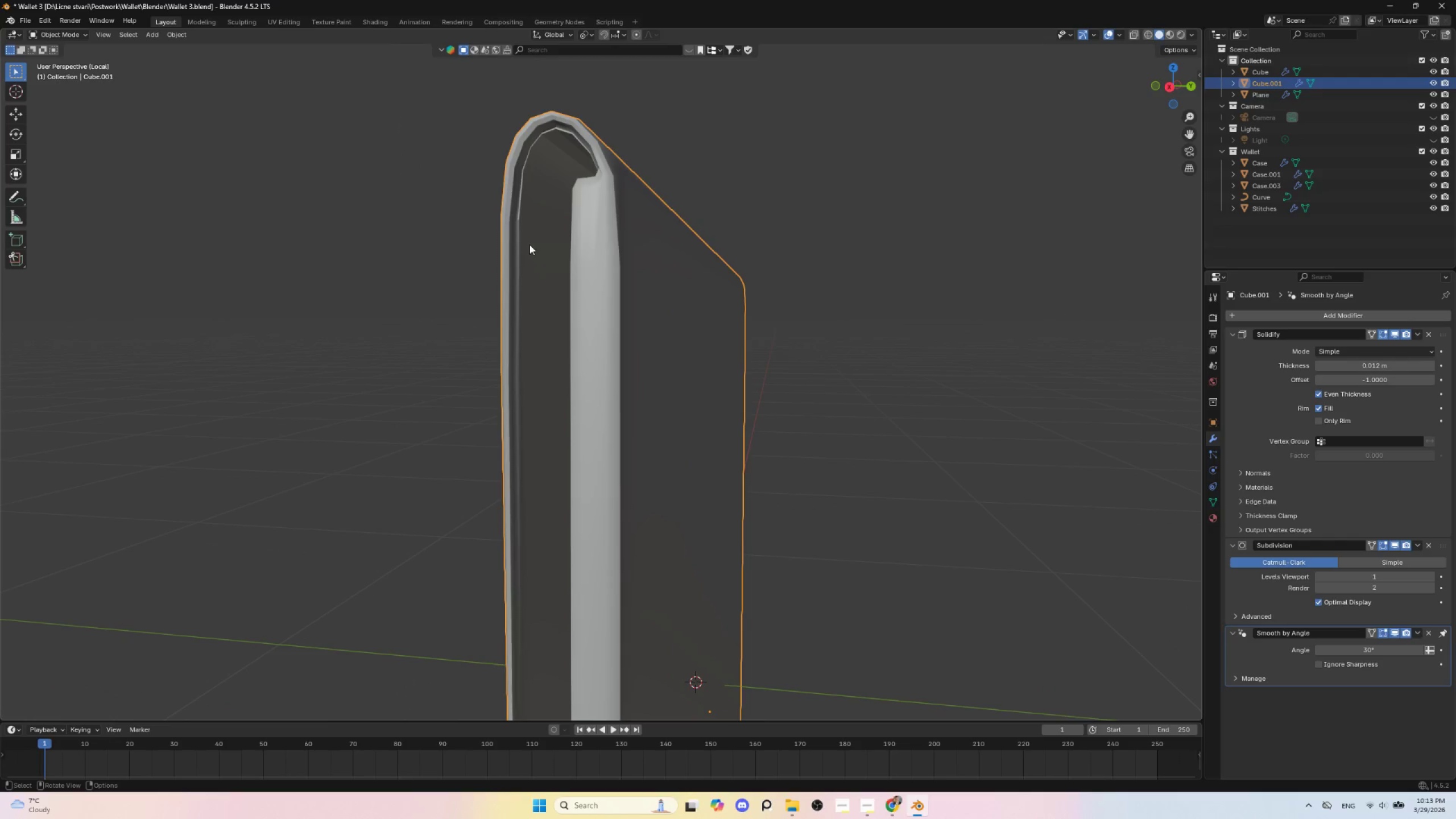 
key(Tab)
 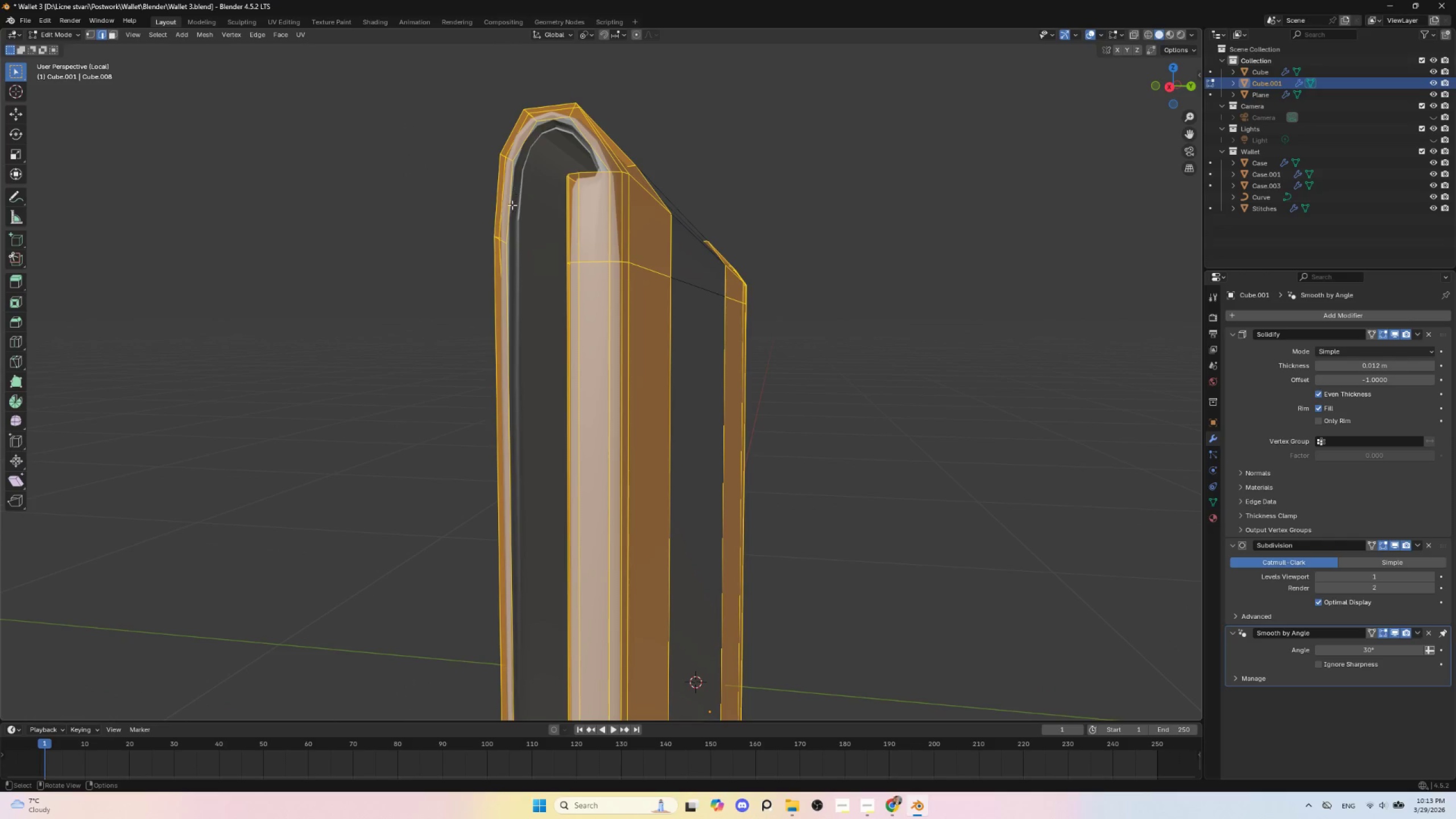 
hold_key(key=AltLeft, duration=1.12)
left_click([511, 211])
 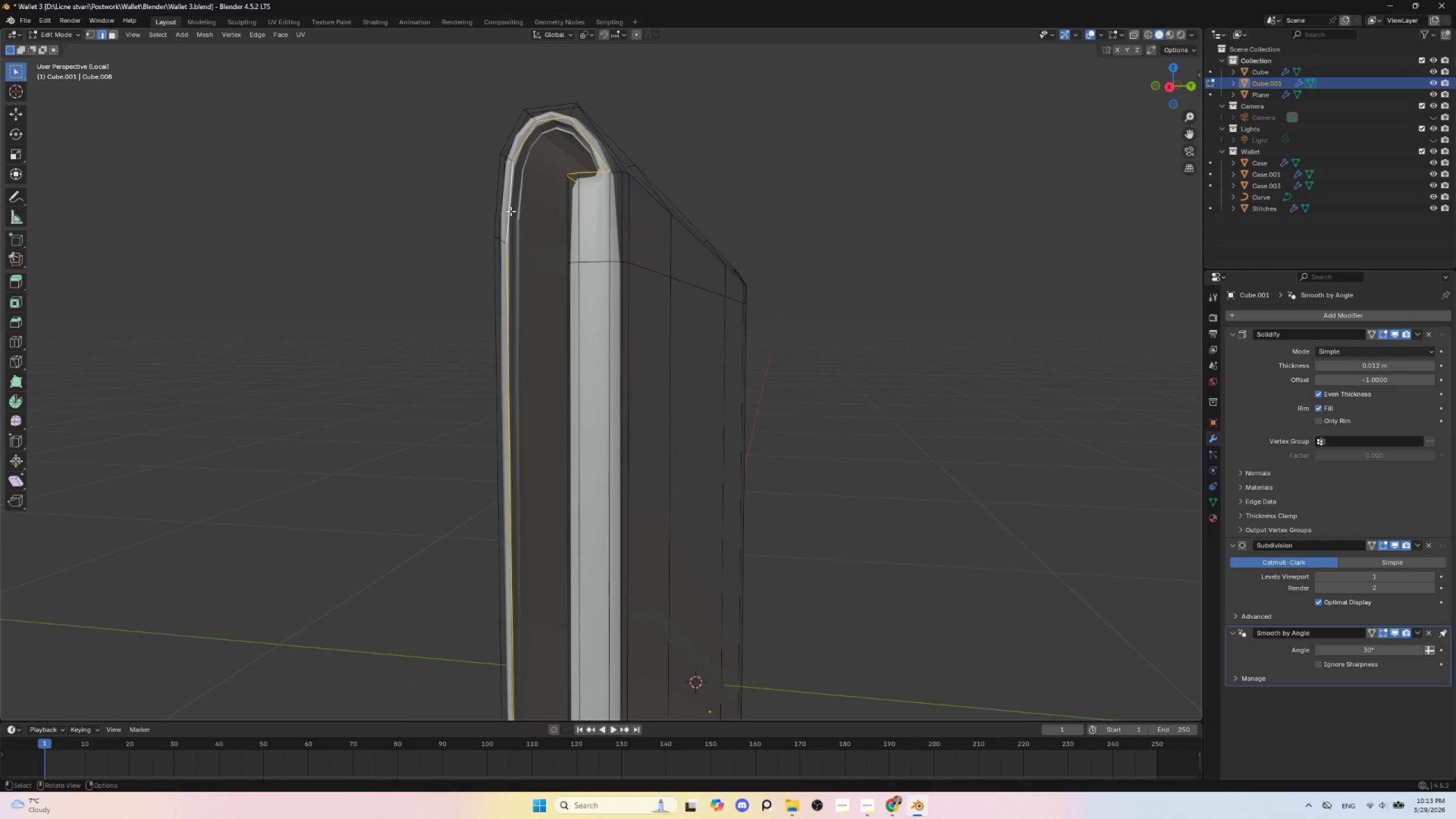 
key(Tab)
 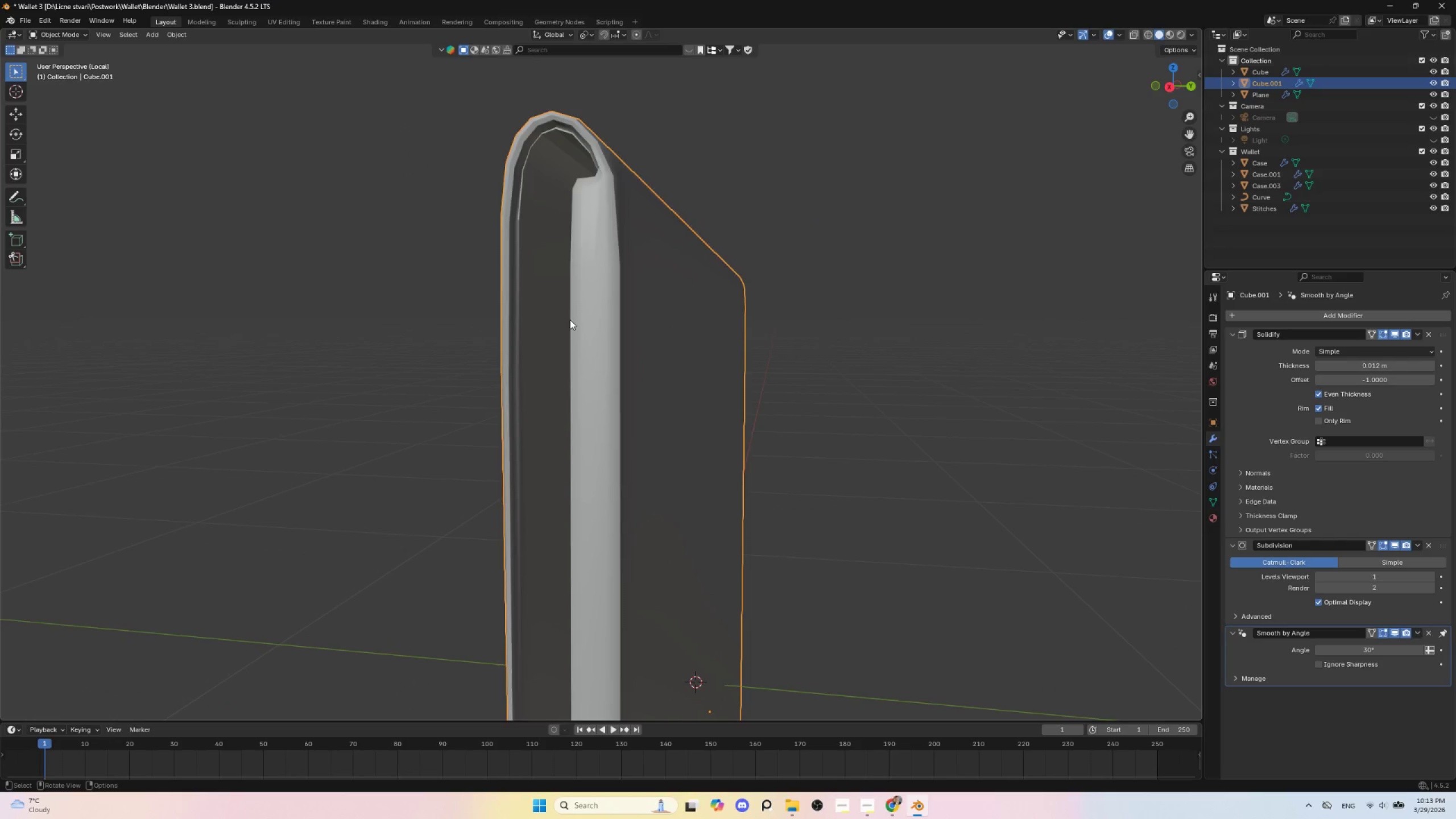 
scroll: coordinate [569, 326], scroll_direction: down, amount: 4.0
 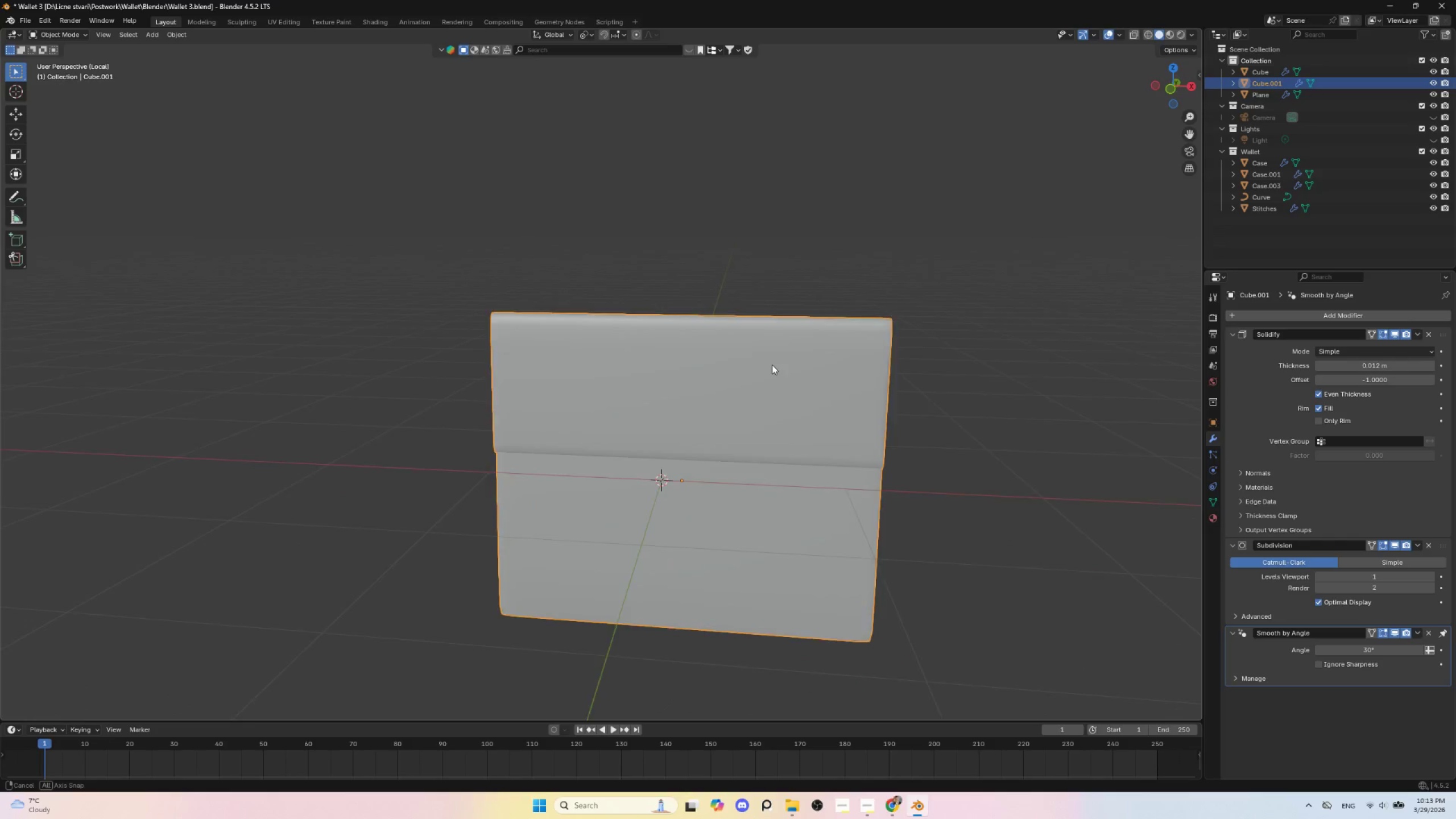 
hold_key(key=AltLeft, duration=0.39)
 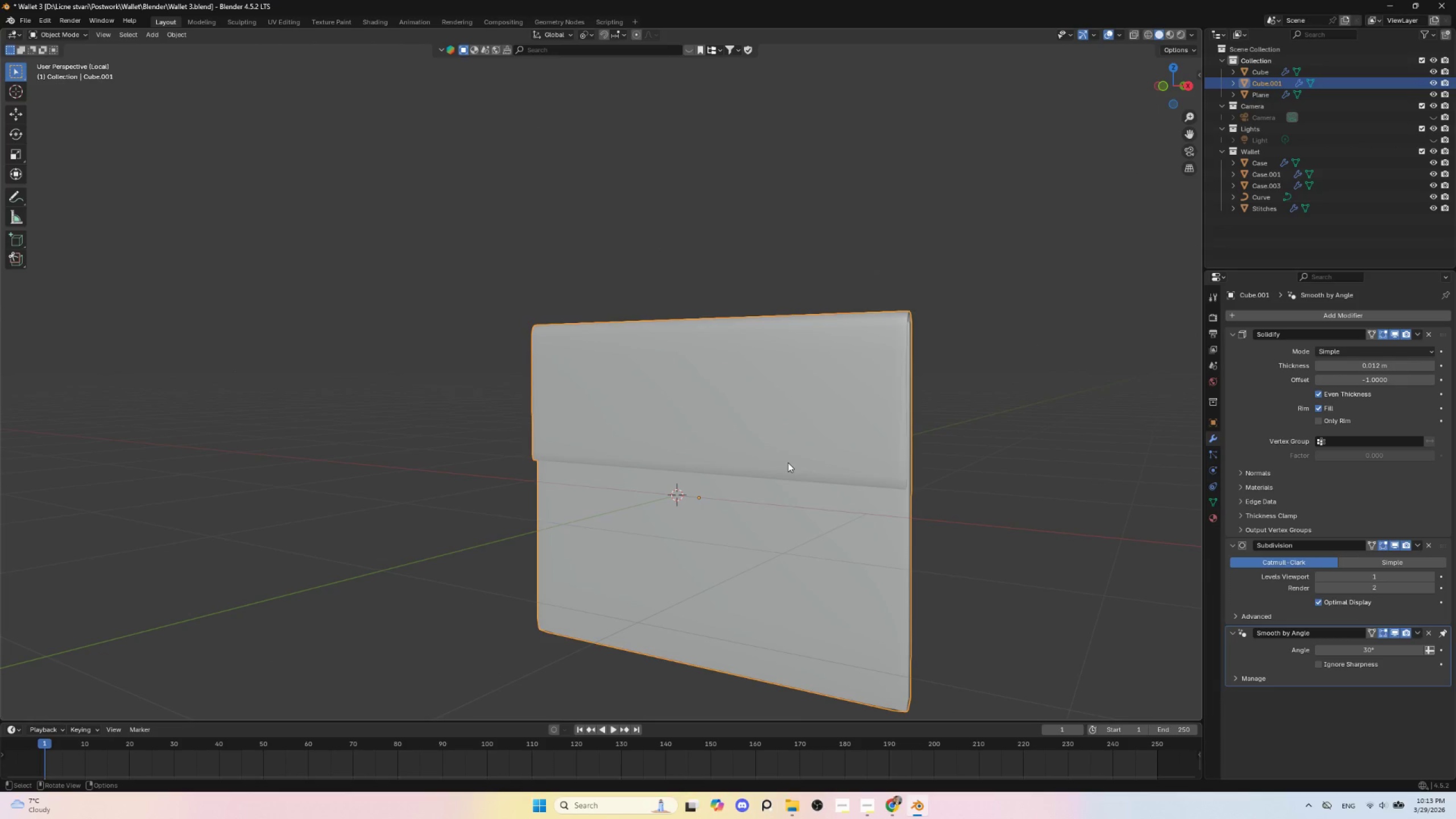 
hold_key(key=AltLeft, duration=0.55)
 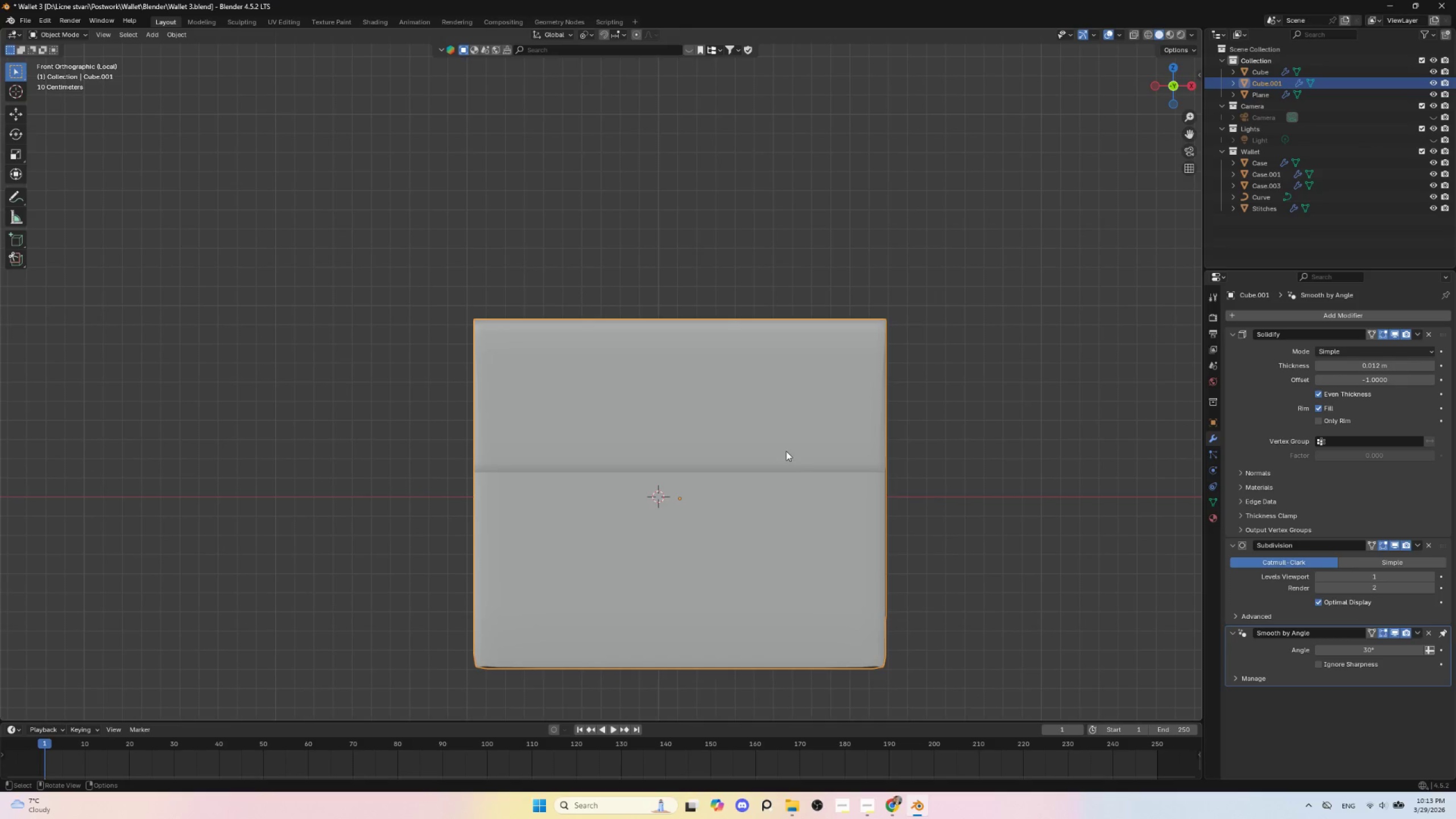 
key(NumpadDivide)
 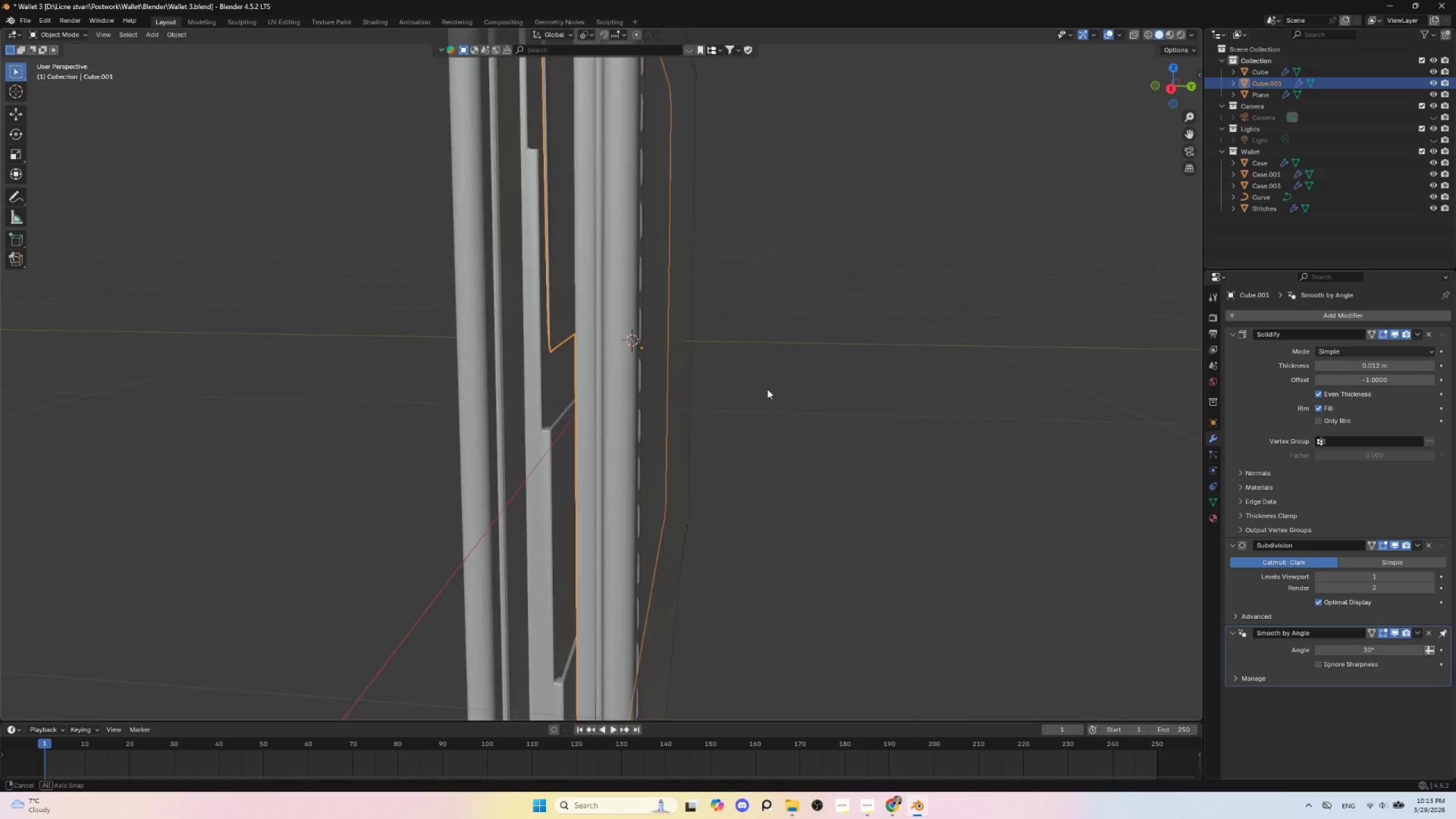 
hold_key(key=AltLeft, duration=0.42)
 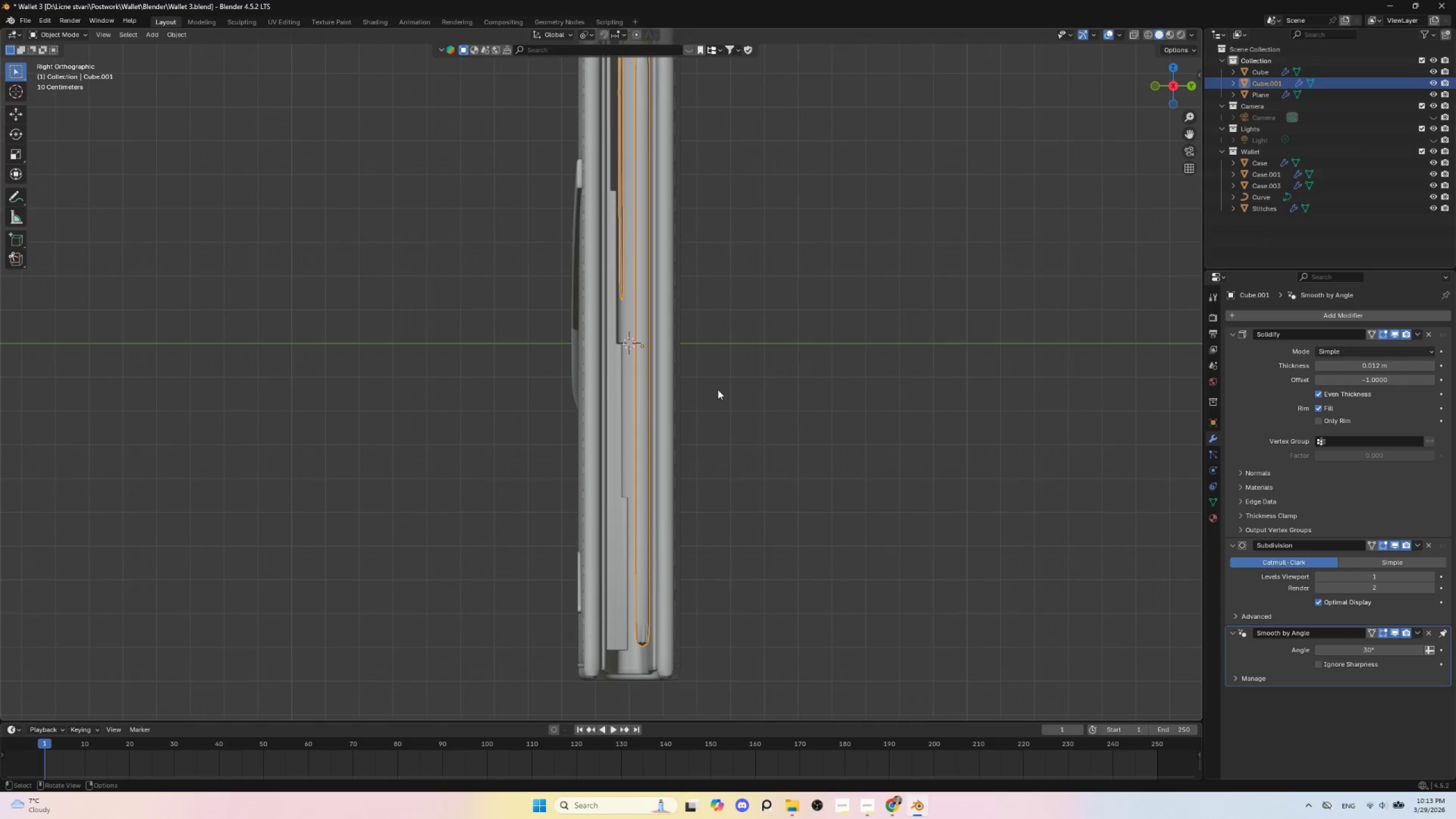 
left_click([718, 389])
 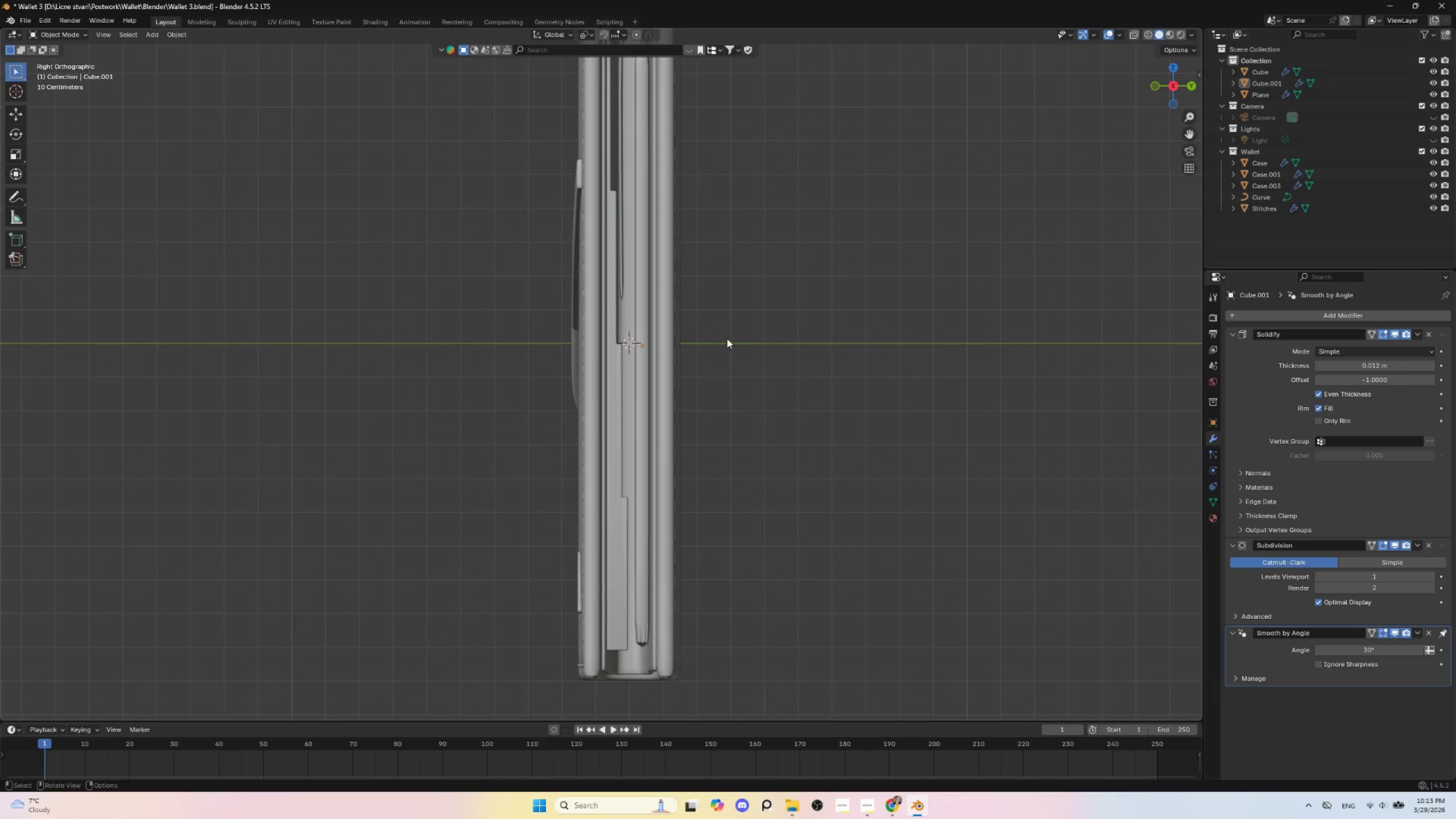 
hold_key(key=ShiftLeft, duration=0.5)
 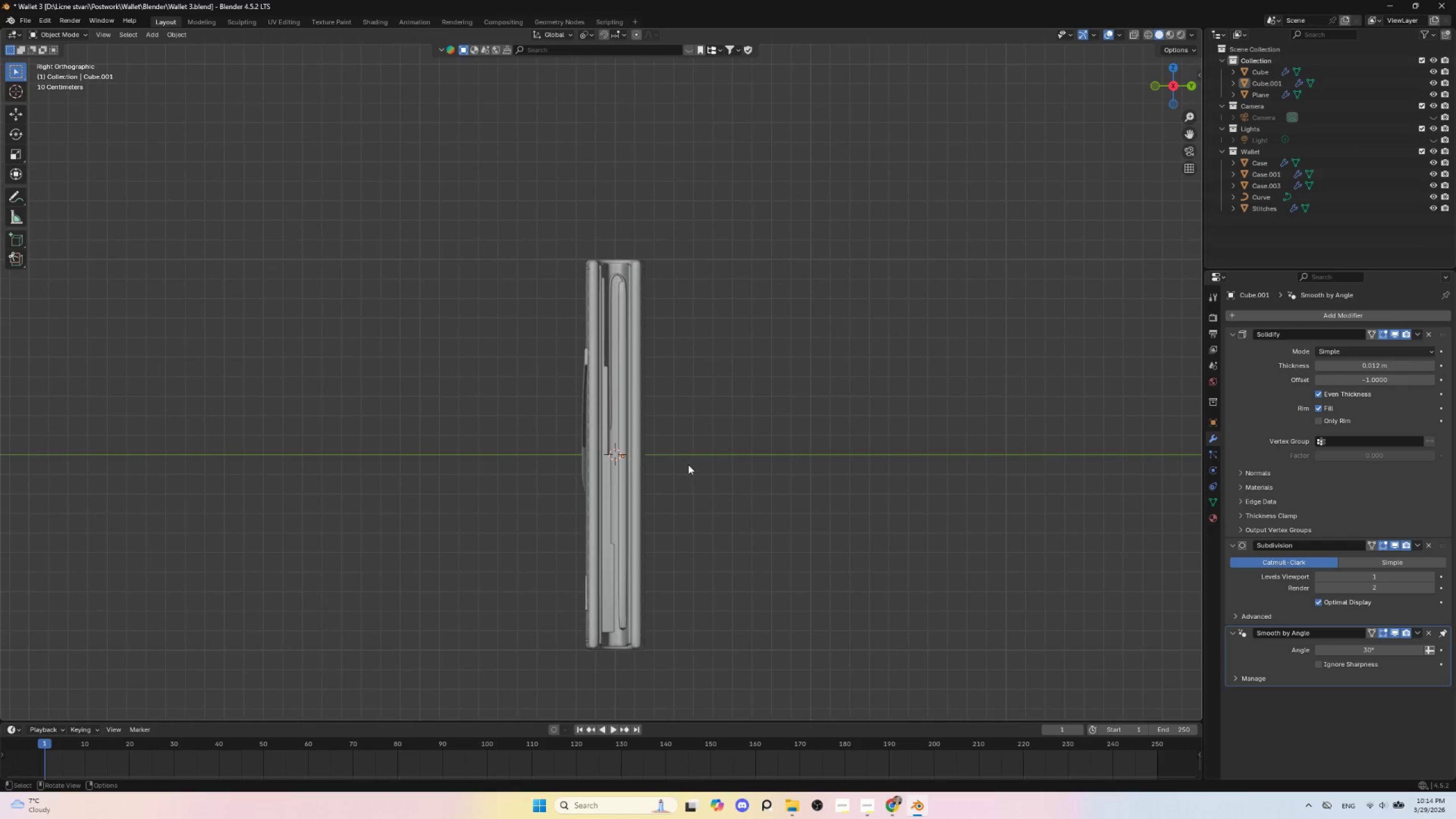 
scroll: coordinate [722, 358], scroll_direction: down, amount: 3.0
 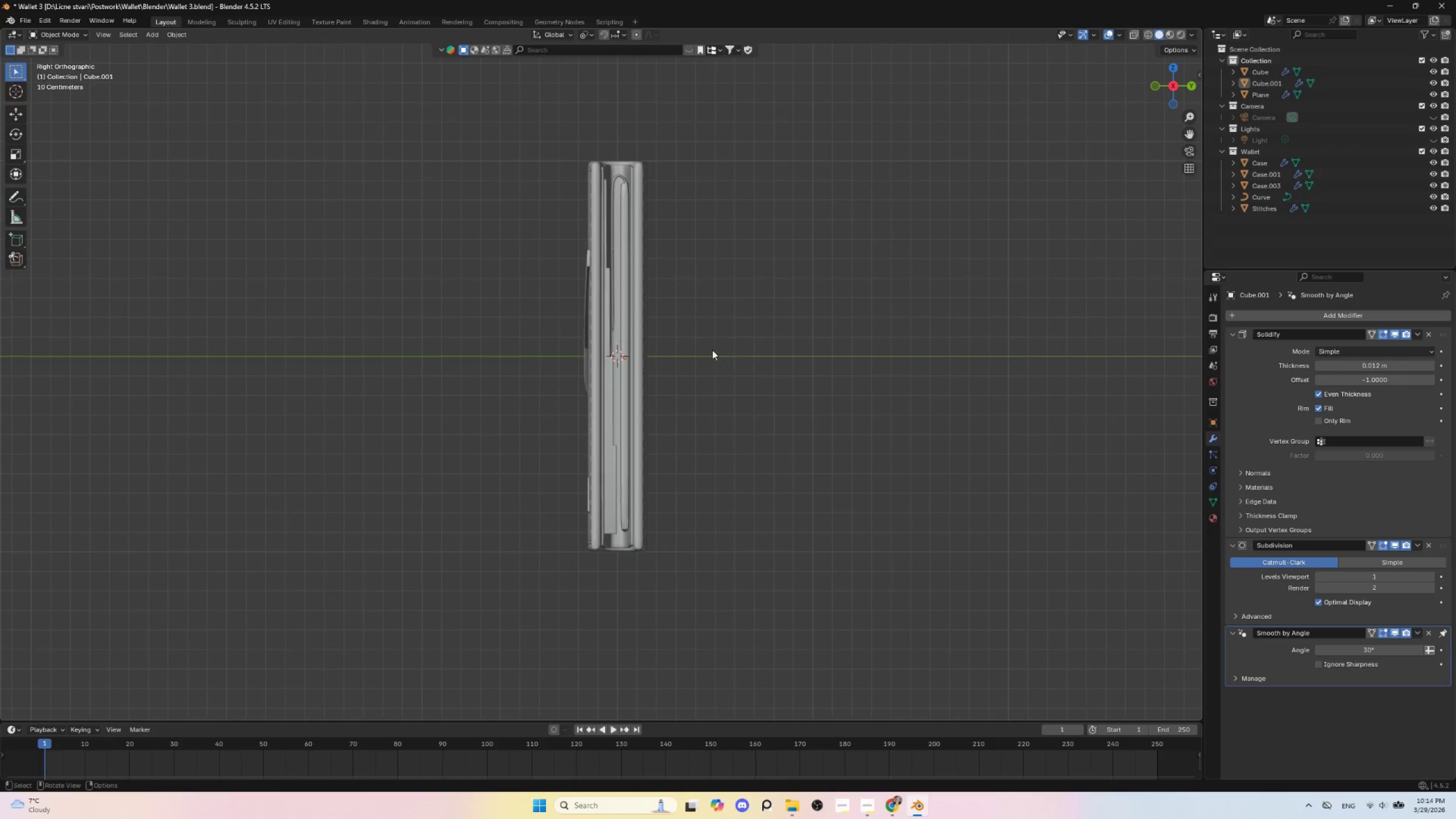 
scroll: coordinate [643, 449], scroll_direction: up, amount: 7.0
 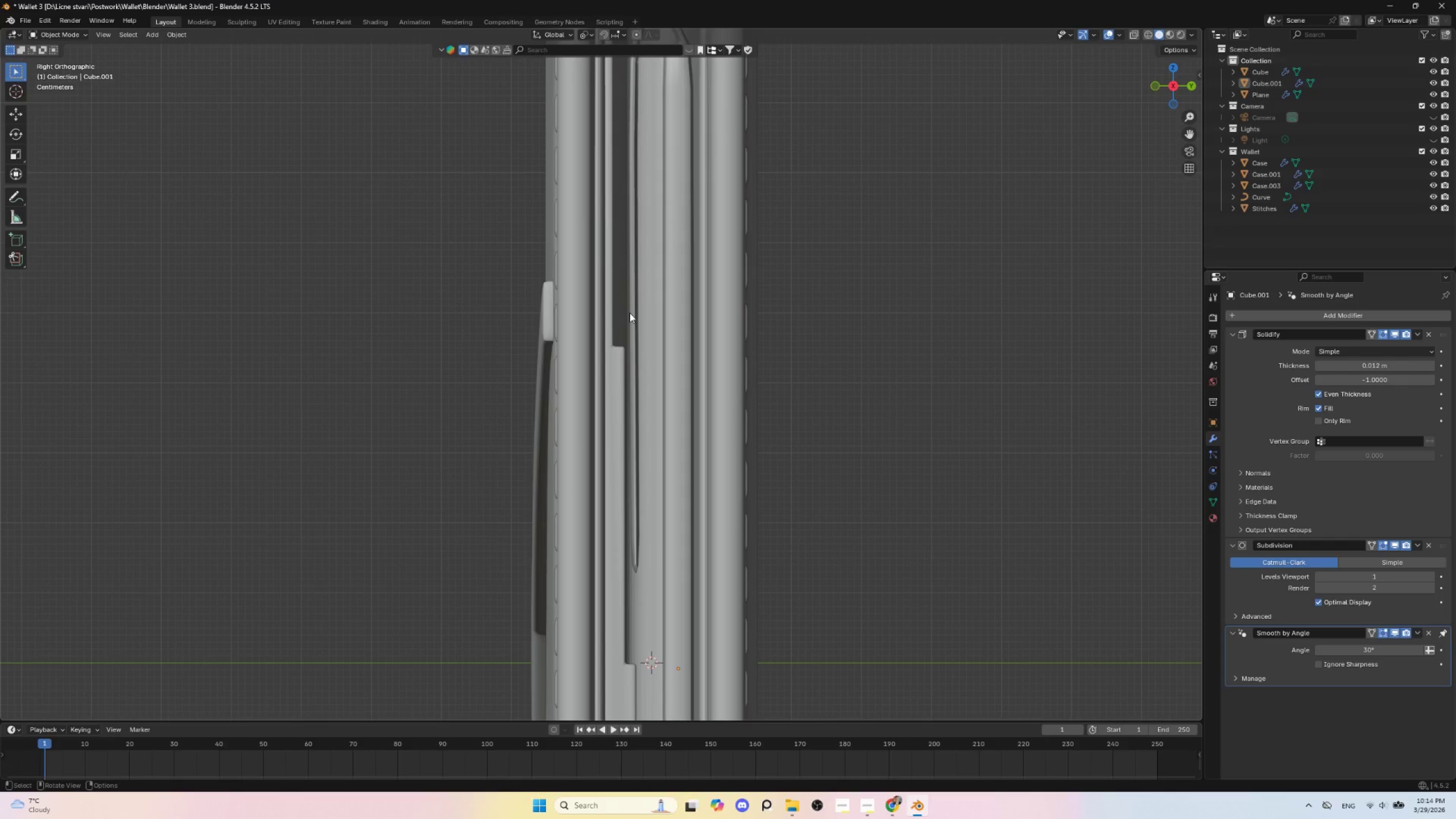 
left_click([630, 313])
 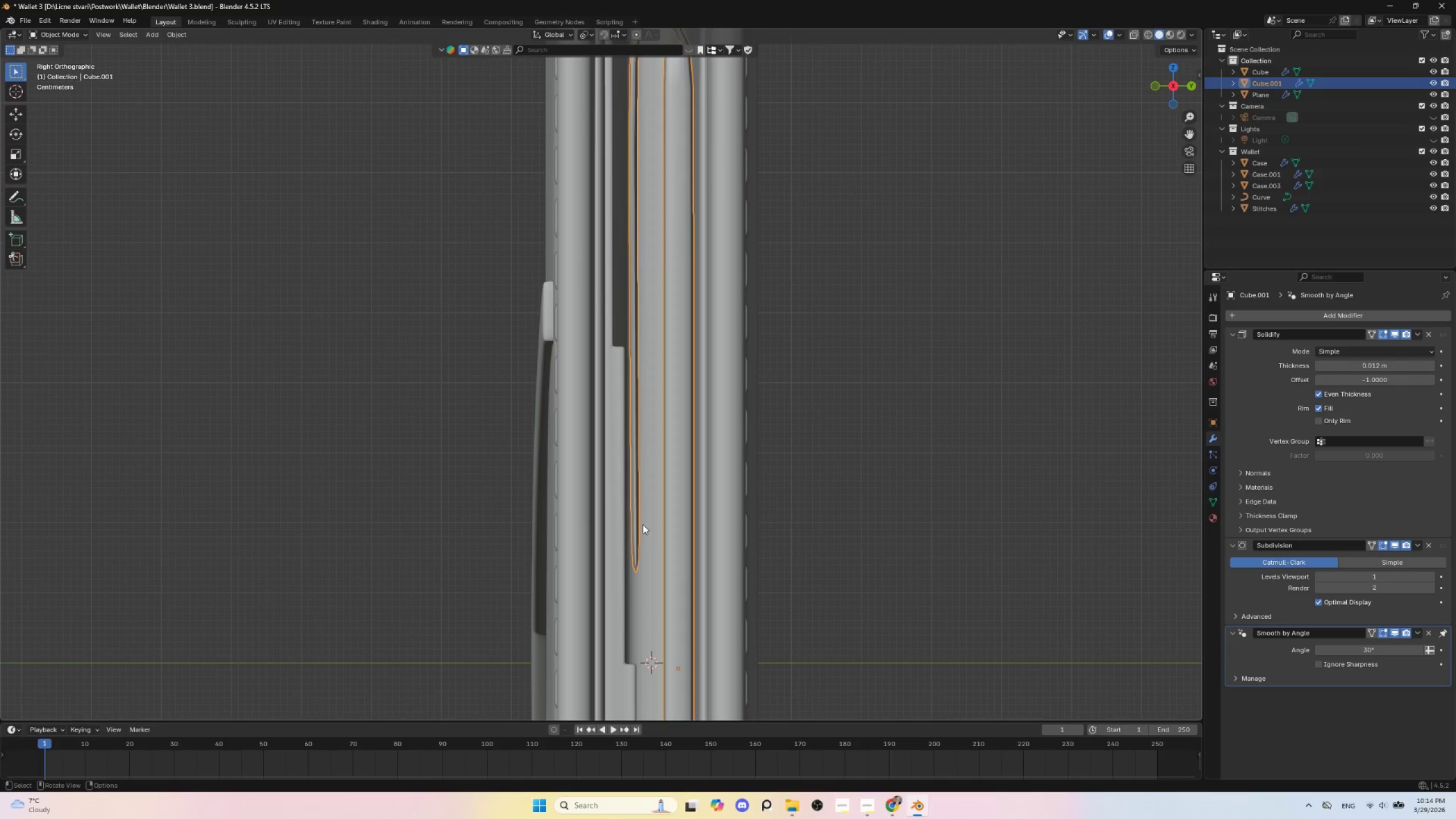 
key(NumpadDivide)
 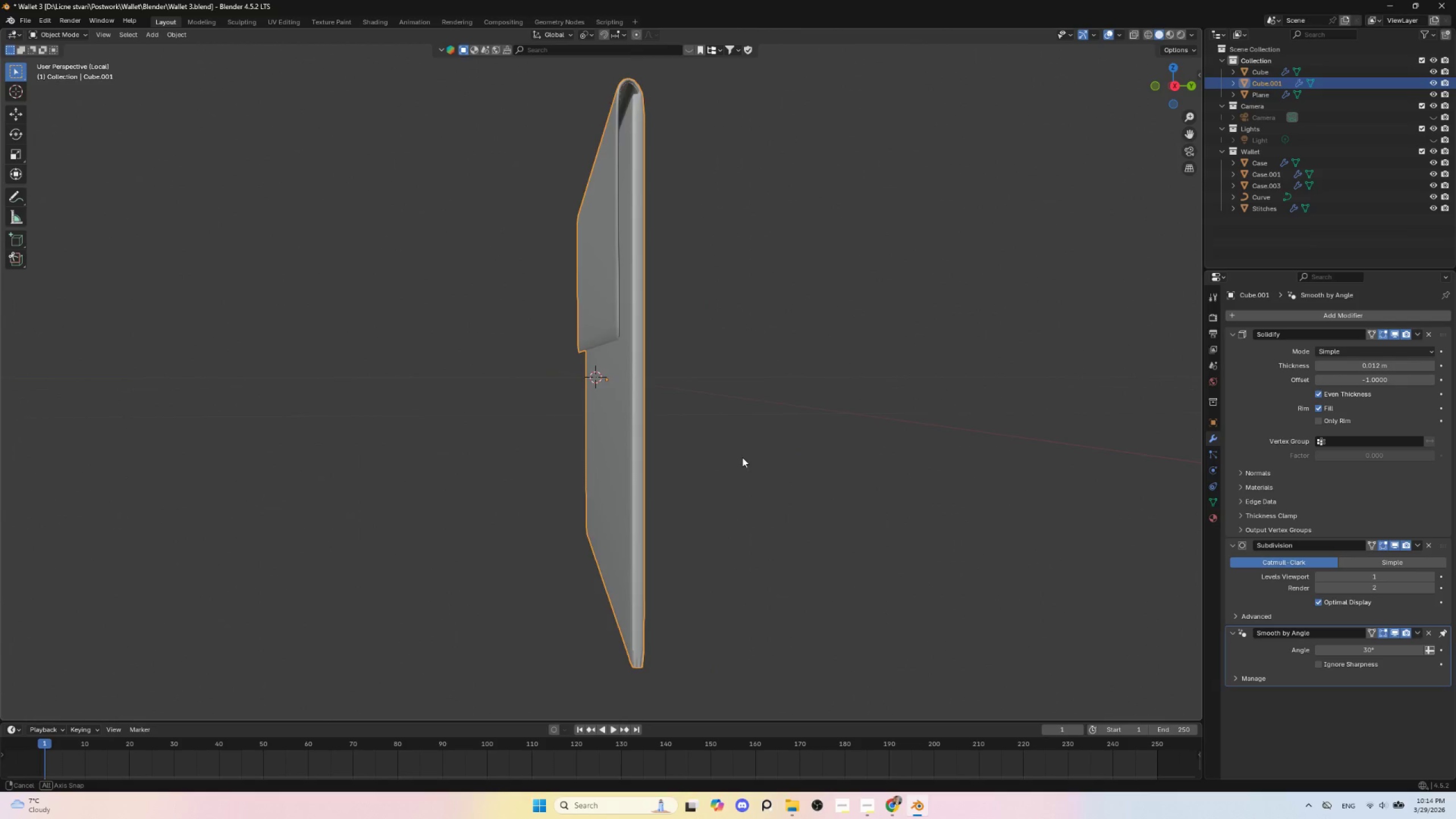 
key(Alt+AltLeft)
 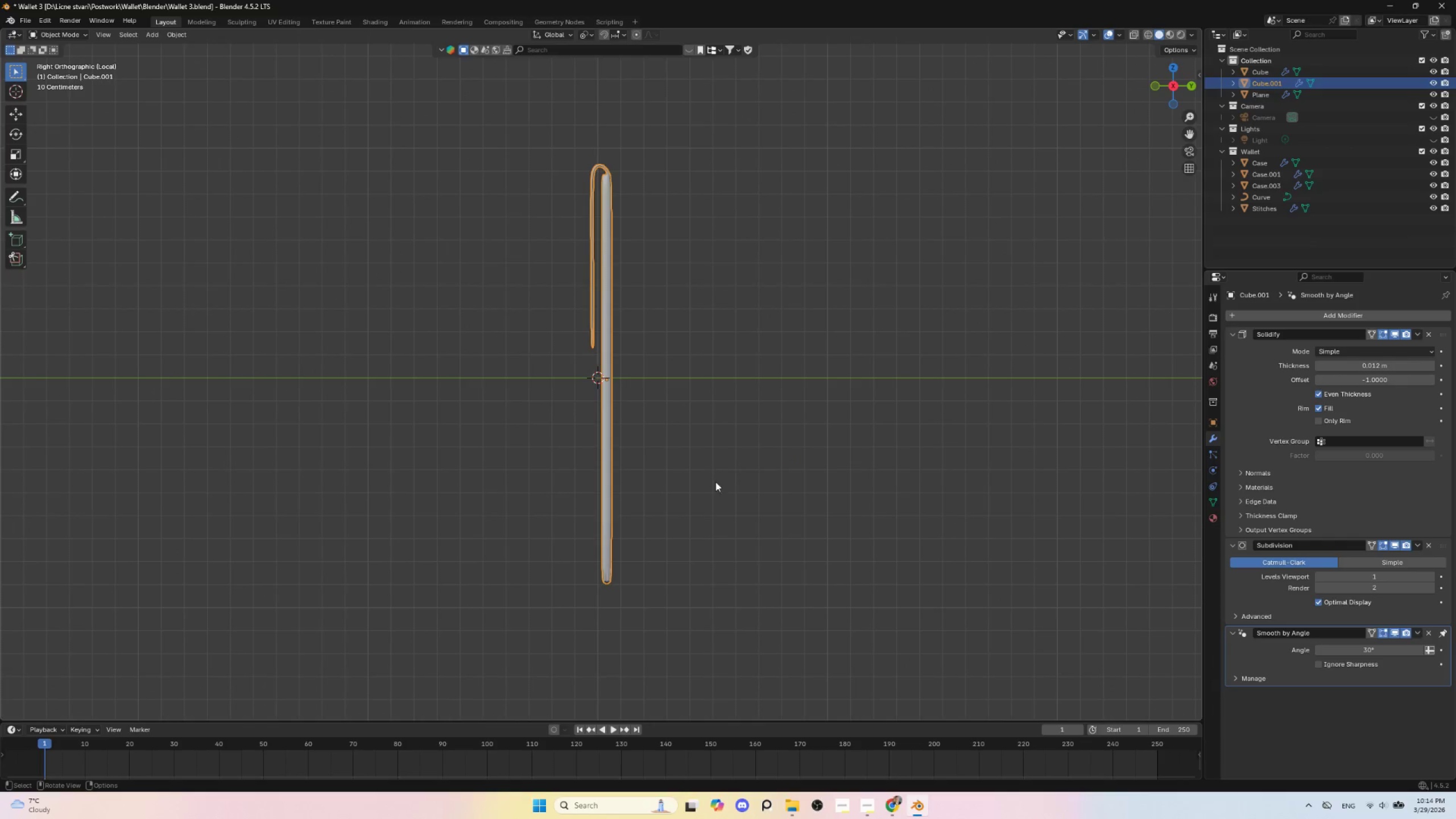 
key(Tab)
 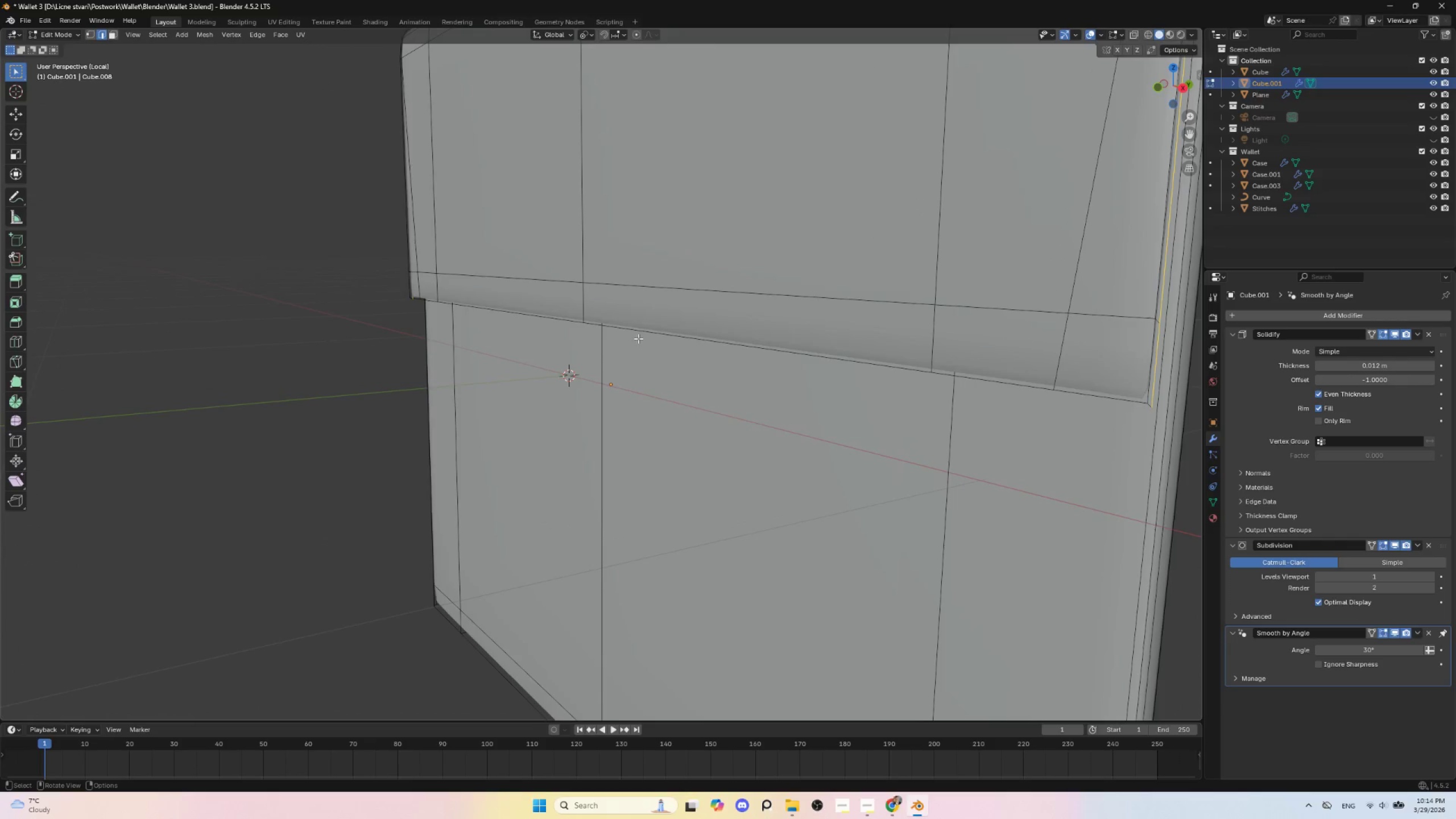 
scroll: coordinate [706, 479], scroll_direction: up, amount: 4.0
 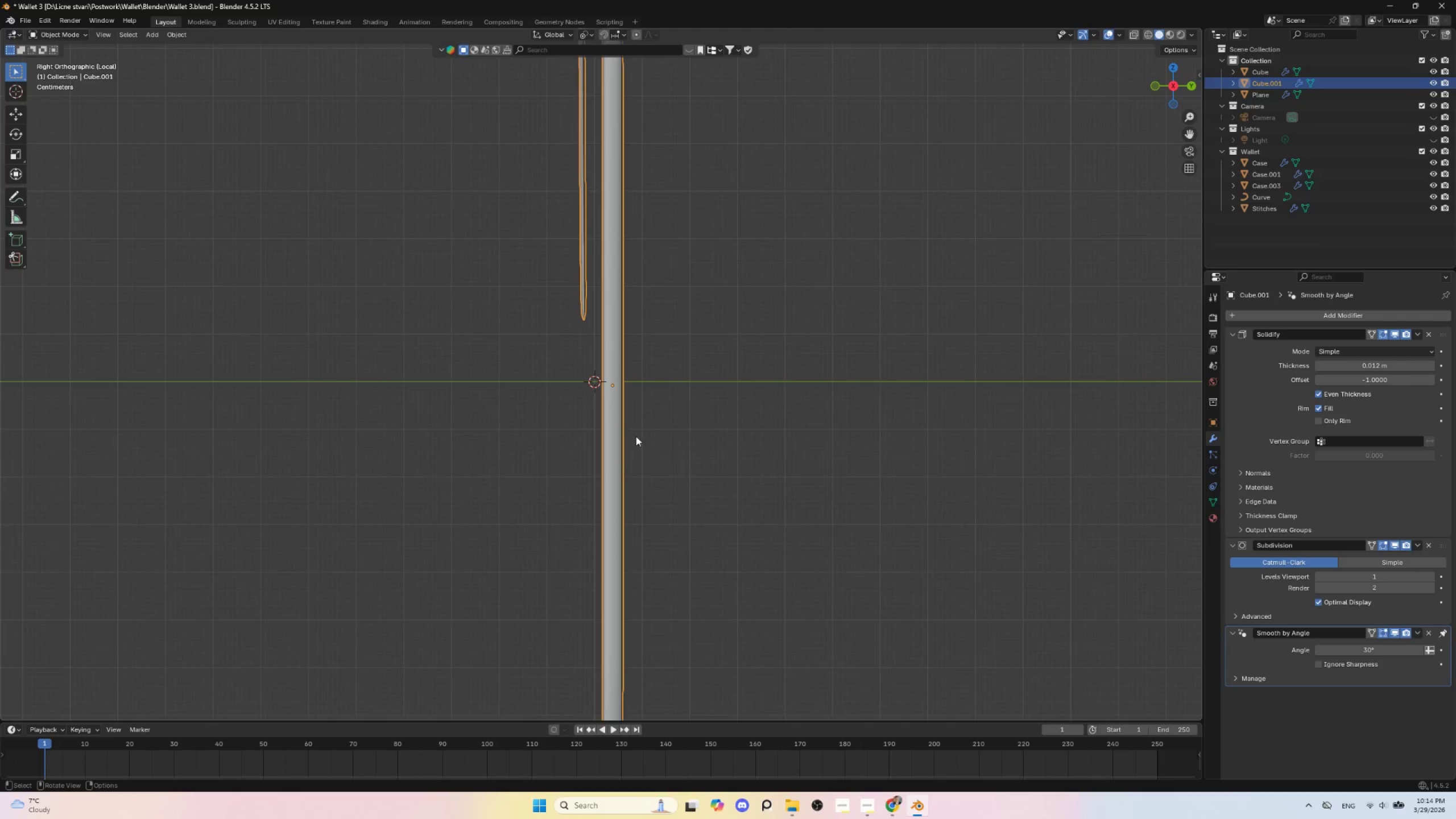 
left_click([640, 332])
 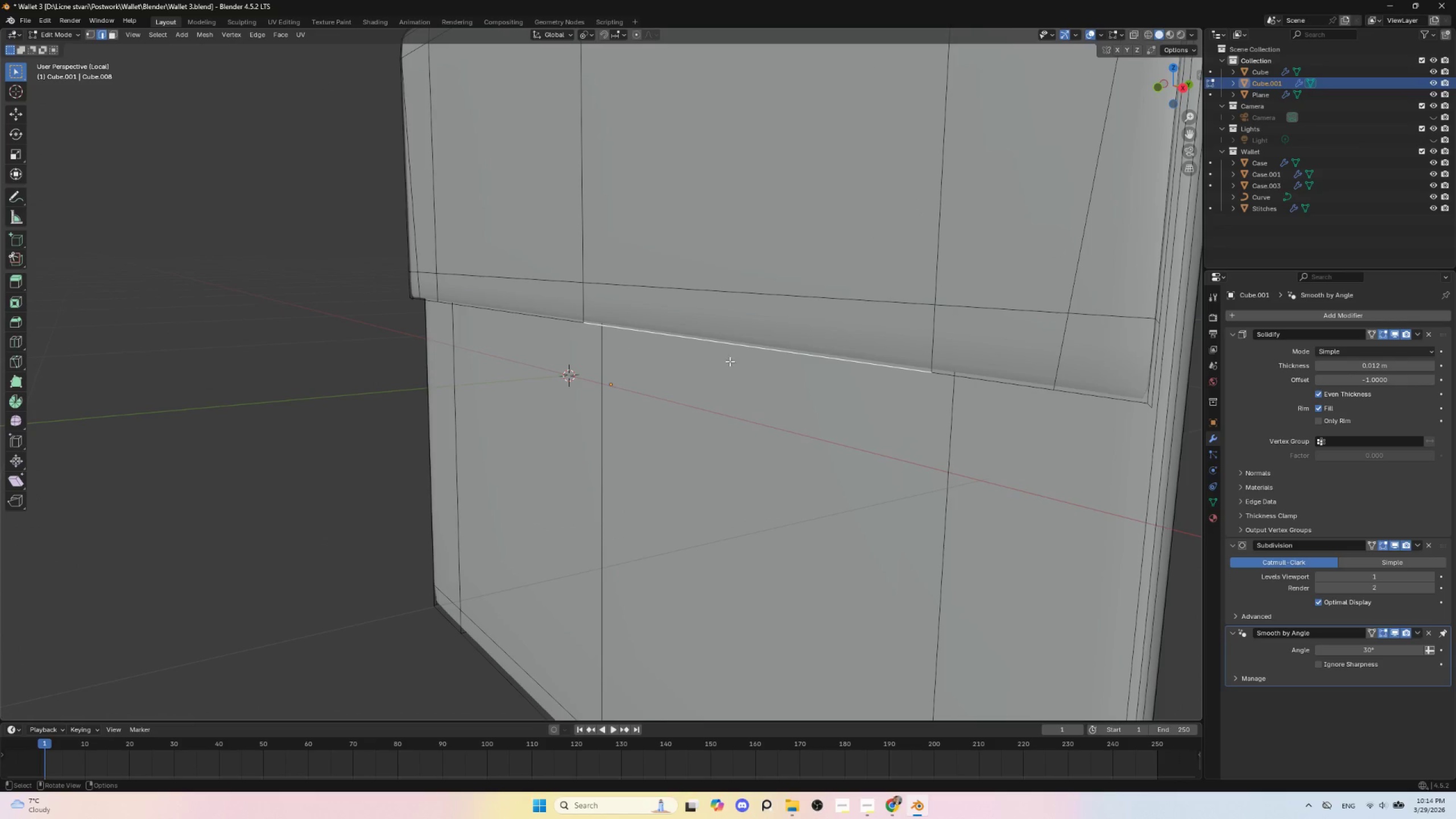 
hold_key(key=AltLeft, duration=0.66)
left_click([719, 345])
 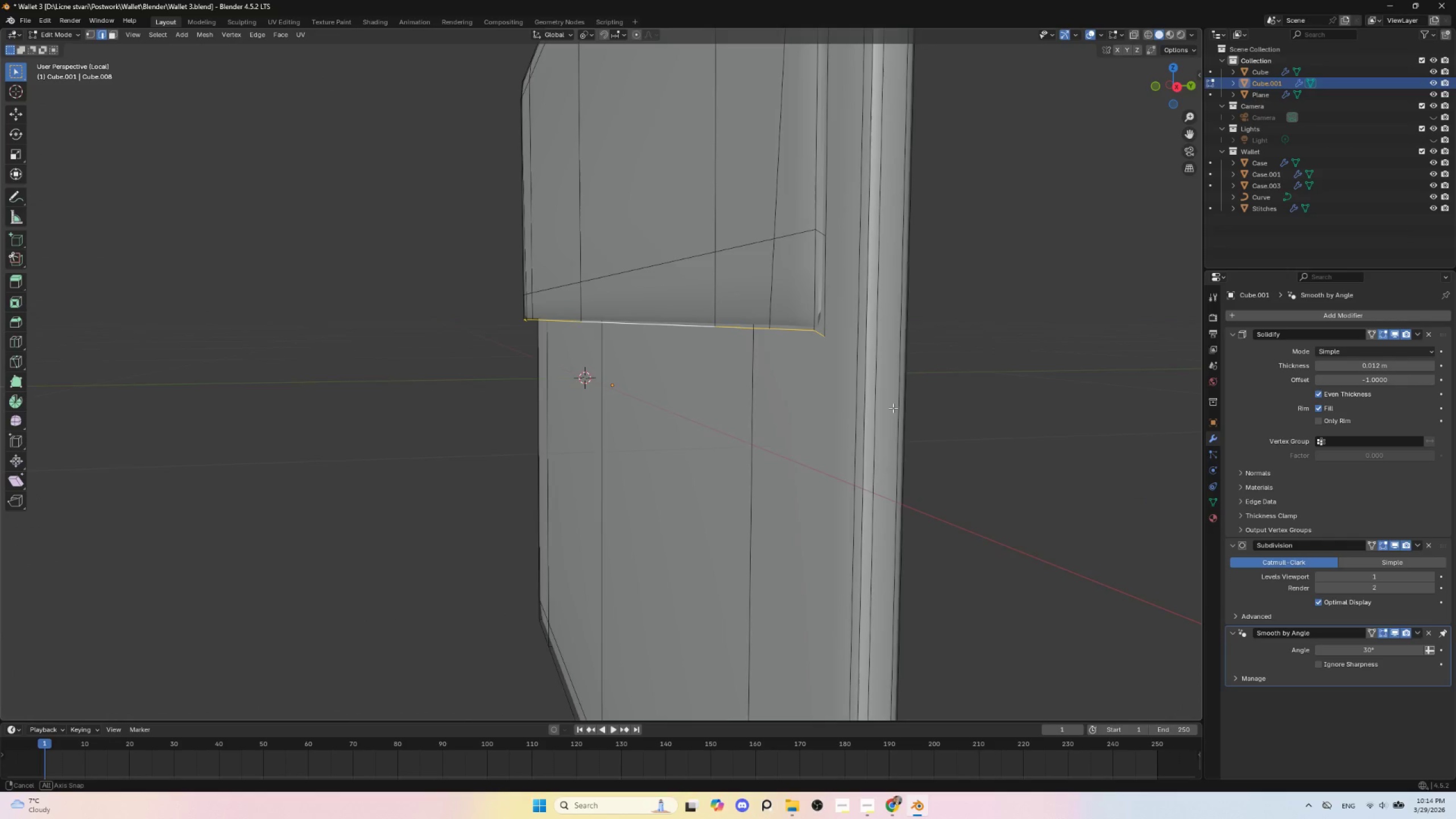 
hold_key(key=AltLeft, duration=0.47)
 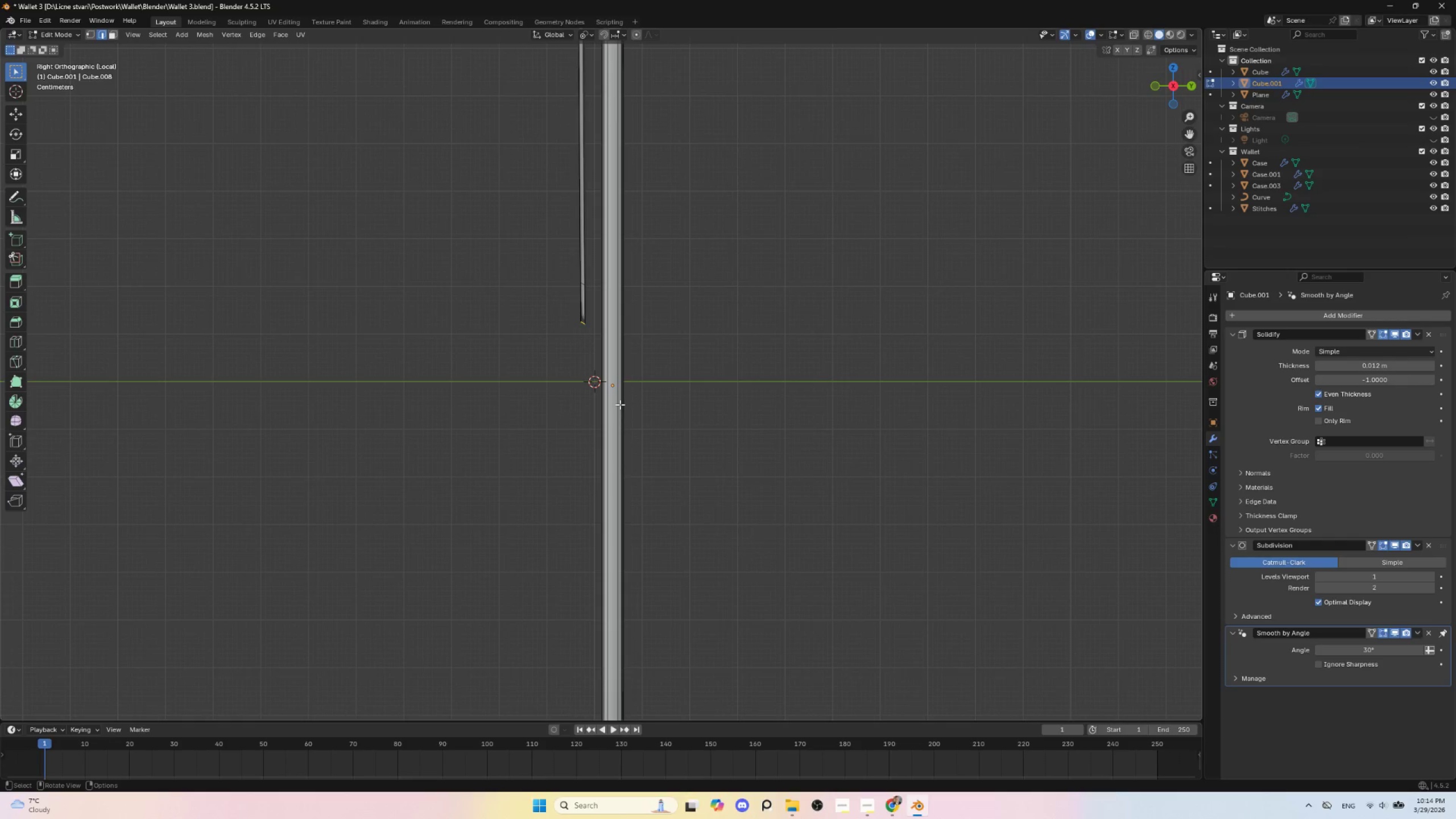 
type(gy)
 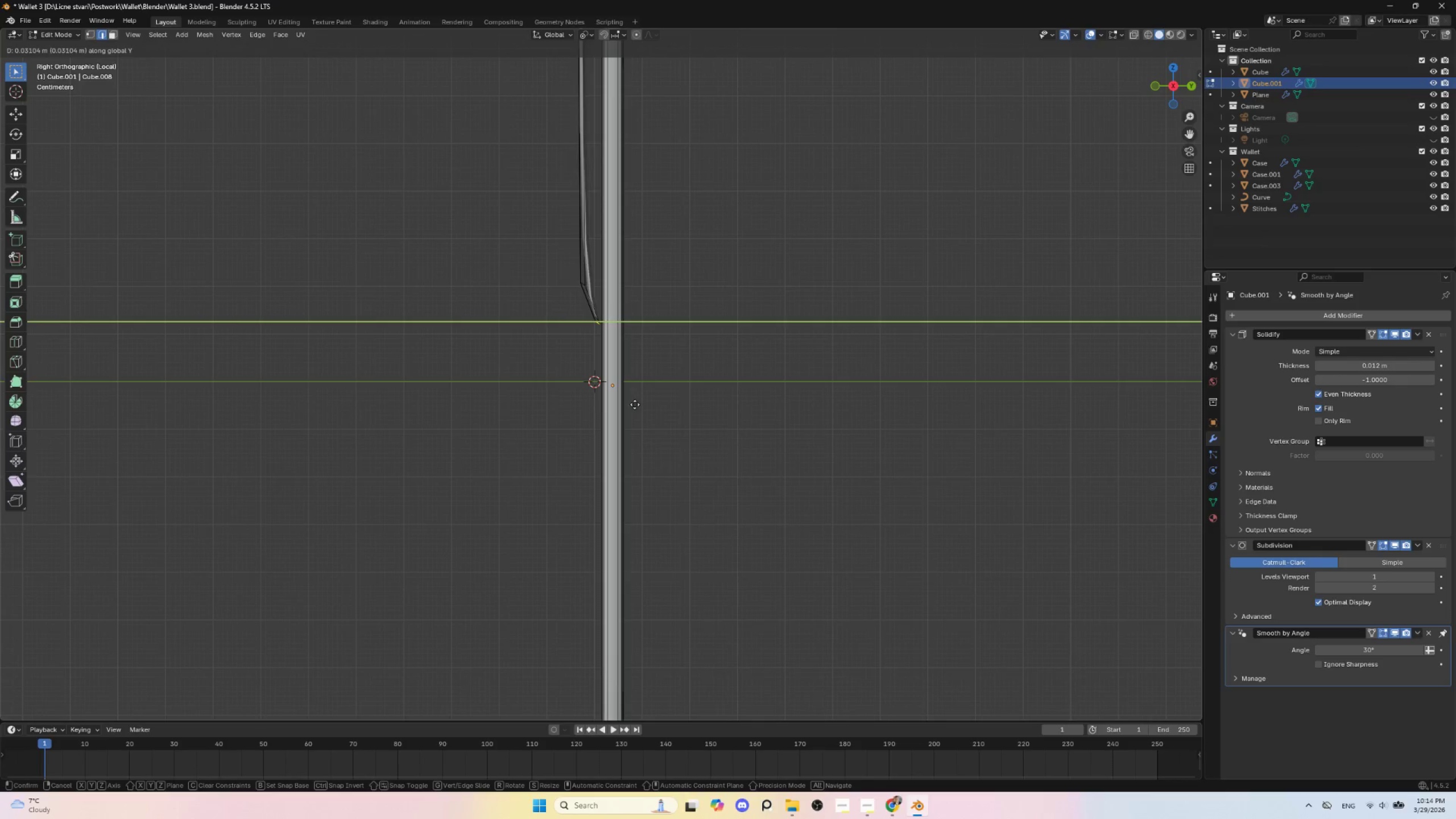 
key(Escape)
 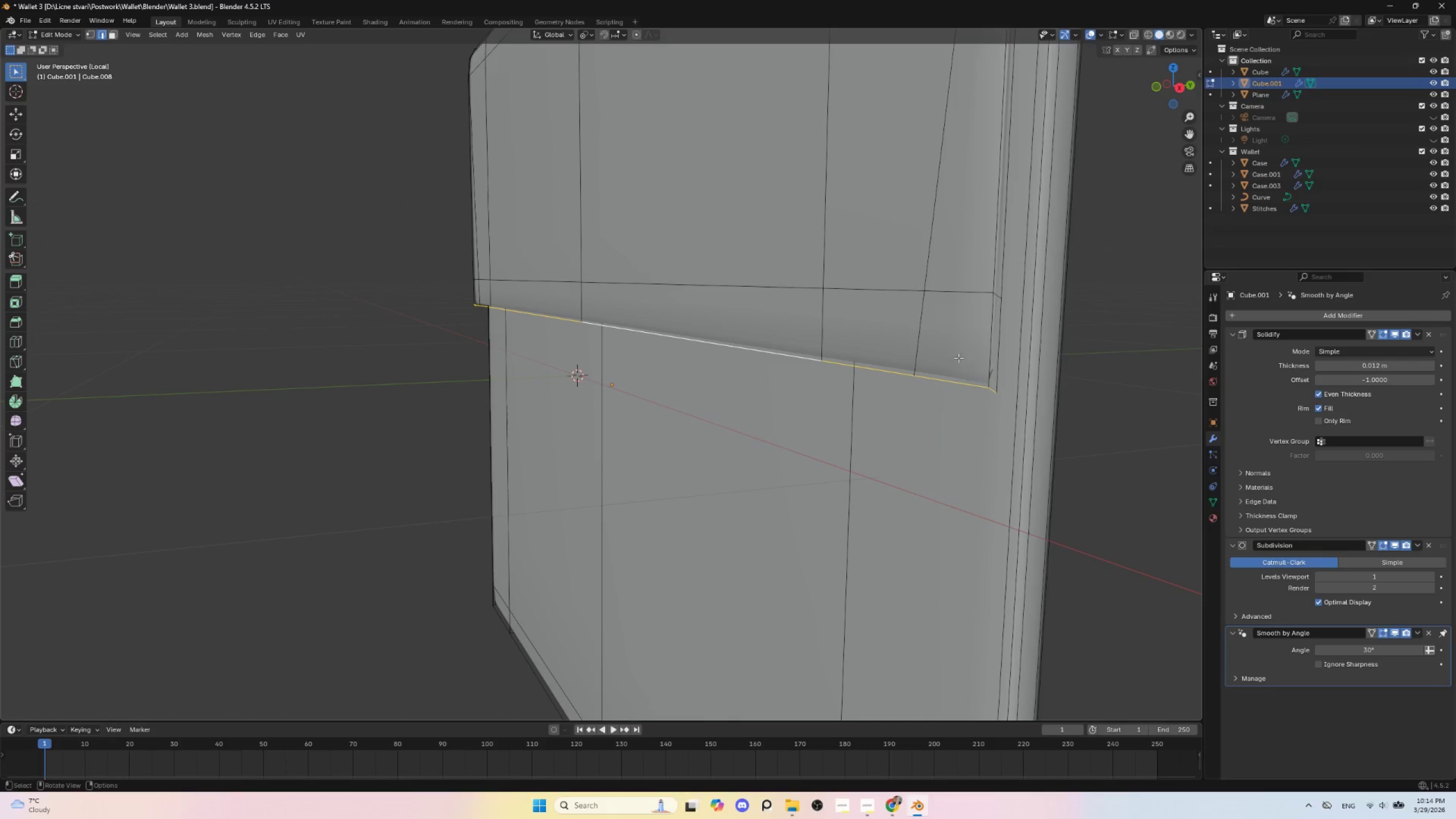 
wait(7.61)
 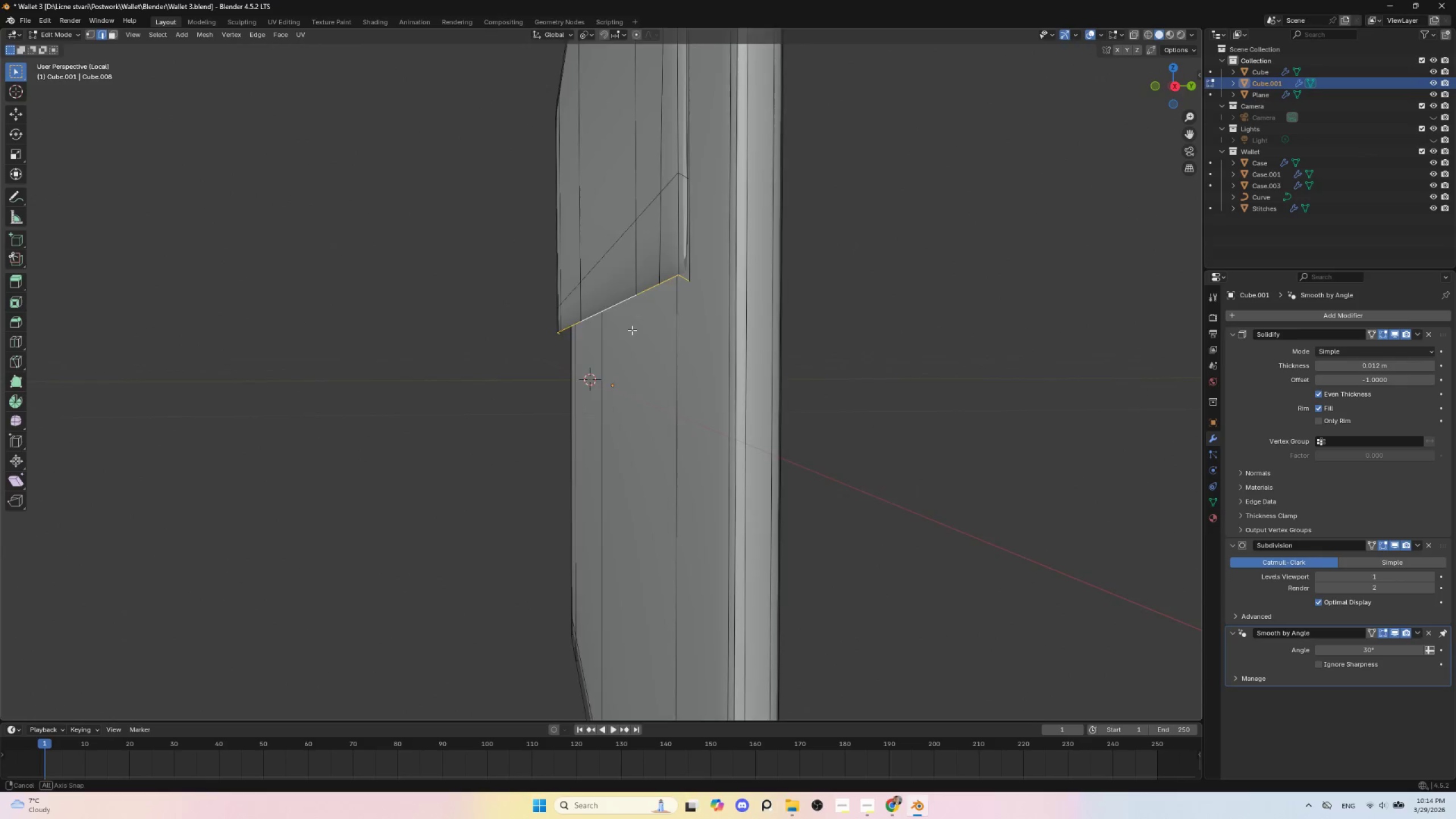 
key(Control+NumpadAdd)
 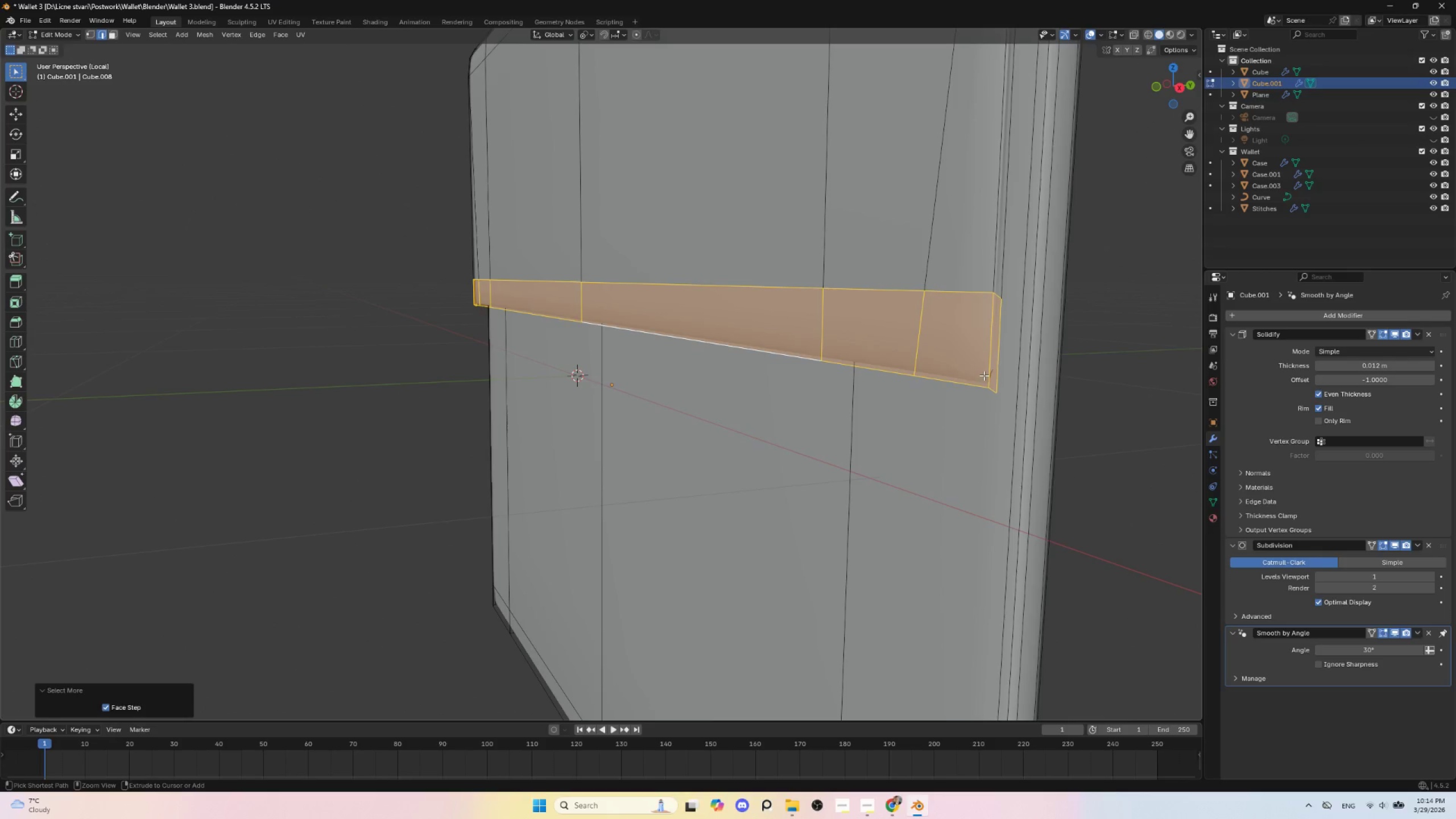 
key(Control+NumpadAdd)
 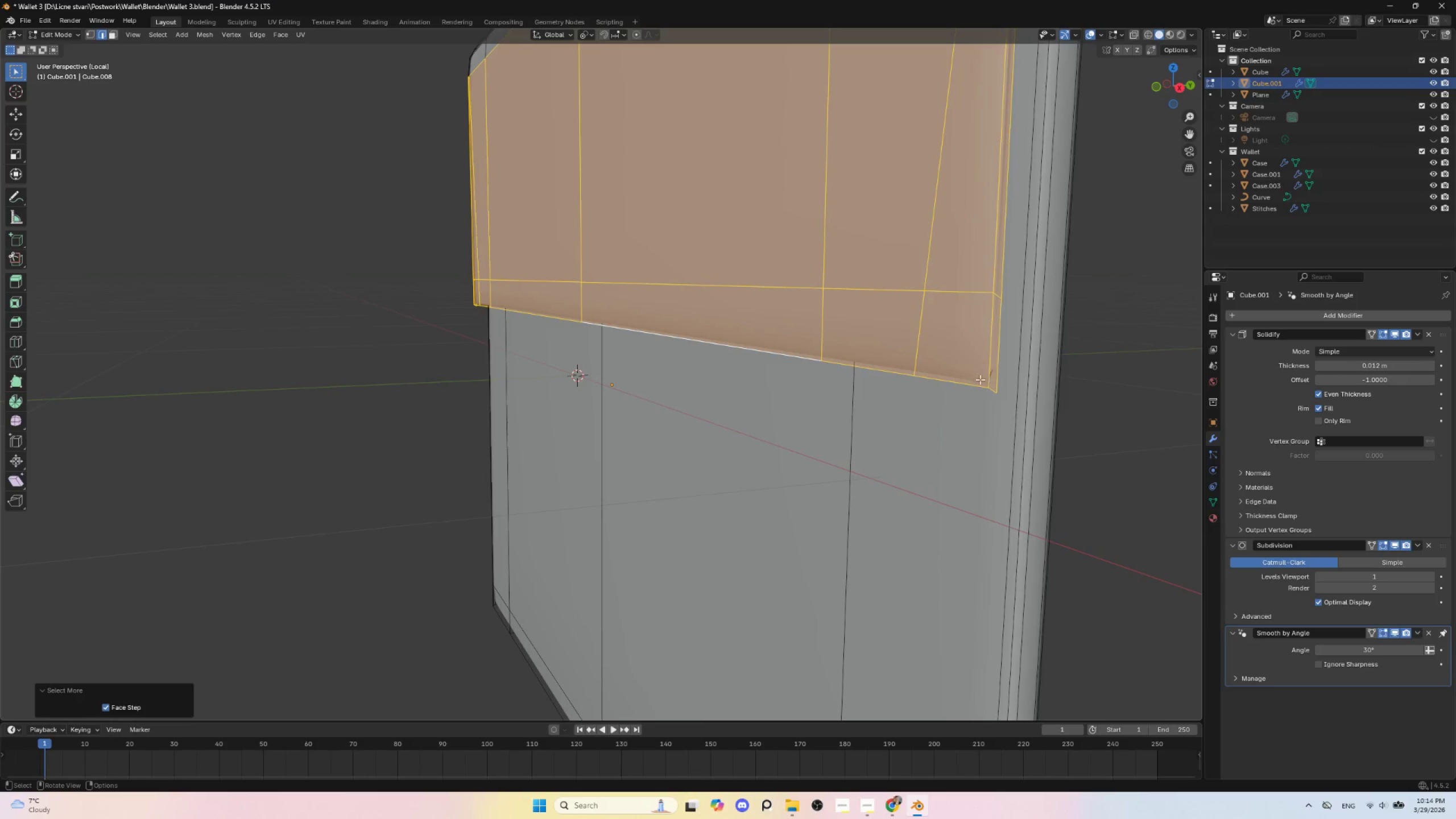 
hold_key(key=AltLeft, duration=0.47)
 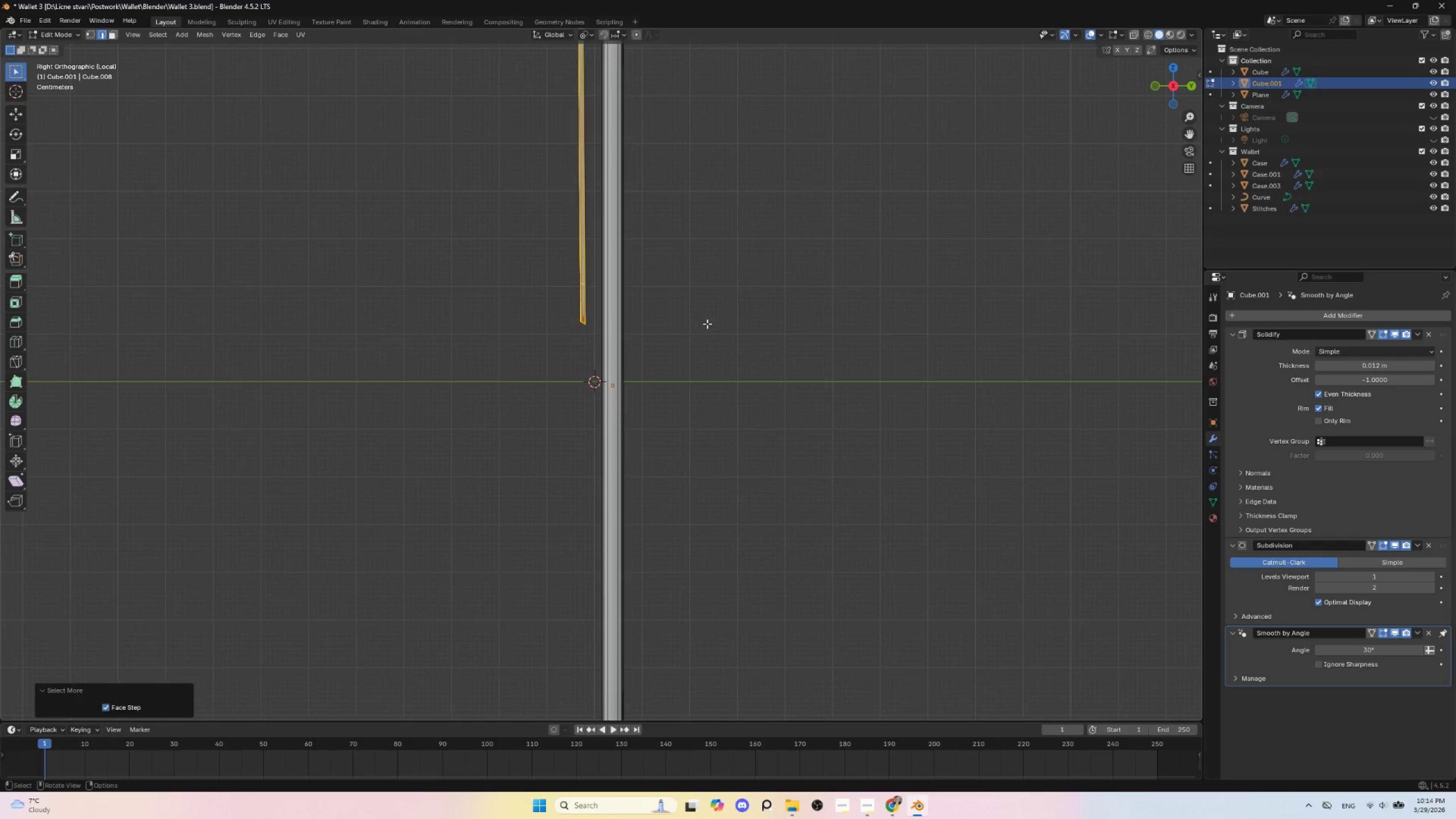 
hold_key(key=ShiftLeft, duration=0.45)
 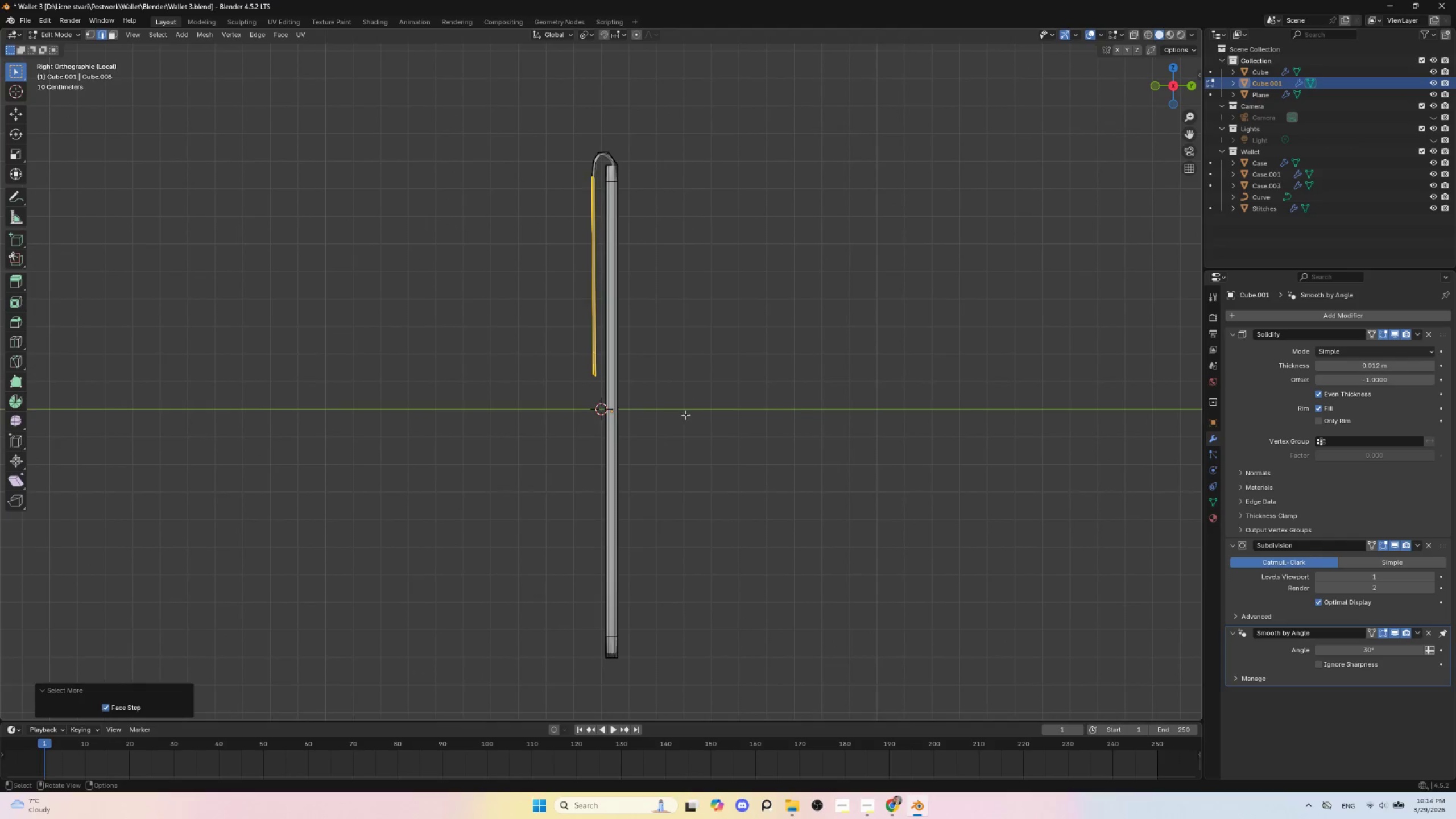 
scroll: coordinate [692, 353], scroll_direction: down, amount: 3.0
 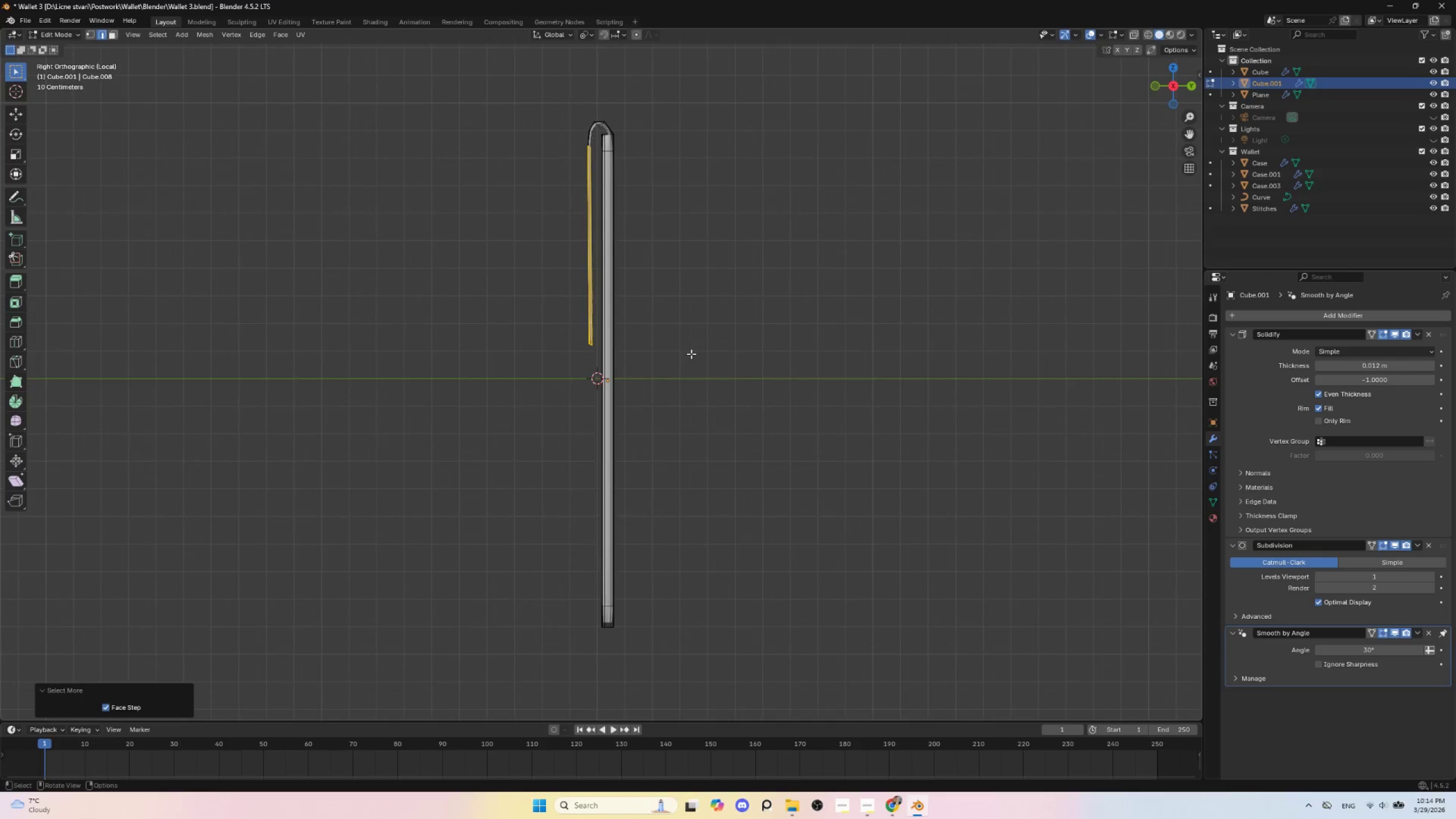 
scroll: coordinate [684, 415], scroll_direction: up, amount: 1.0
 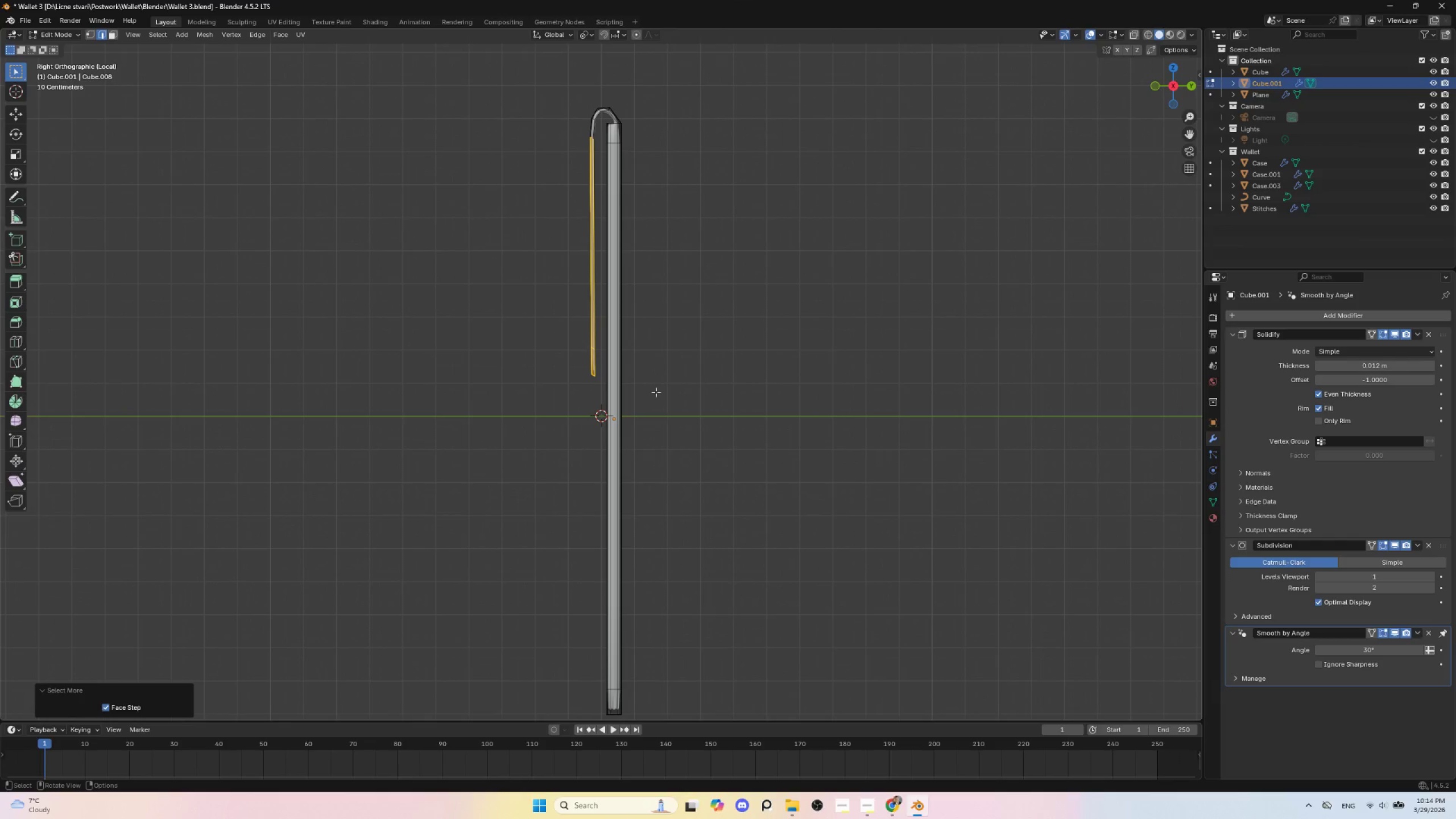 
type(gy)
 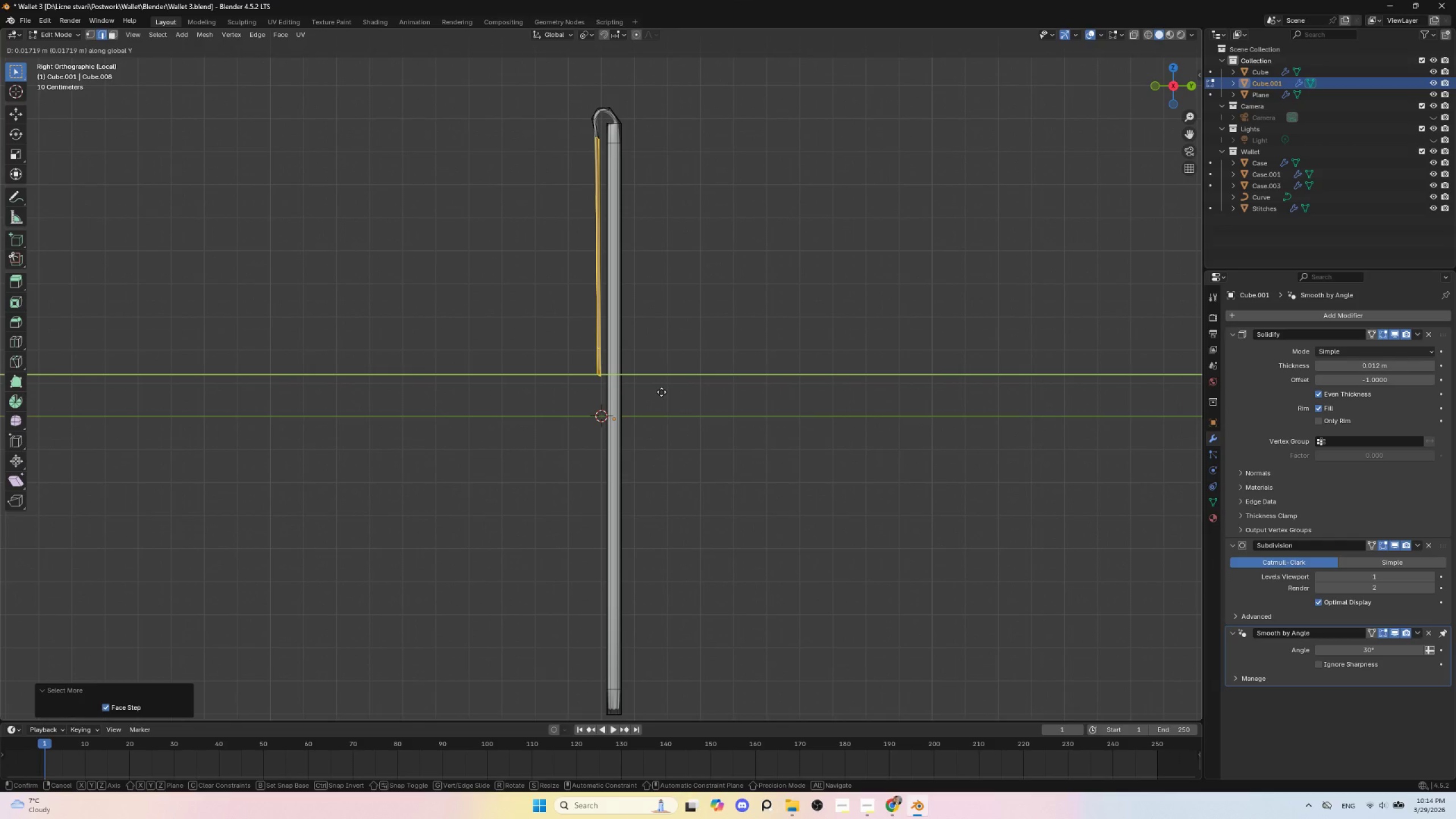 
left_click([661, 392])
 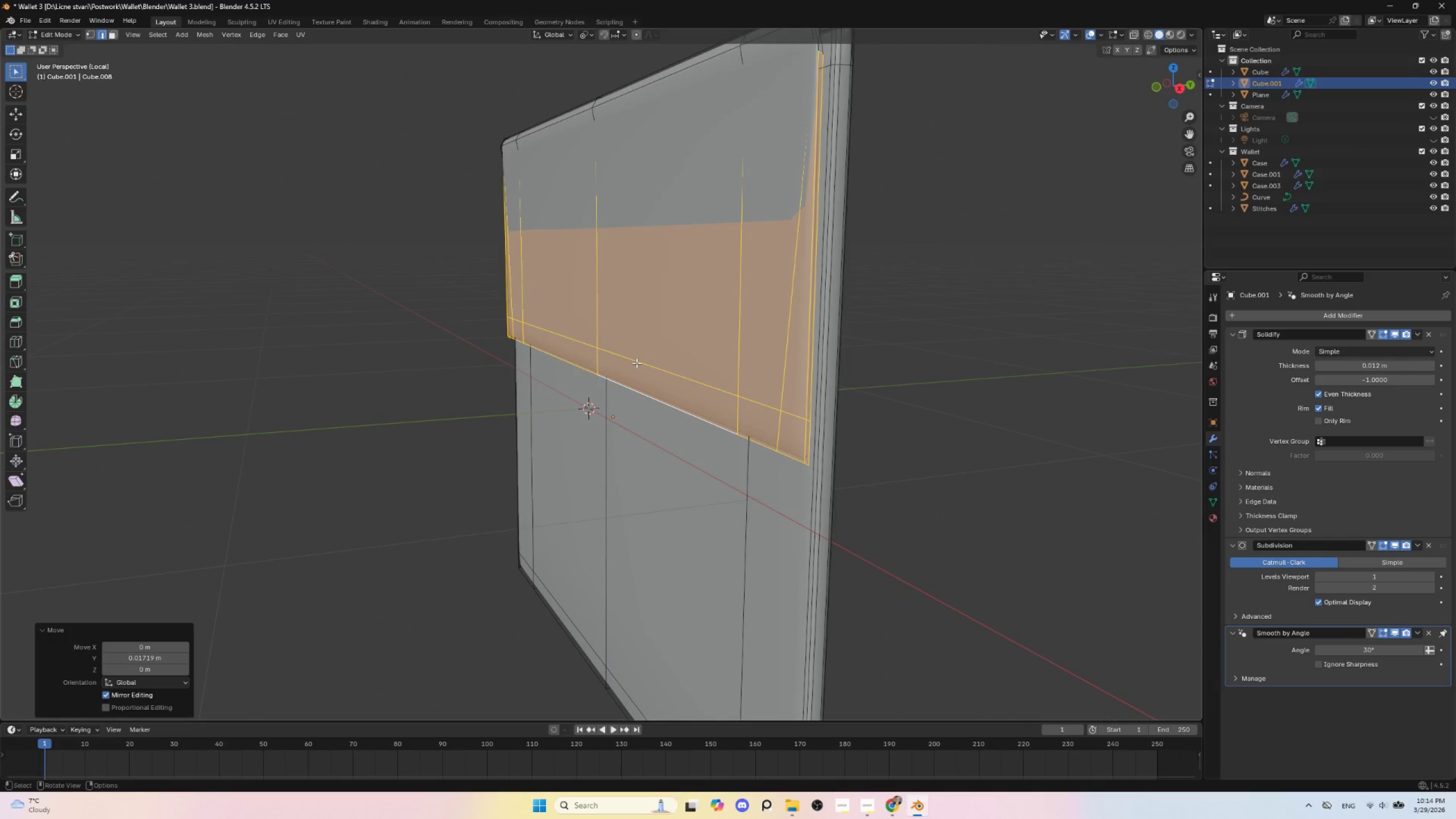 
key(Control+NumpadSubtract)
 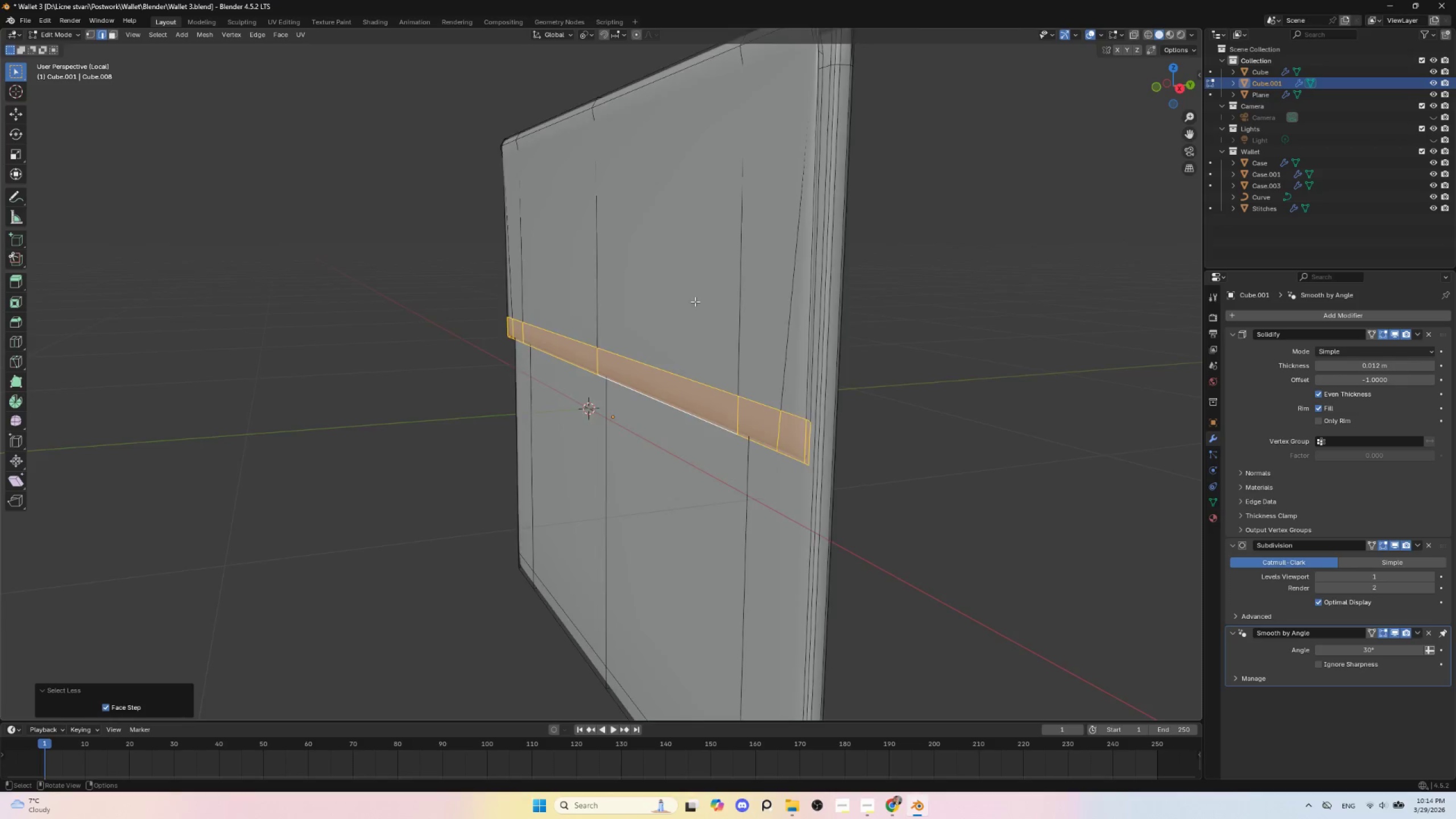 
hold_key(key=AltLeft, duration=0.44)
 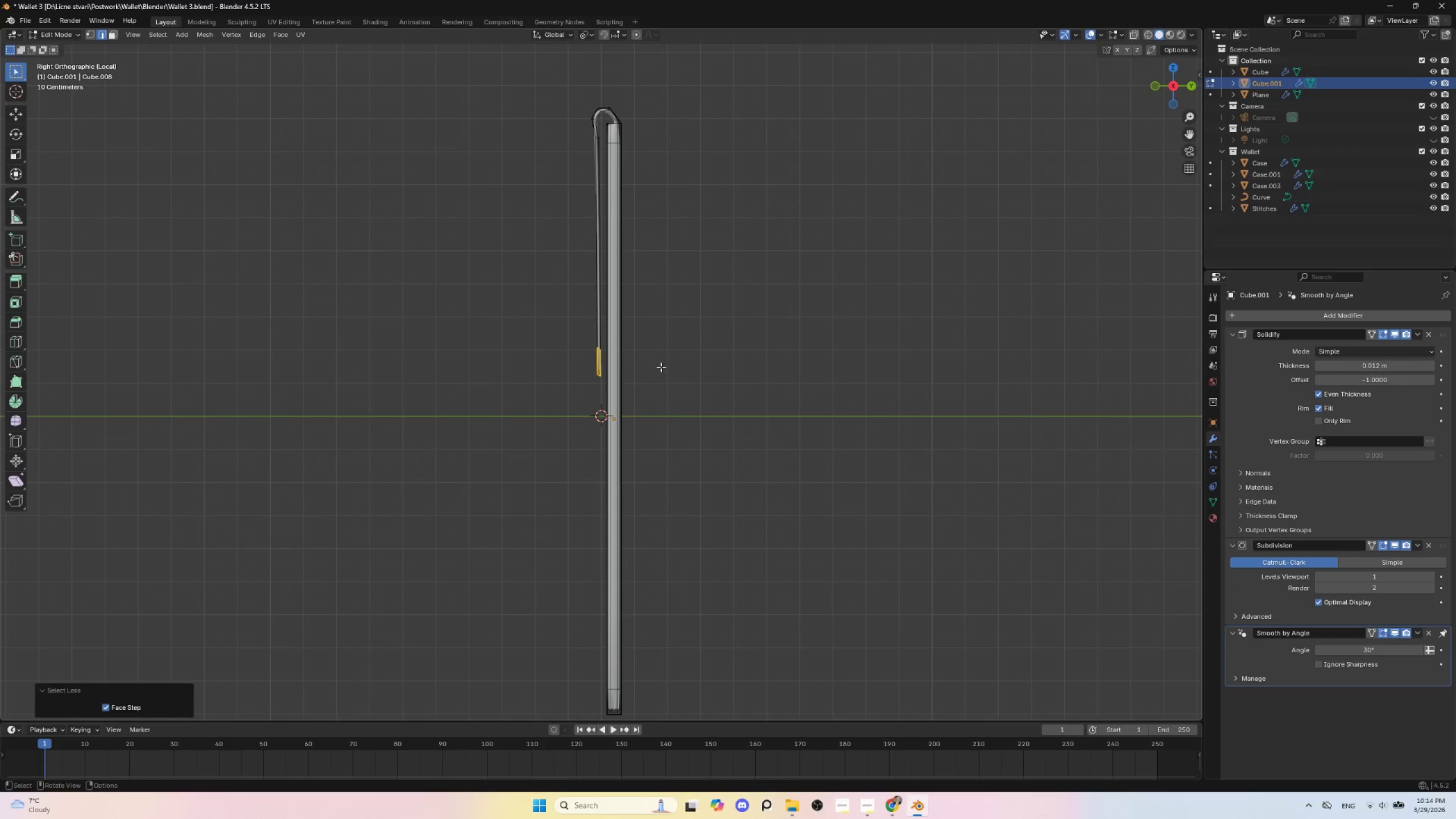 
type(gy)
 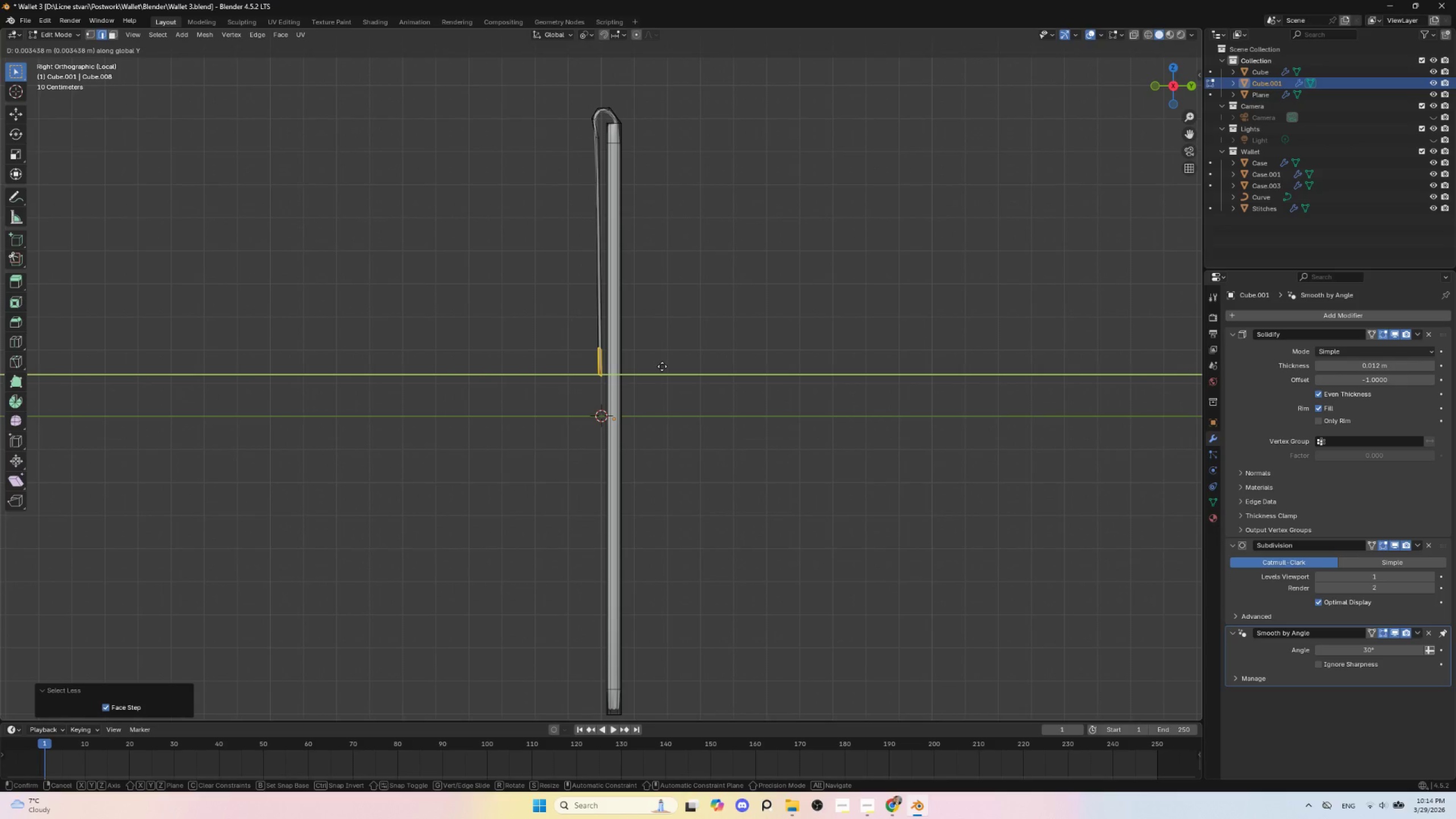 
left_click([662, 366])
 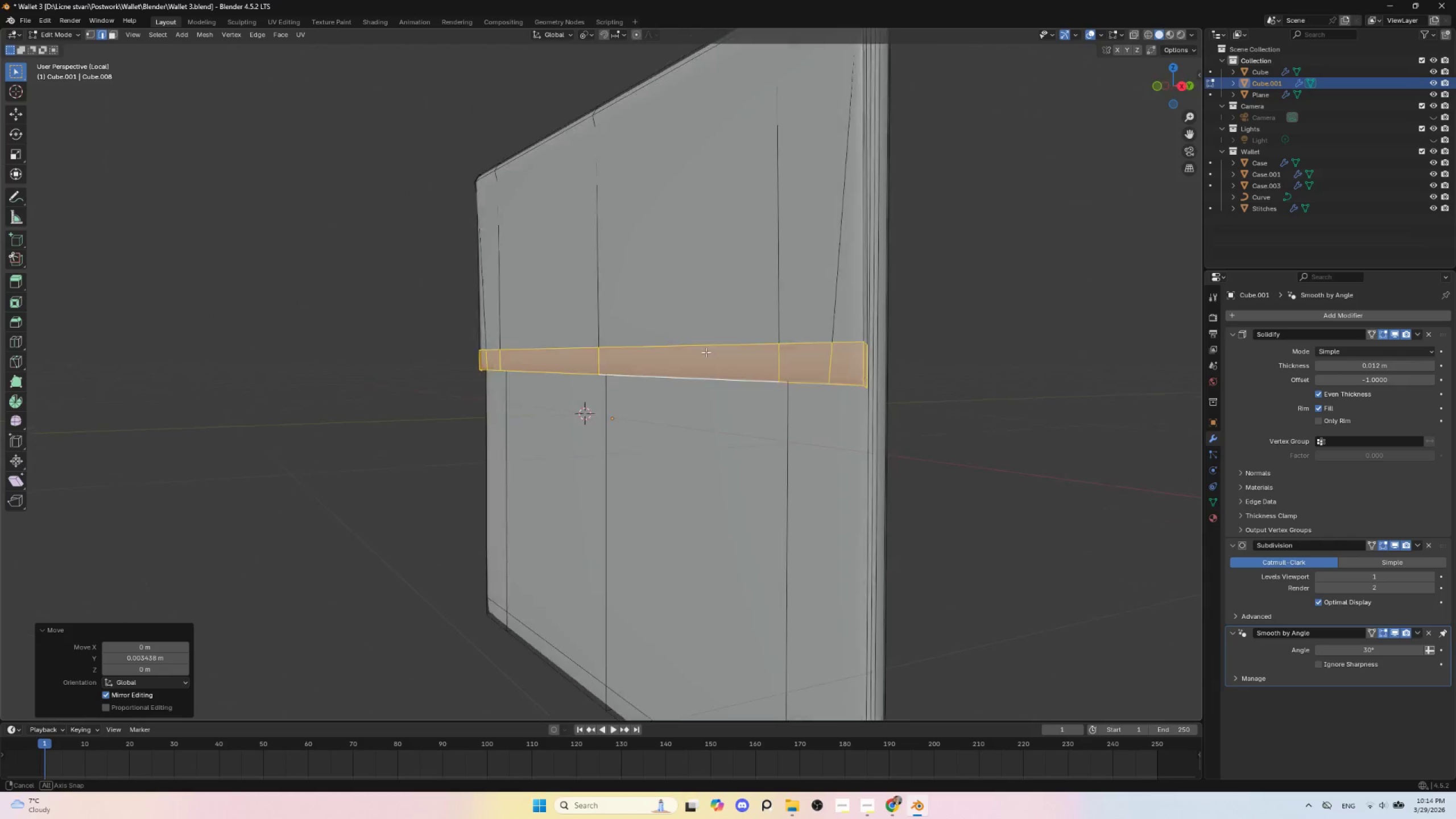 
key(Tab)
 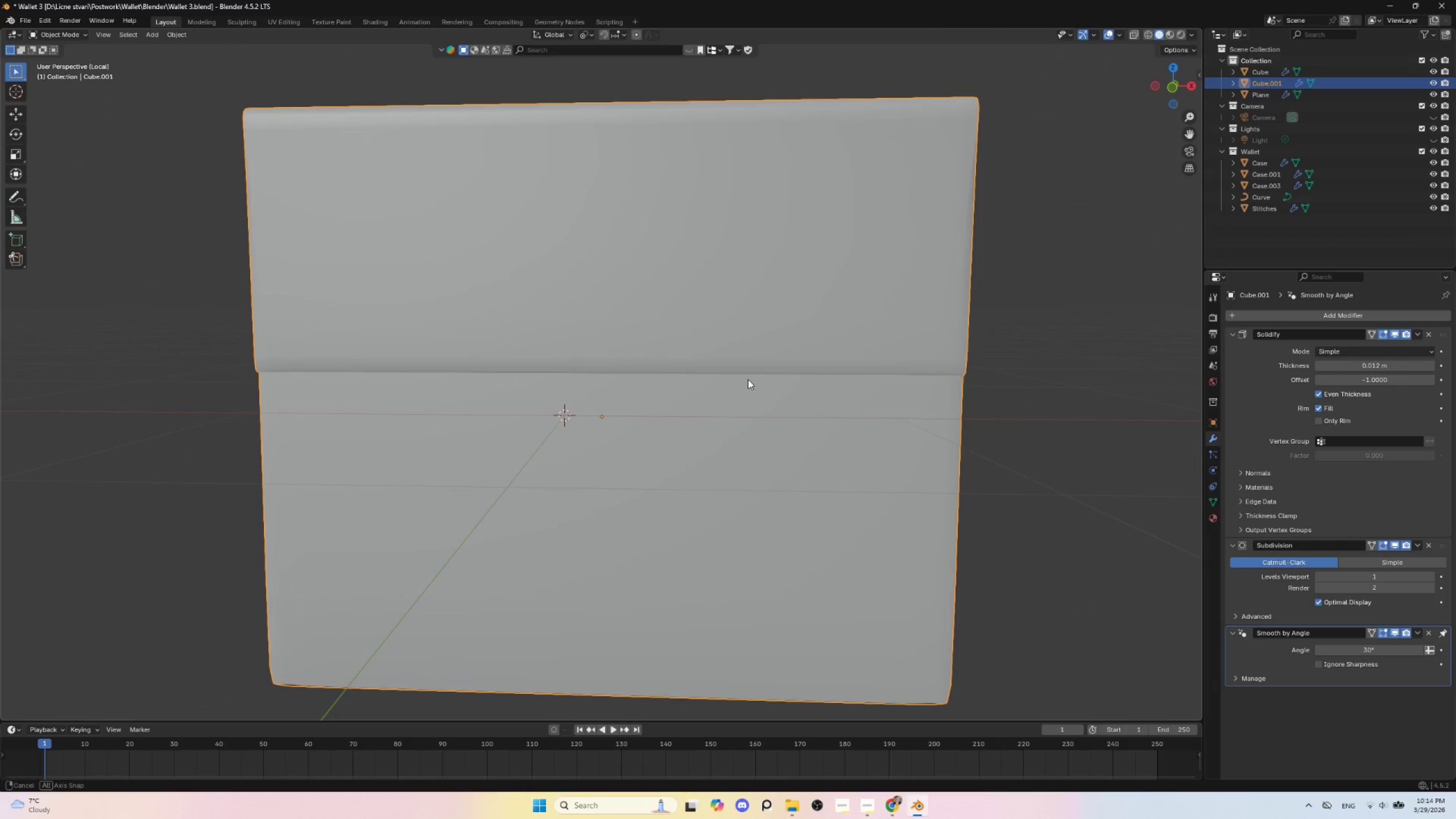 
left_click([928, 481])
 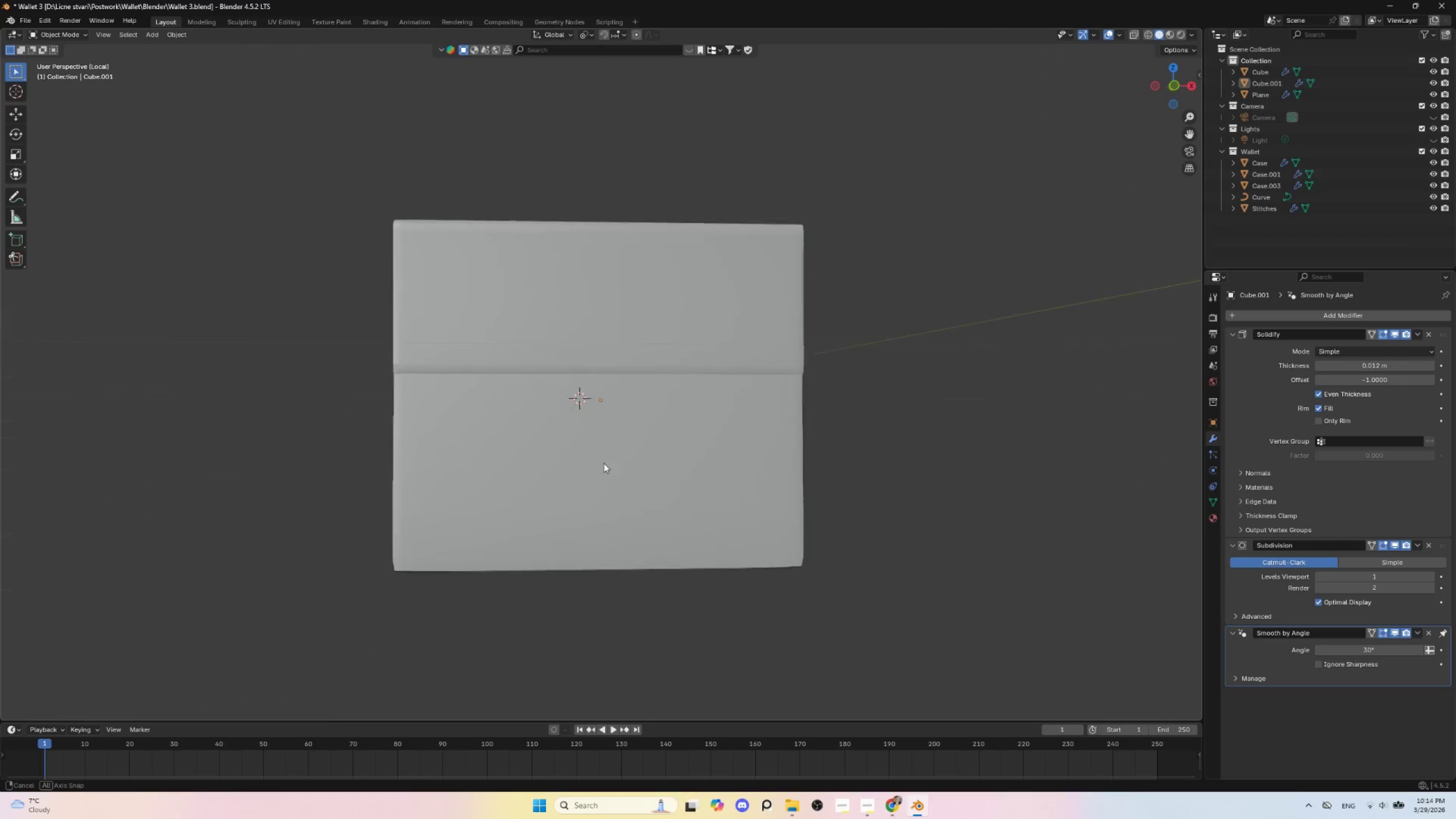 
scroll: coordinate [721, 405], scroll_direction: down, amount: 3.0
 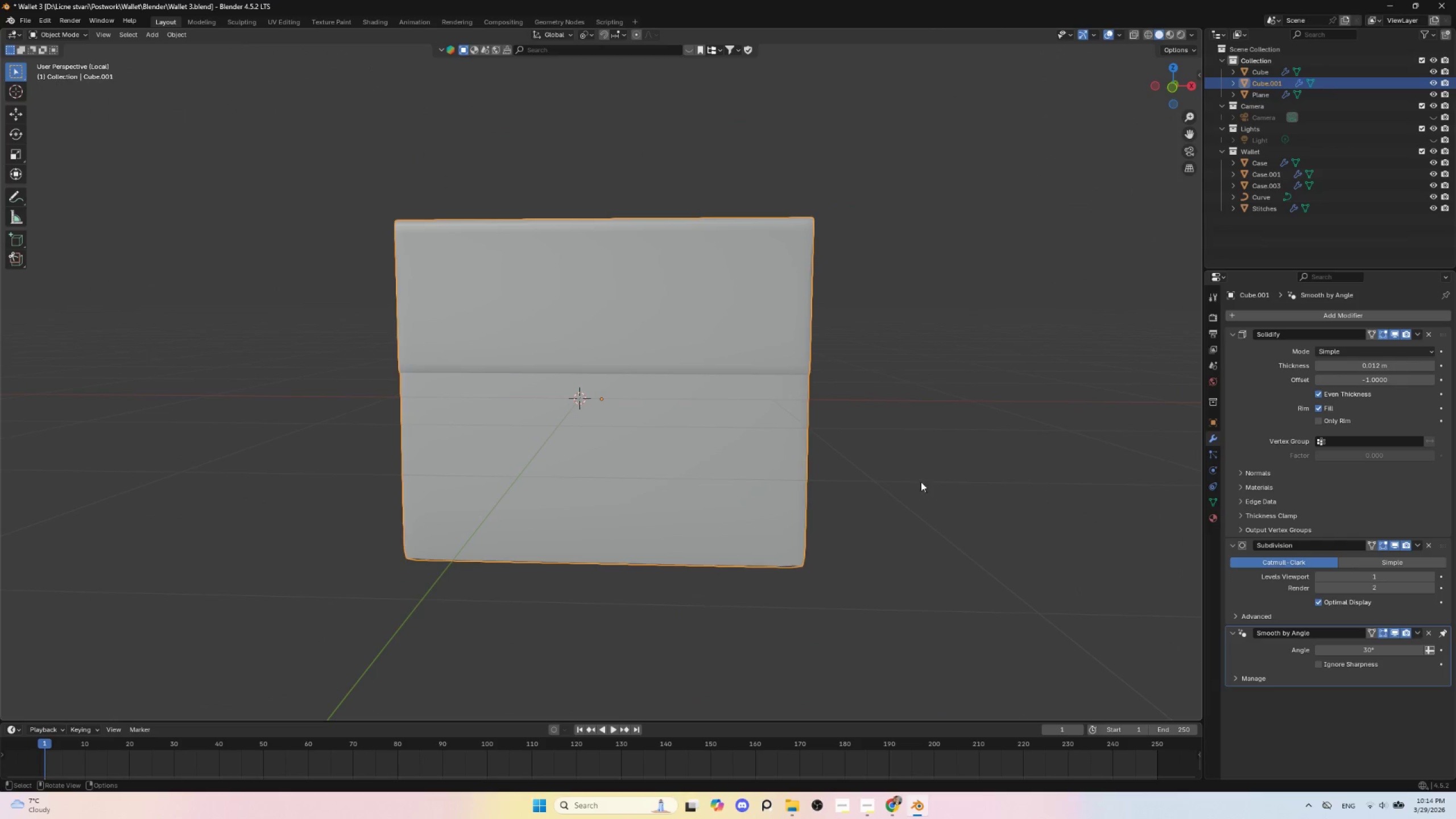 
hold_key(key=AltLeft, duration=0.34)
 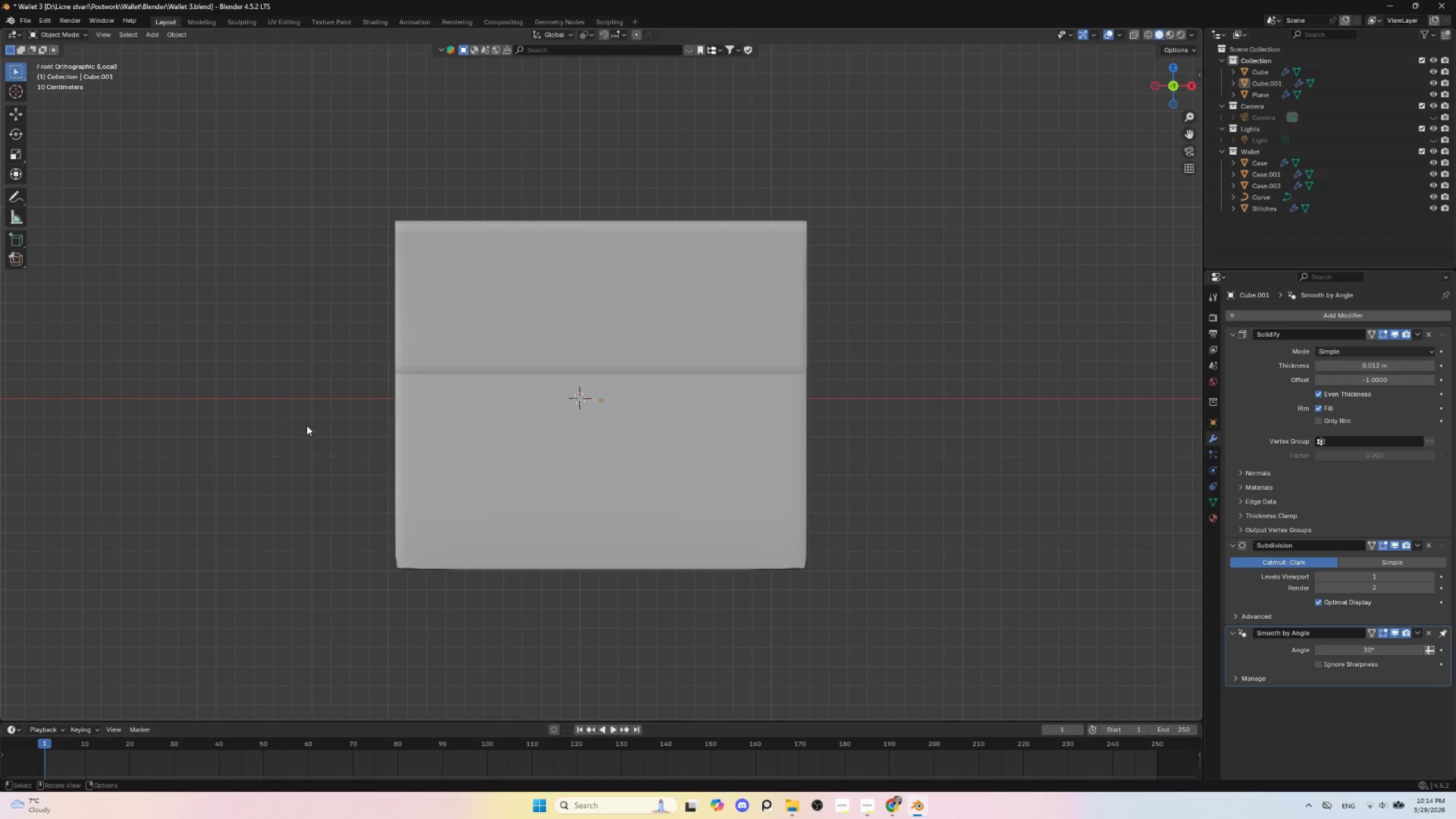 
left_click([306, 423])
 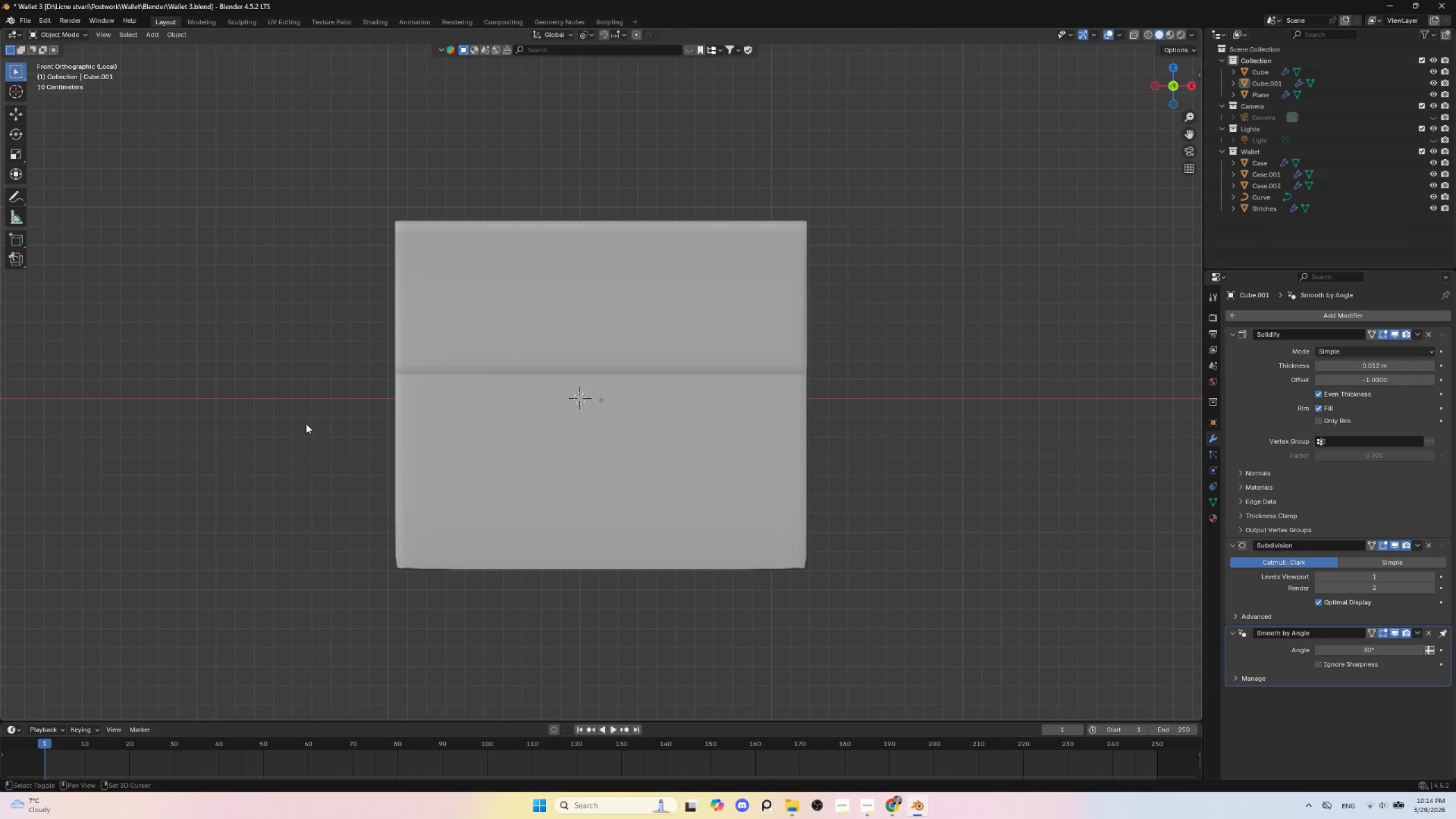 
key(Shift+A)
 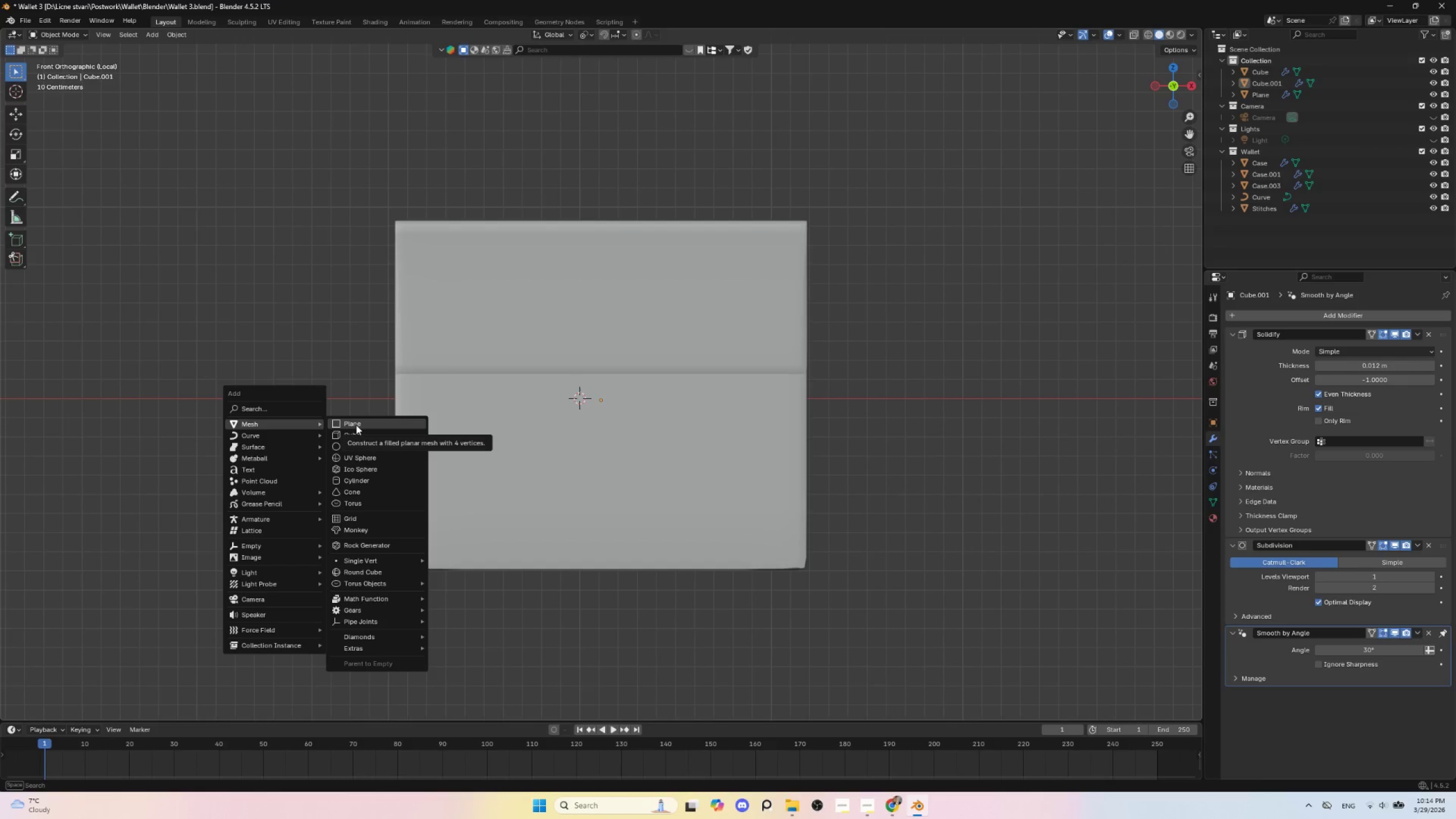 
mouse_move([351, 449])
 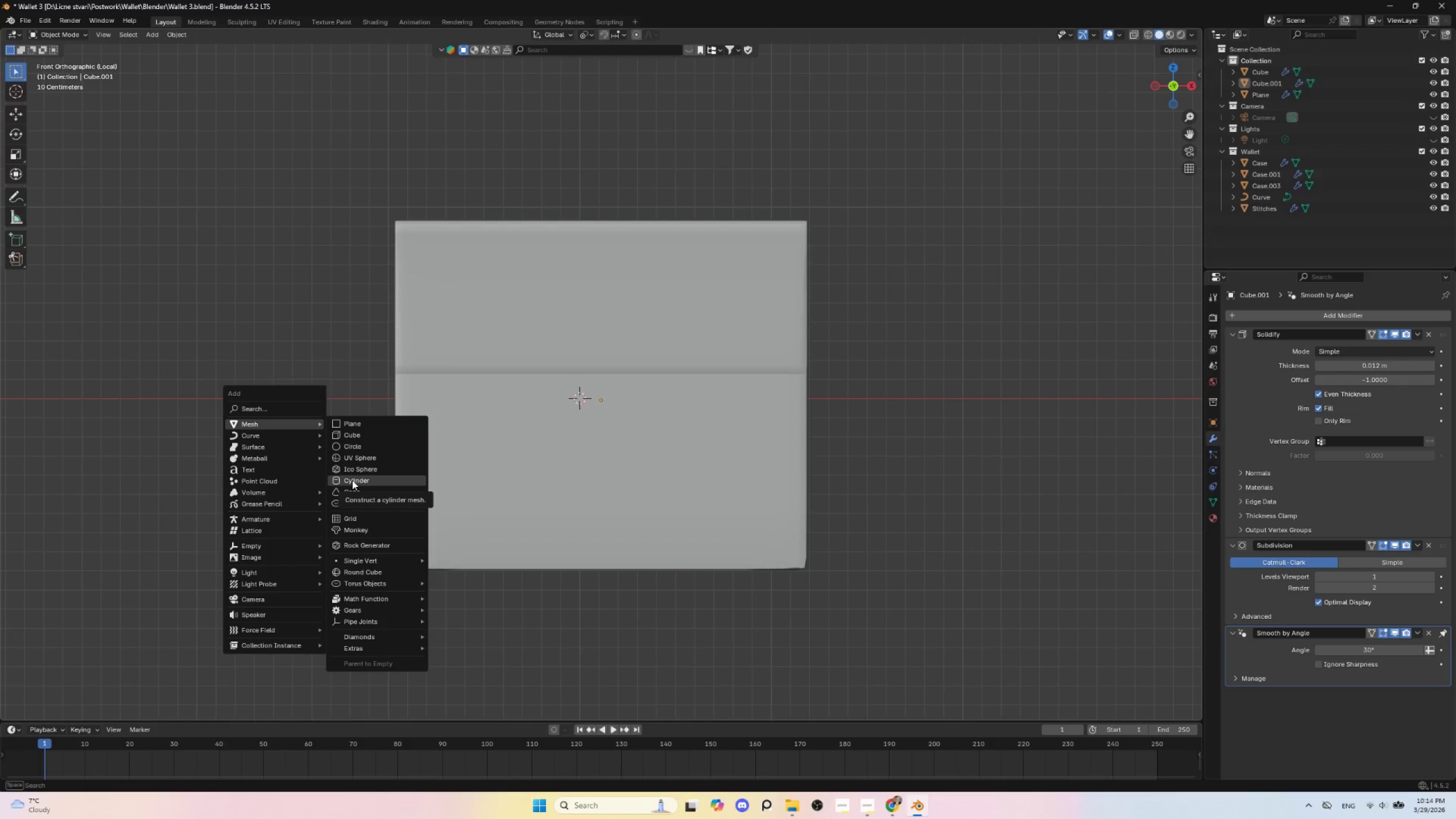 
left_click([352, 480])
 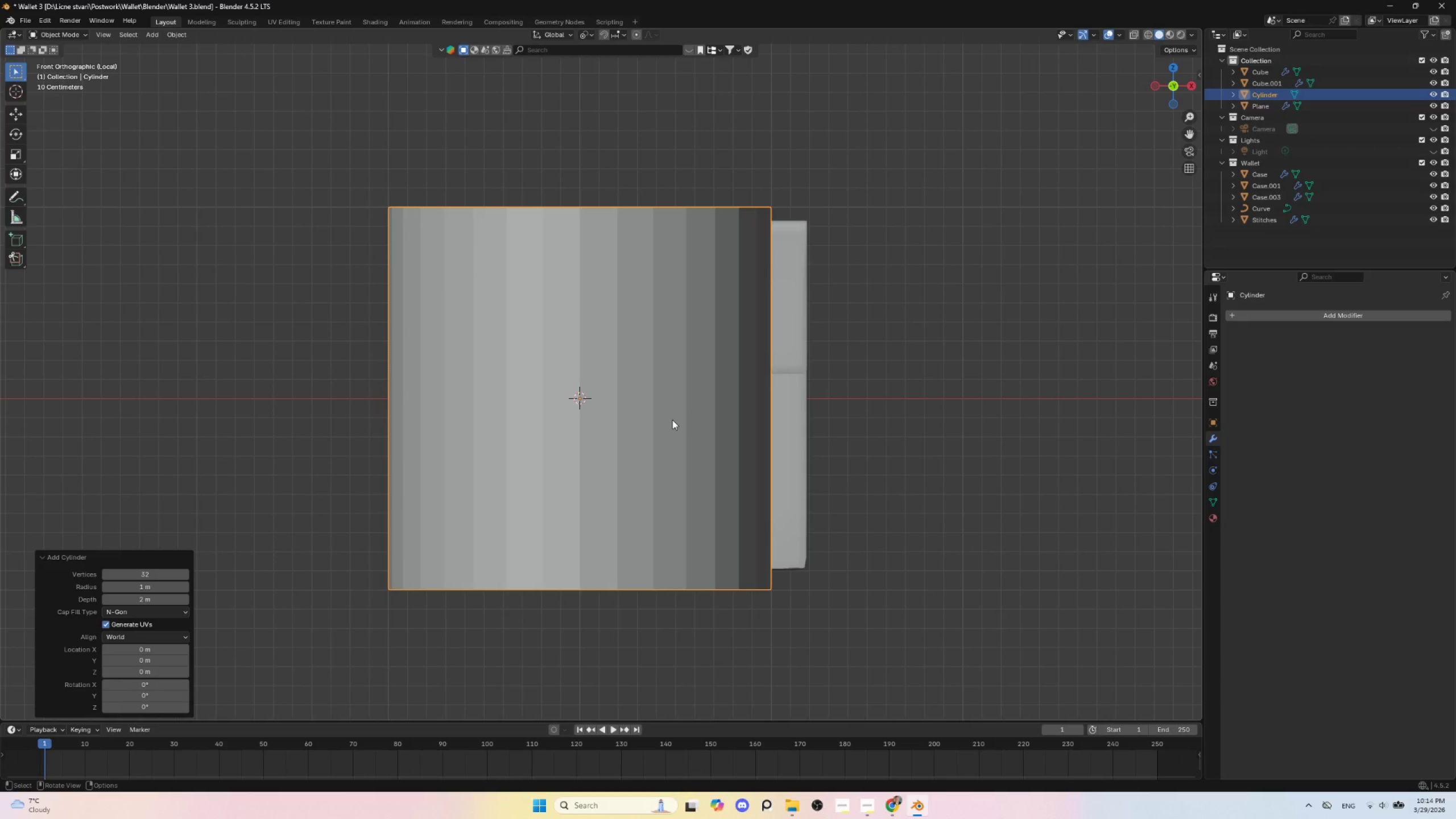 
type(rx90)
 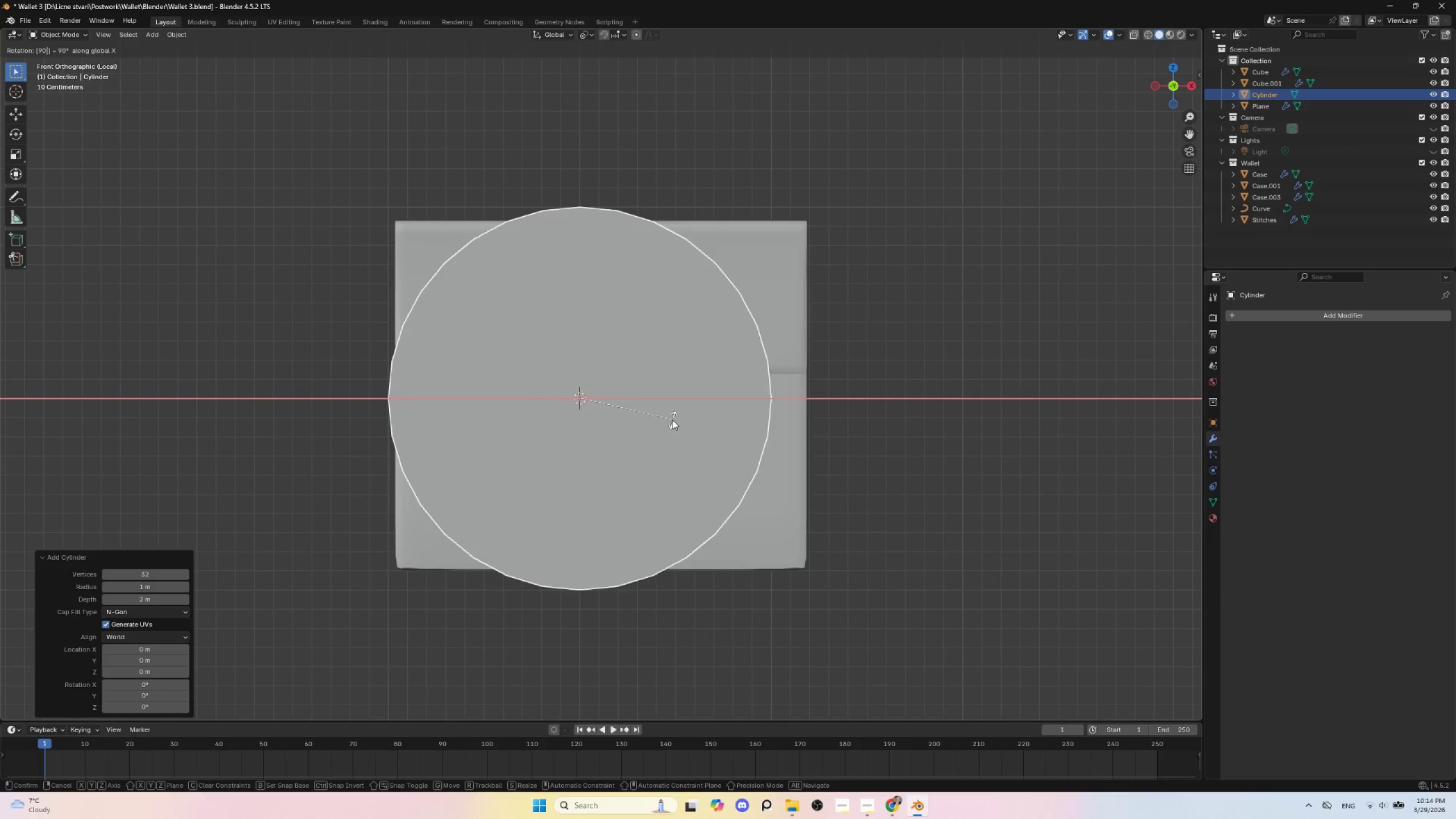 
left_click([672, 420])
 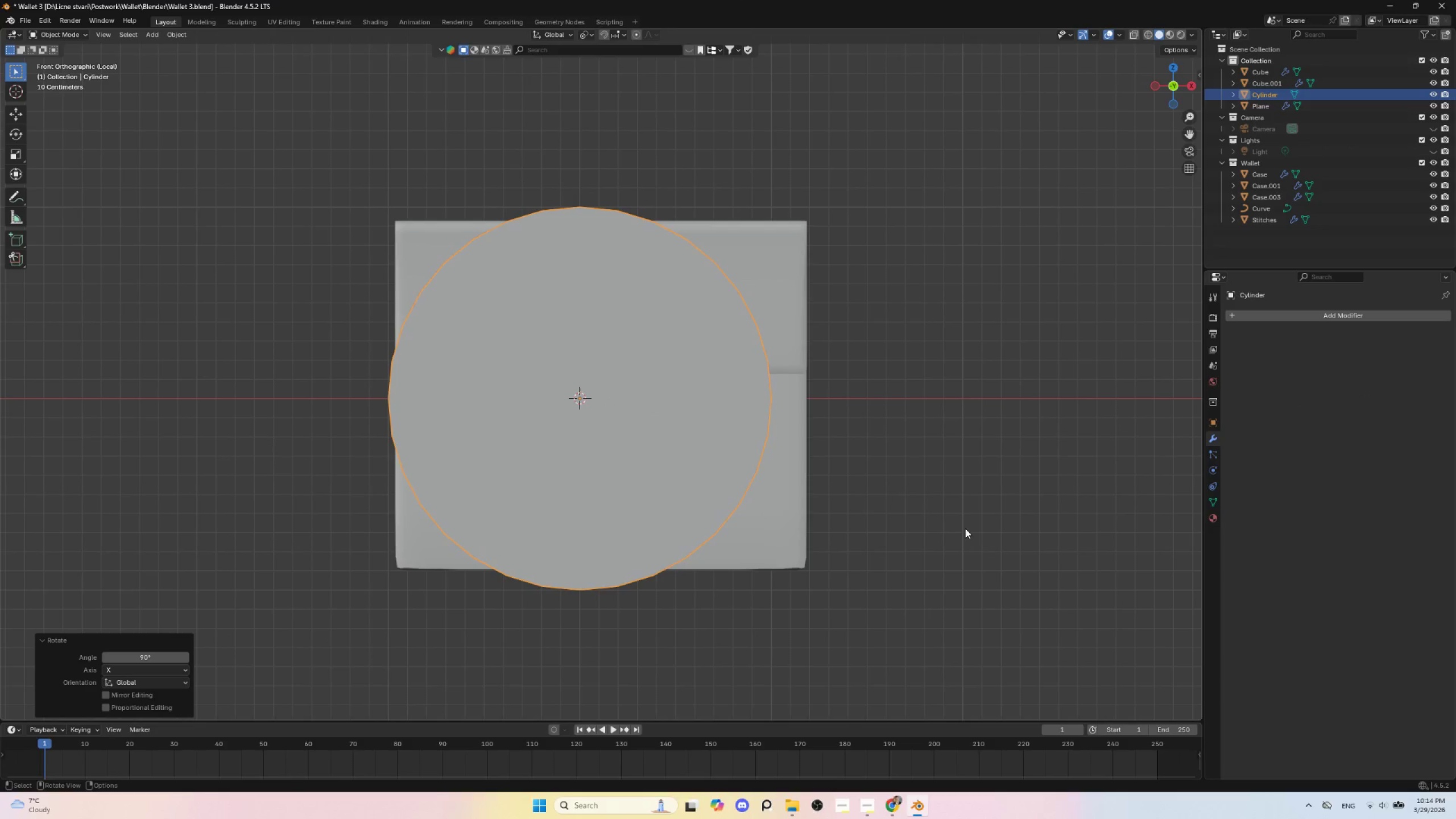 
key(S)
 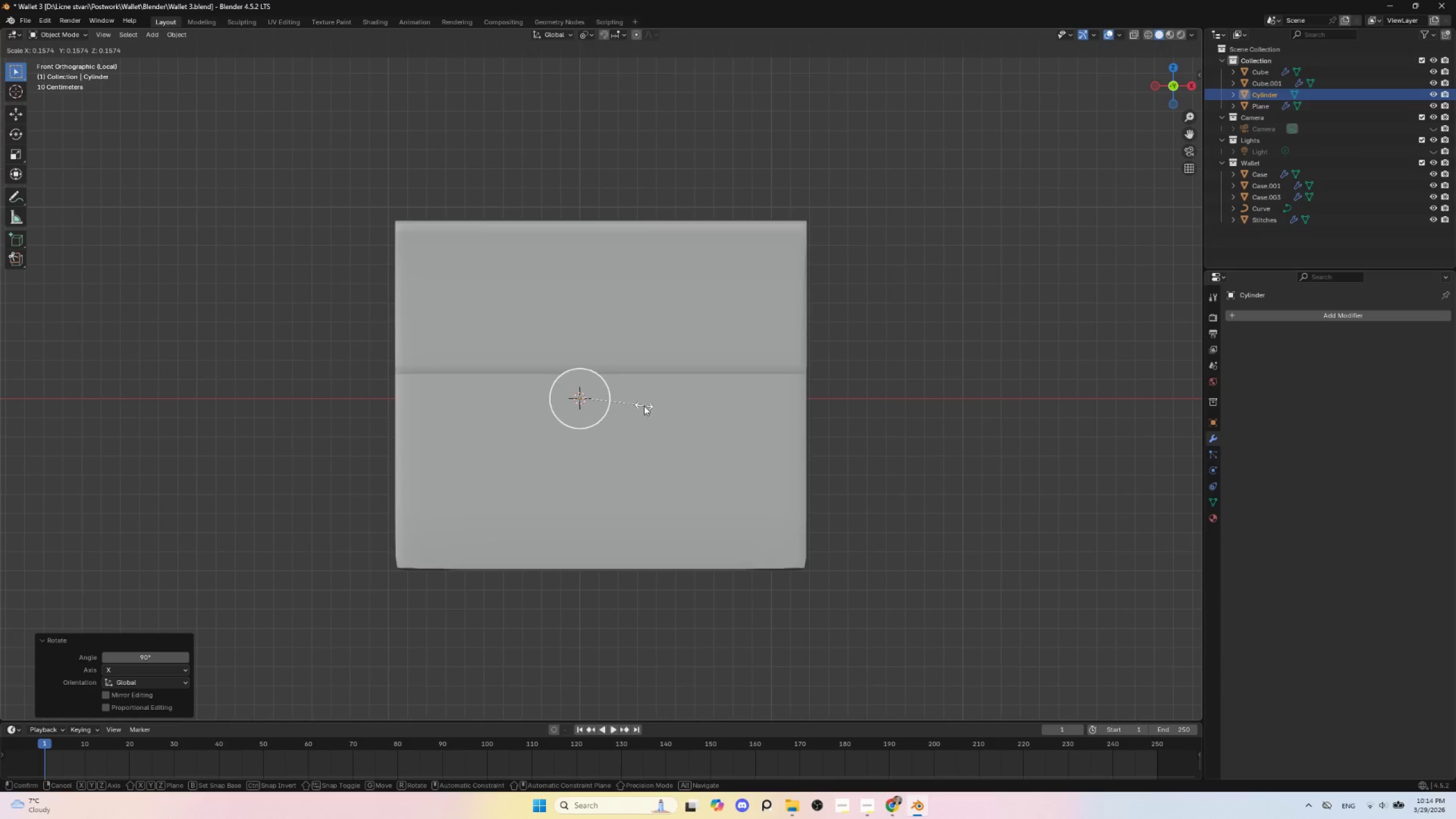 
left_click([627, 404])
 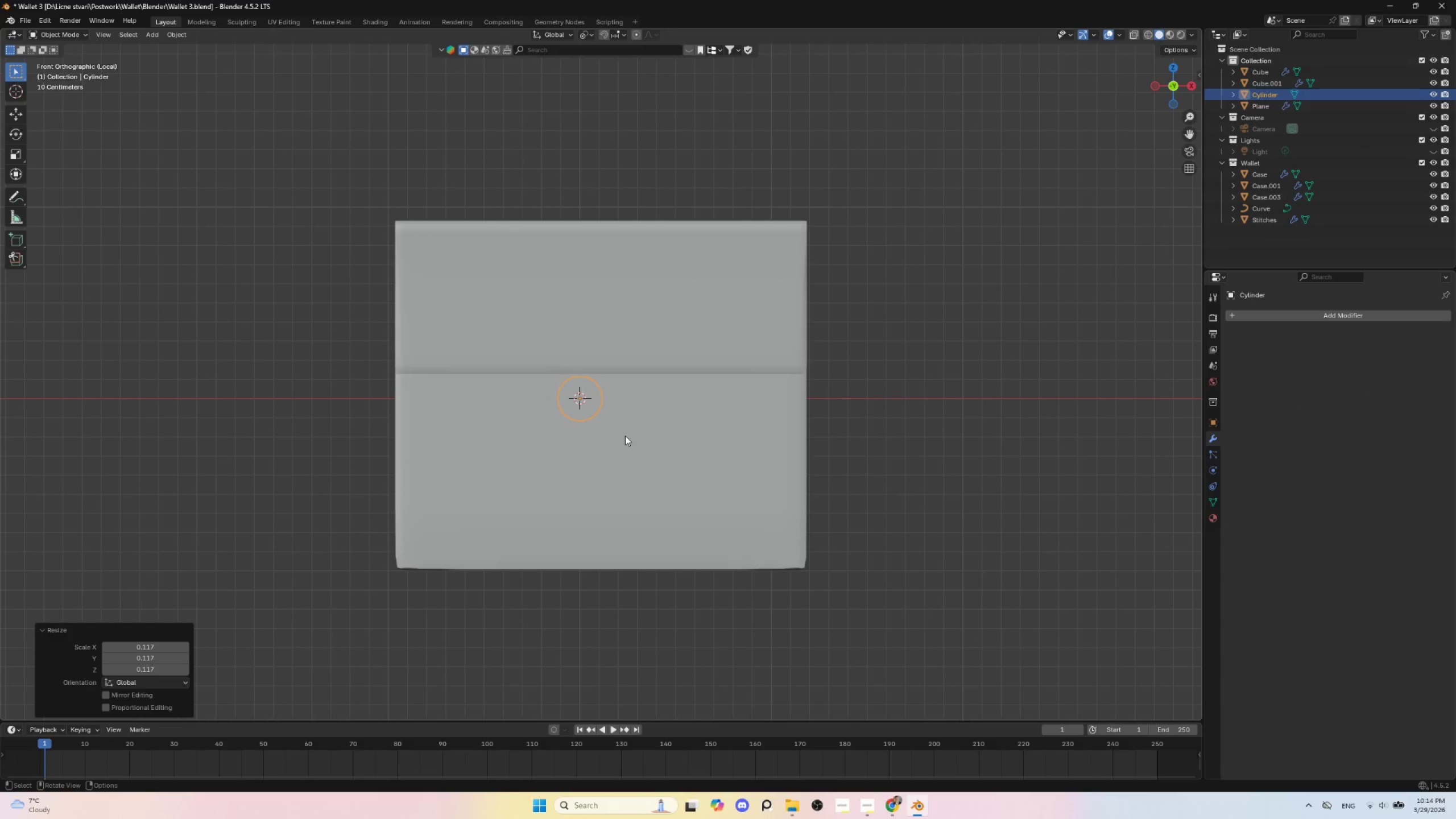 
key(G)
 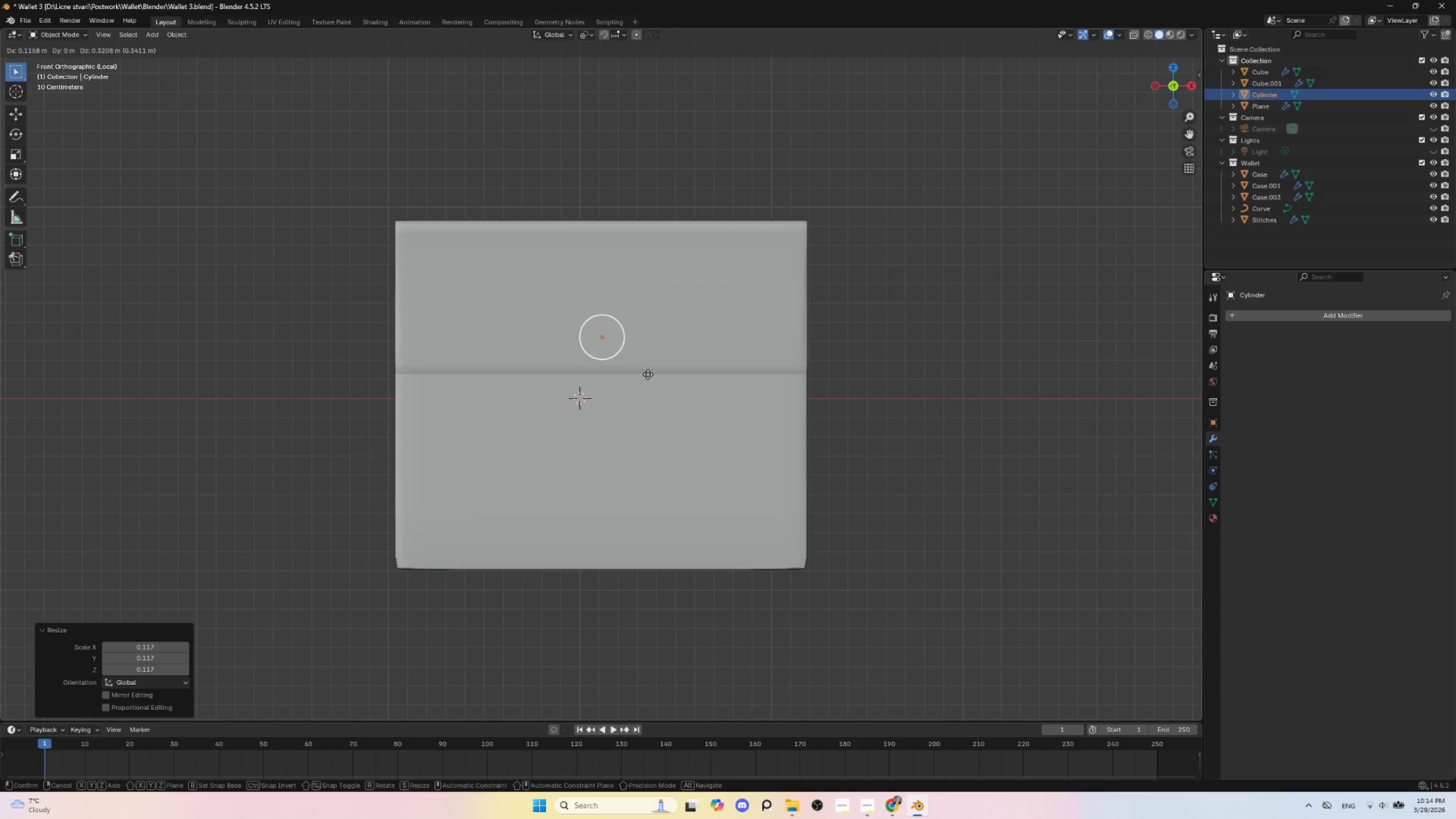 
left_click([650, 374])
 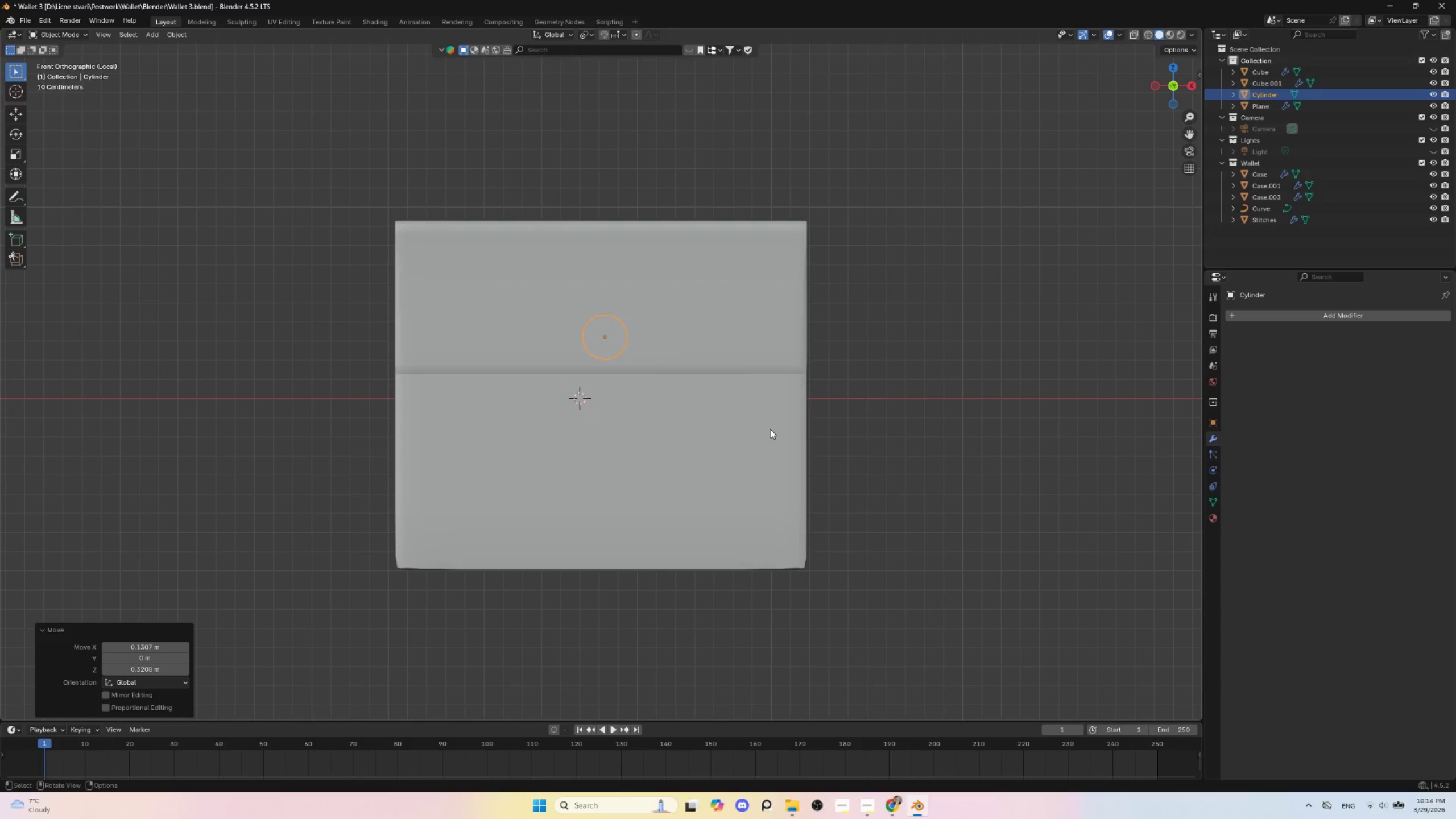 
key(S)
 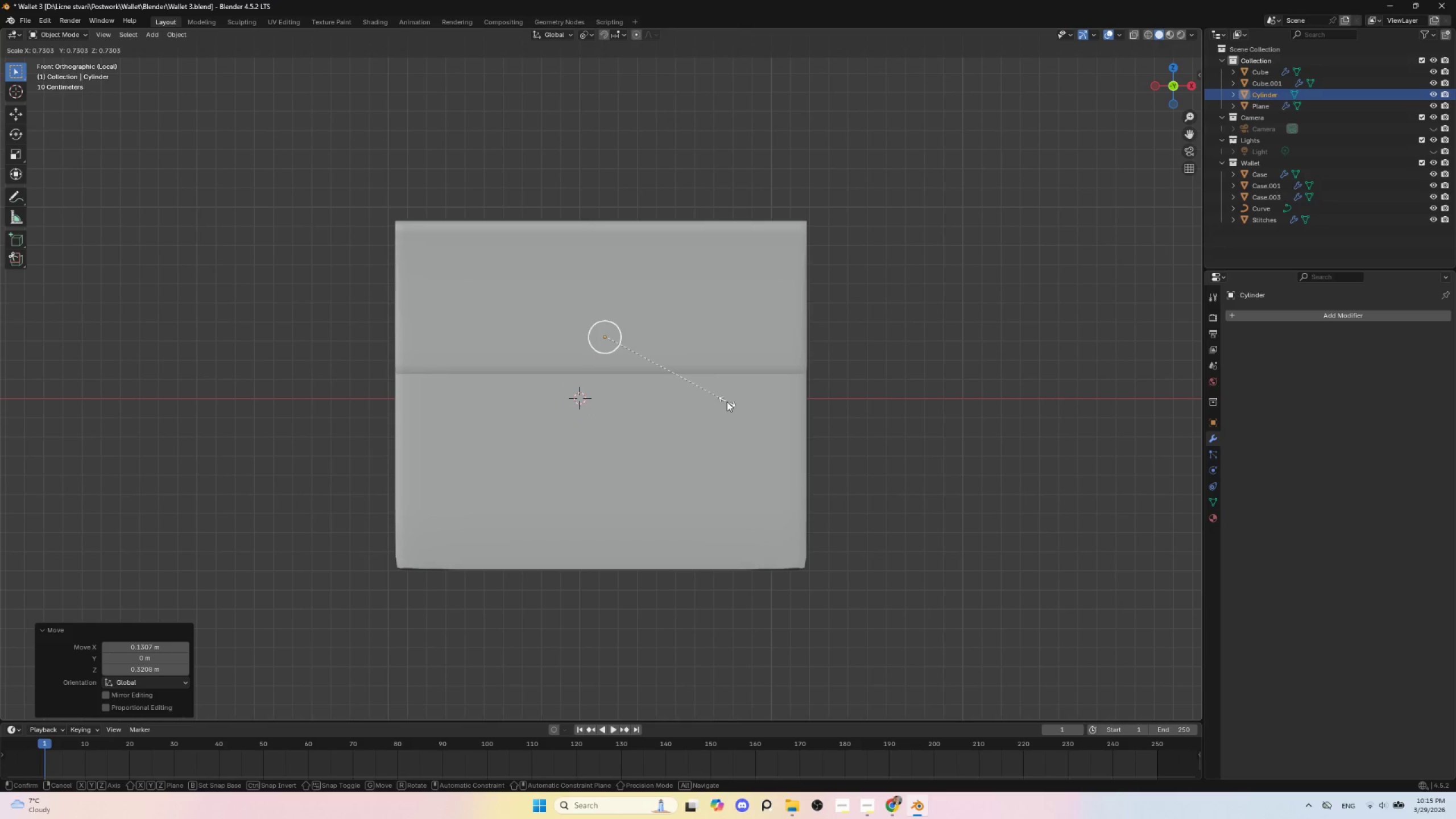 
left_click([727, 402])
 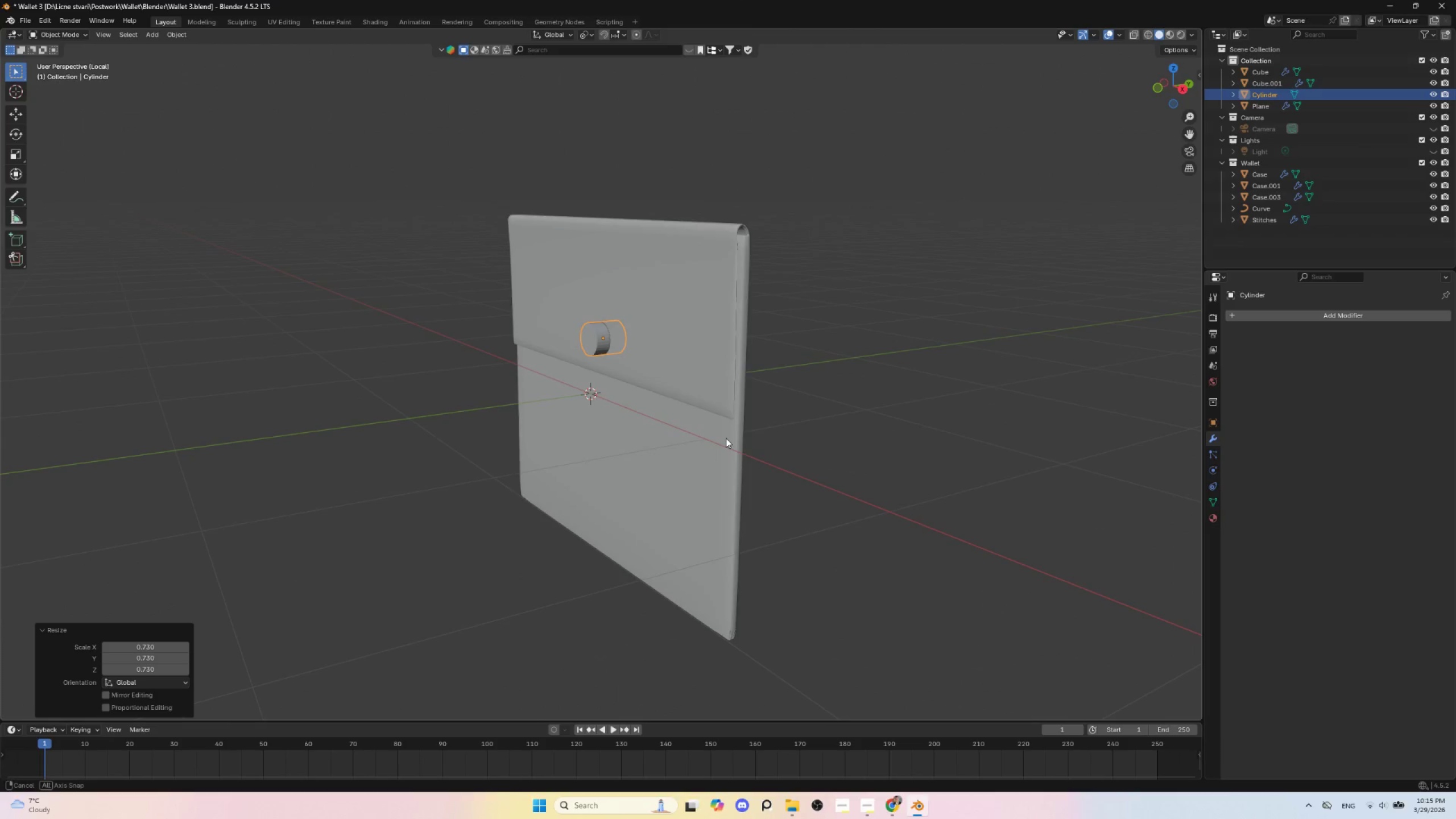 
scroll: coordinate [721, 452], scroll_direction: up, amount: 2.0
 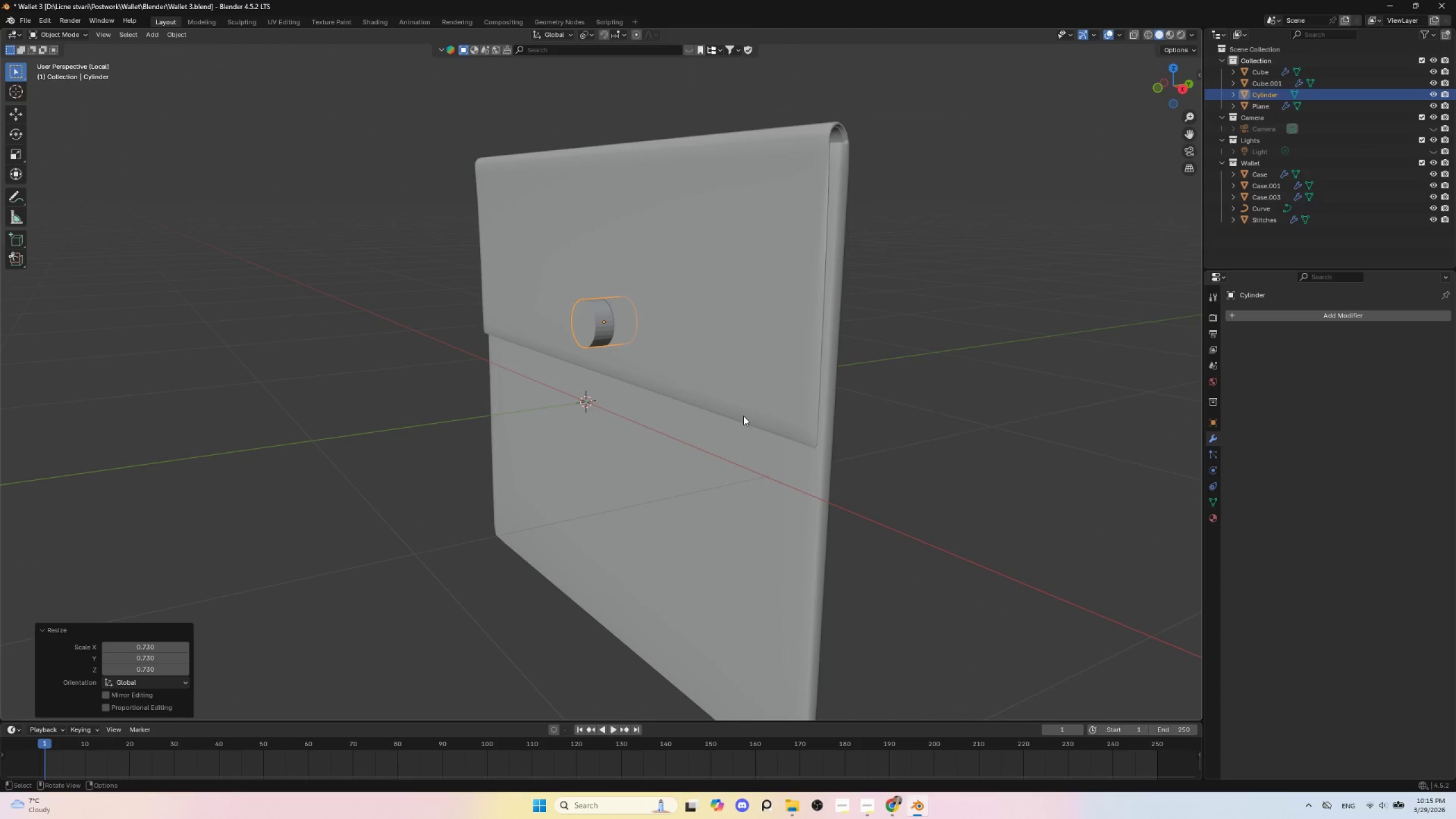 
type(sy)
 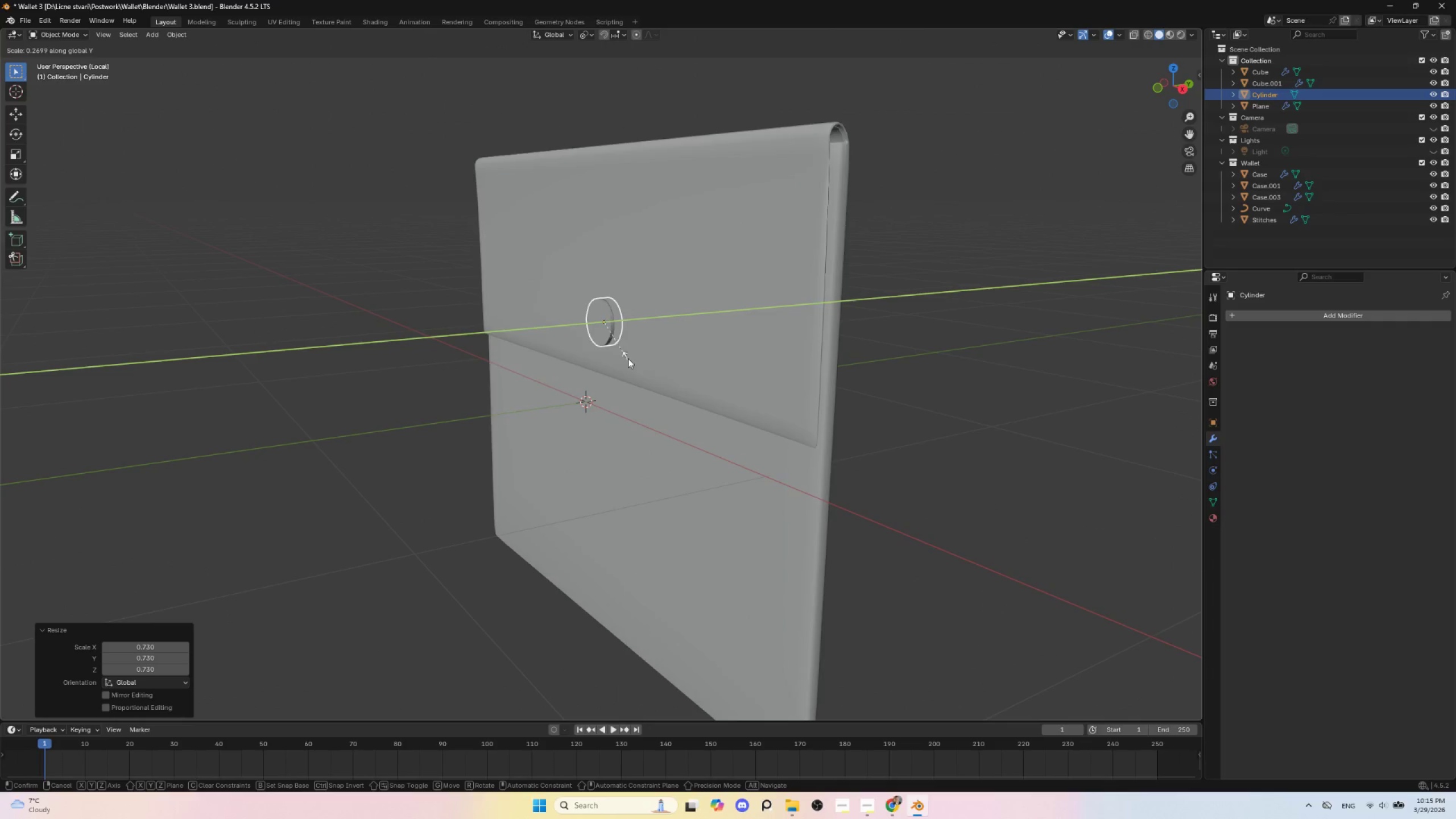 
left_click([628, 358])
 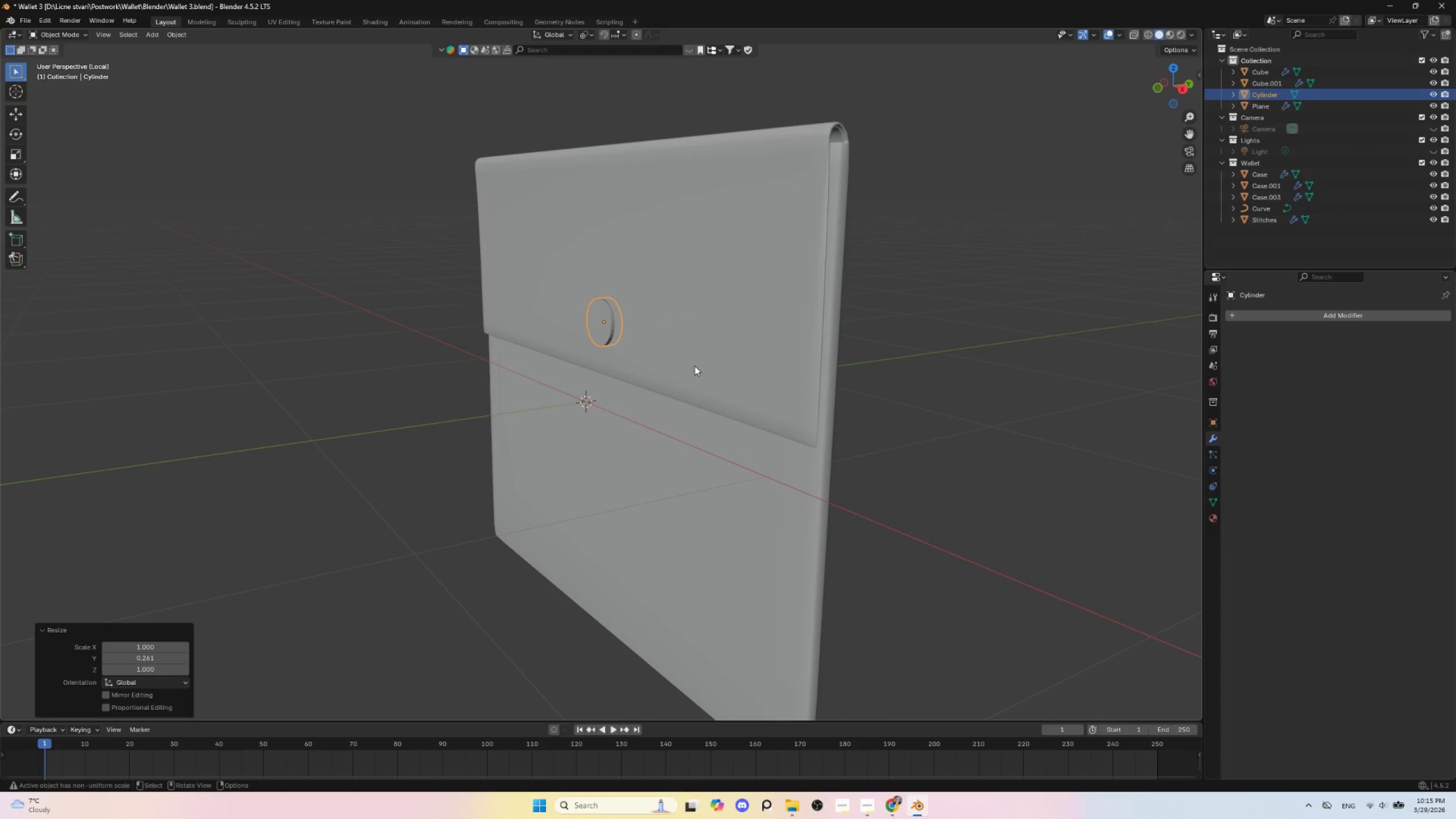 
type(gy)
 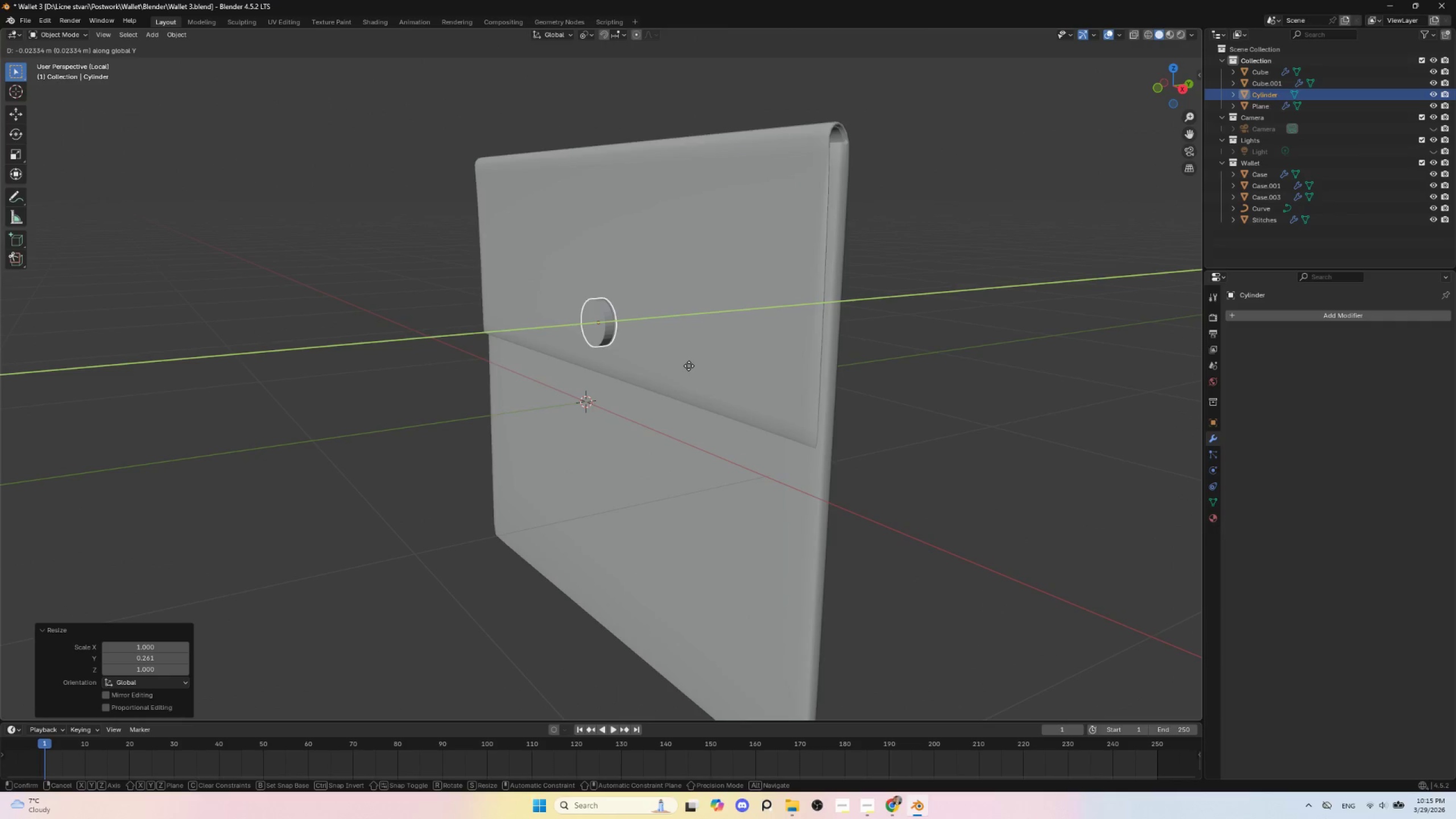 
left_click([689, 366])
 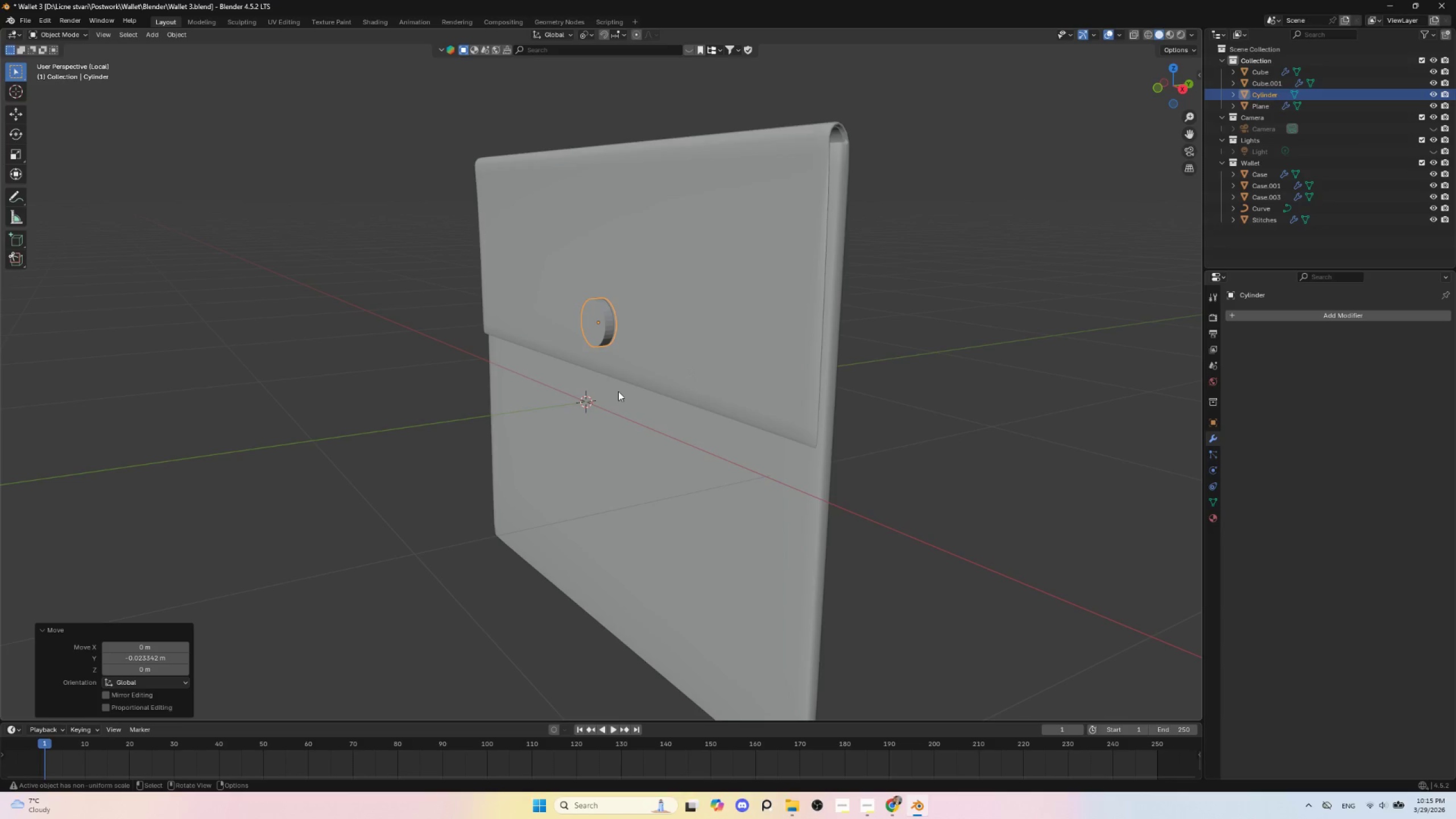 
key(Tab)
 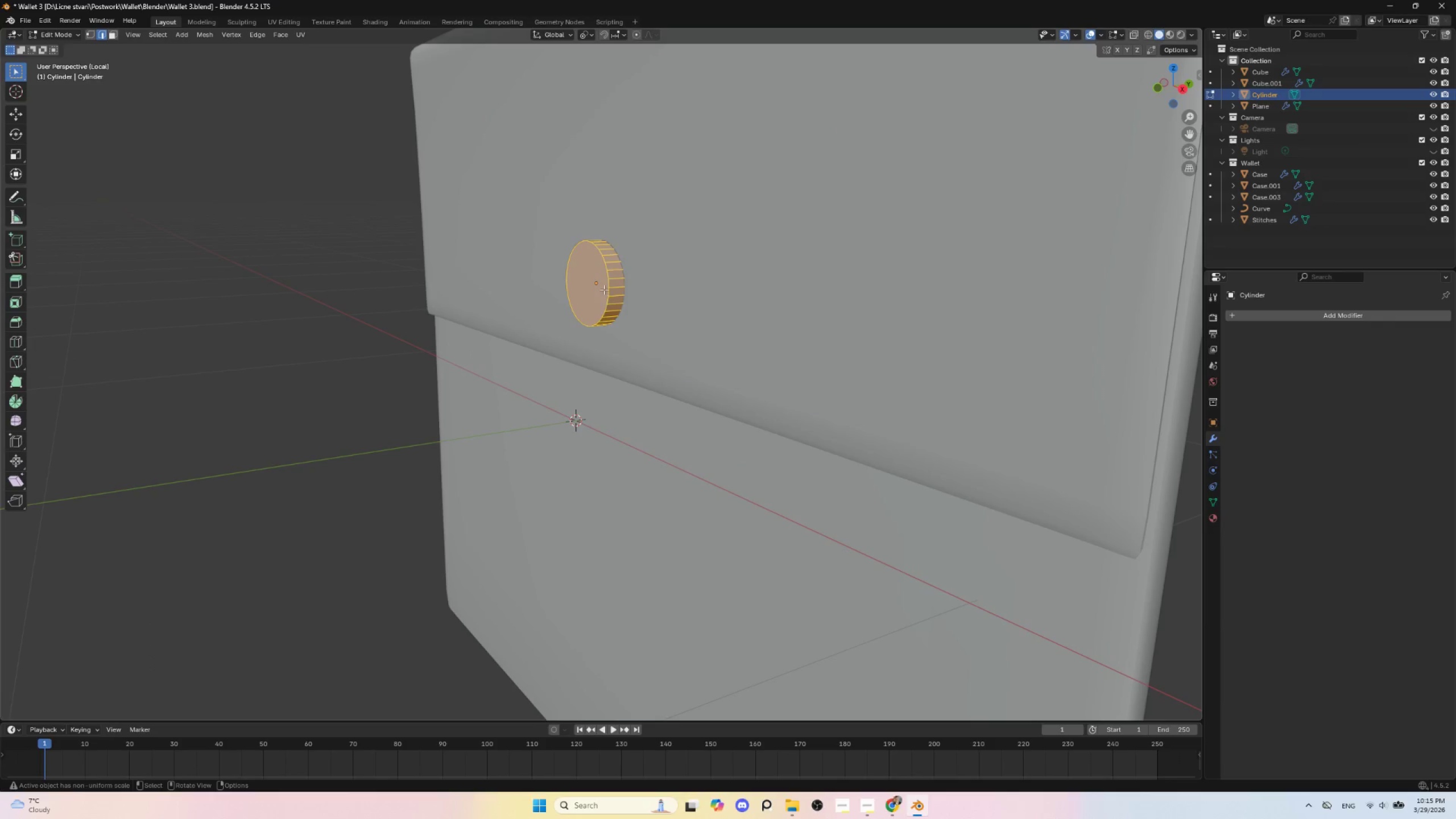 
scroll: coordinate [631, 400], scroll_direction: up, amount: 3.0
 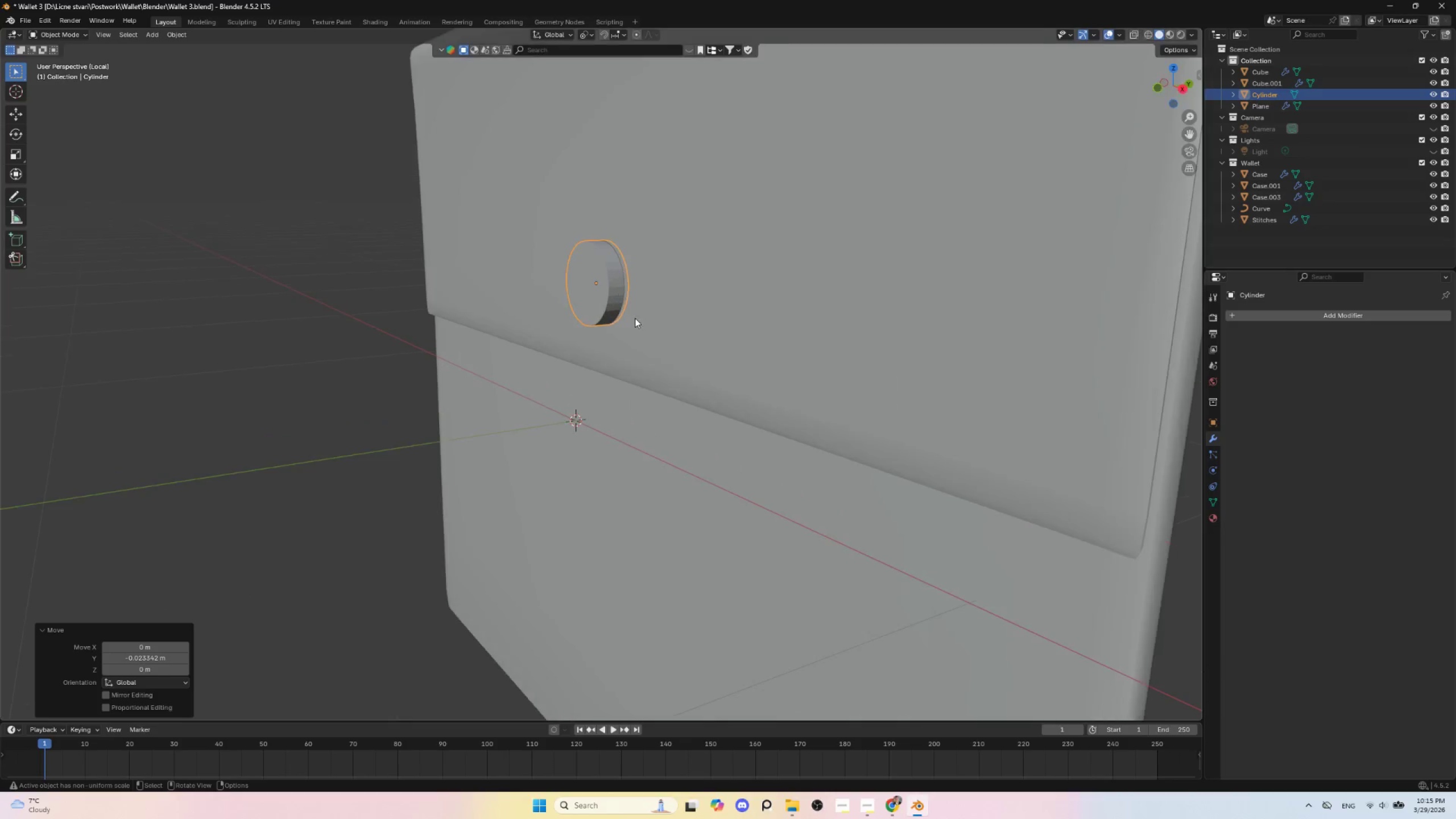 
hold_key(key=AltLeft, duration=0.67)
left_click([606, 279])
 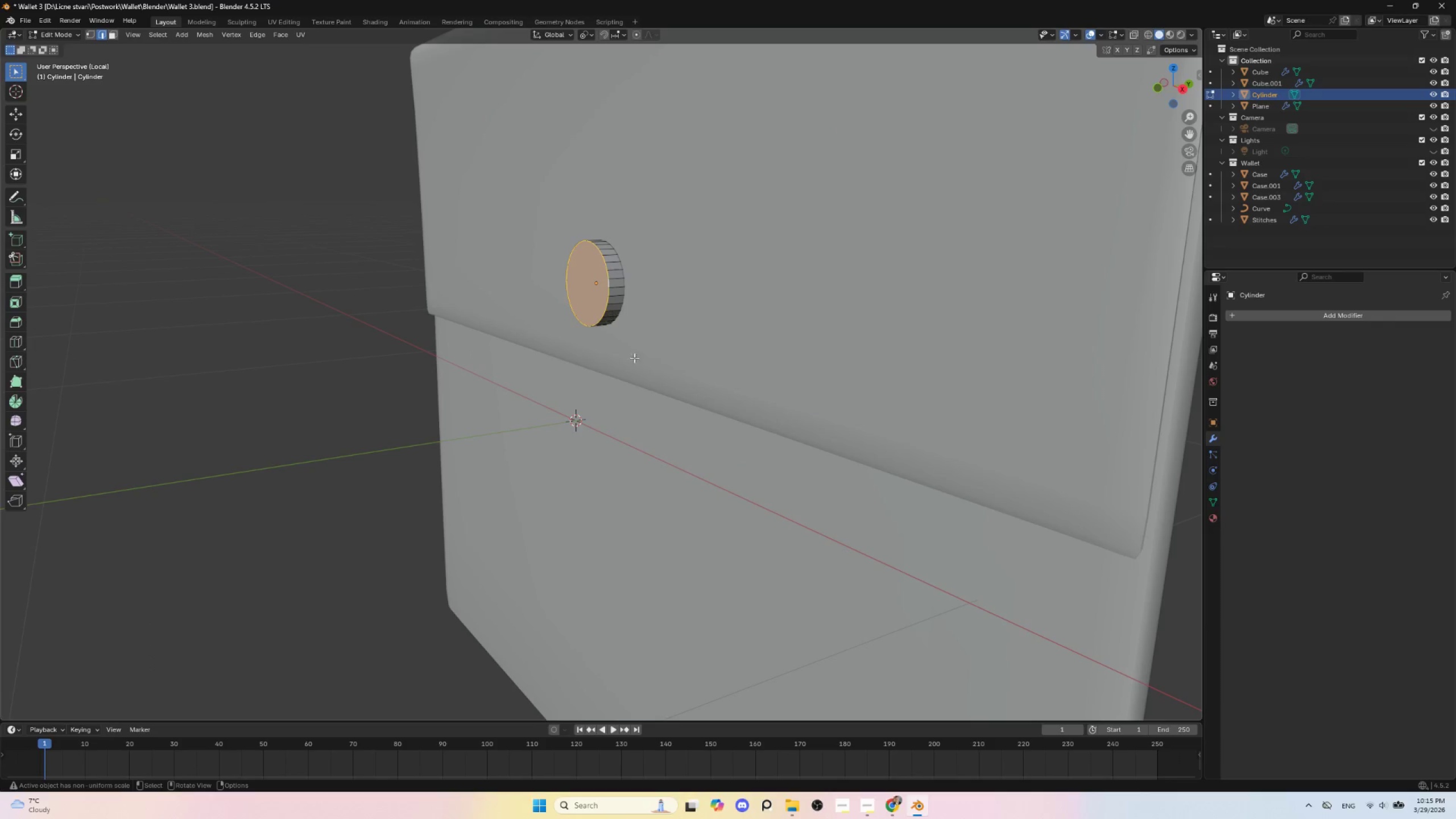 
hold_key(key=ControlLeft, duration=0.52)
 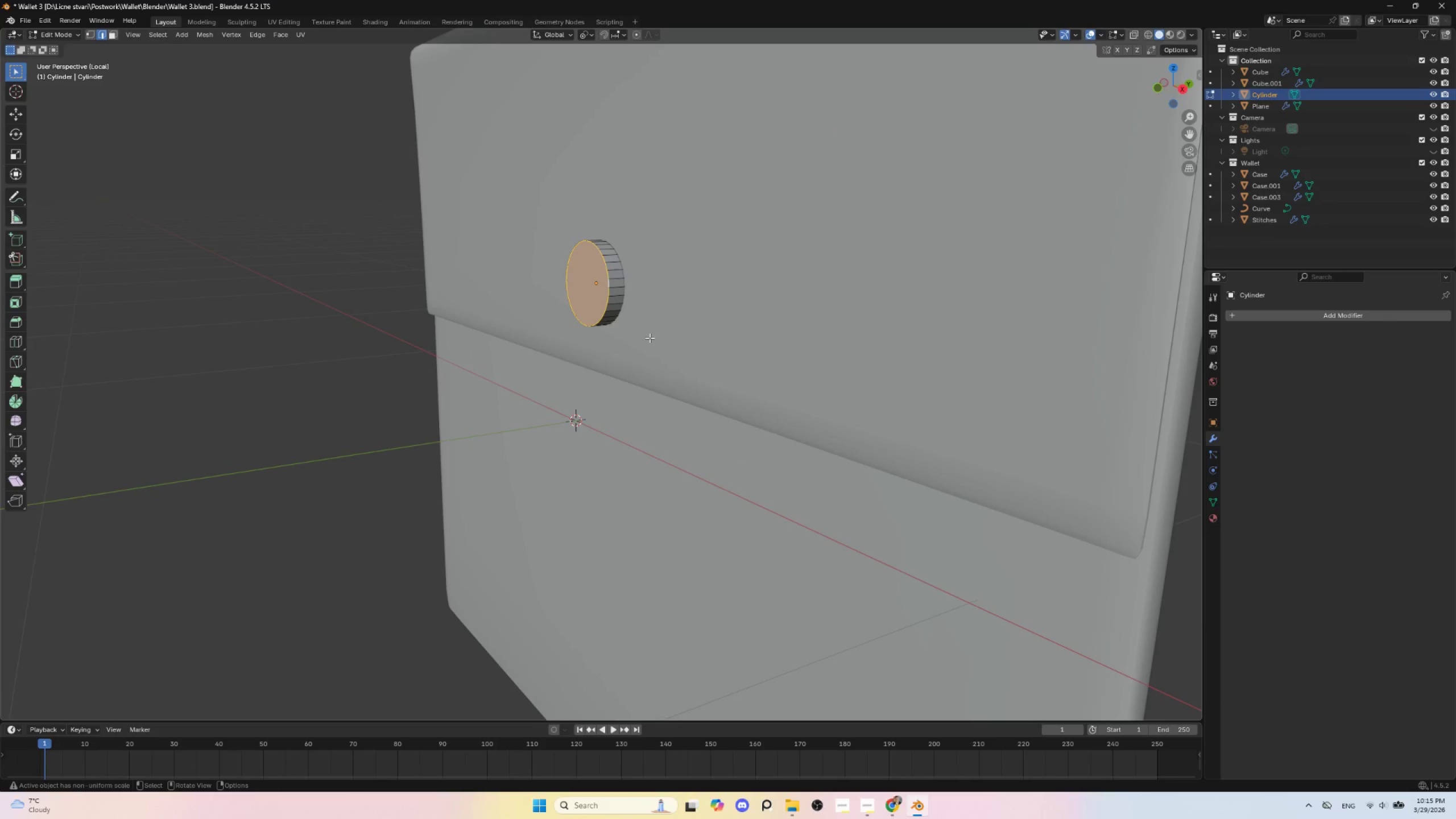 
hold_key(key=ControlLeft, duration=1.5)
 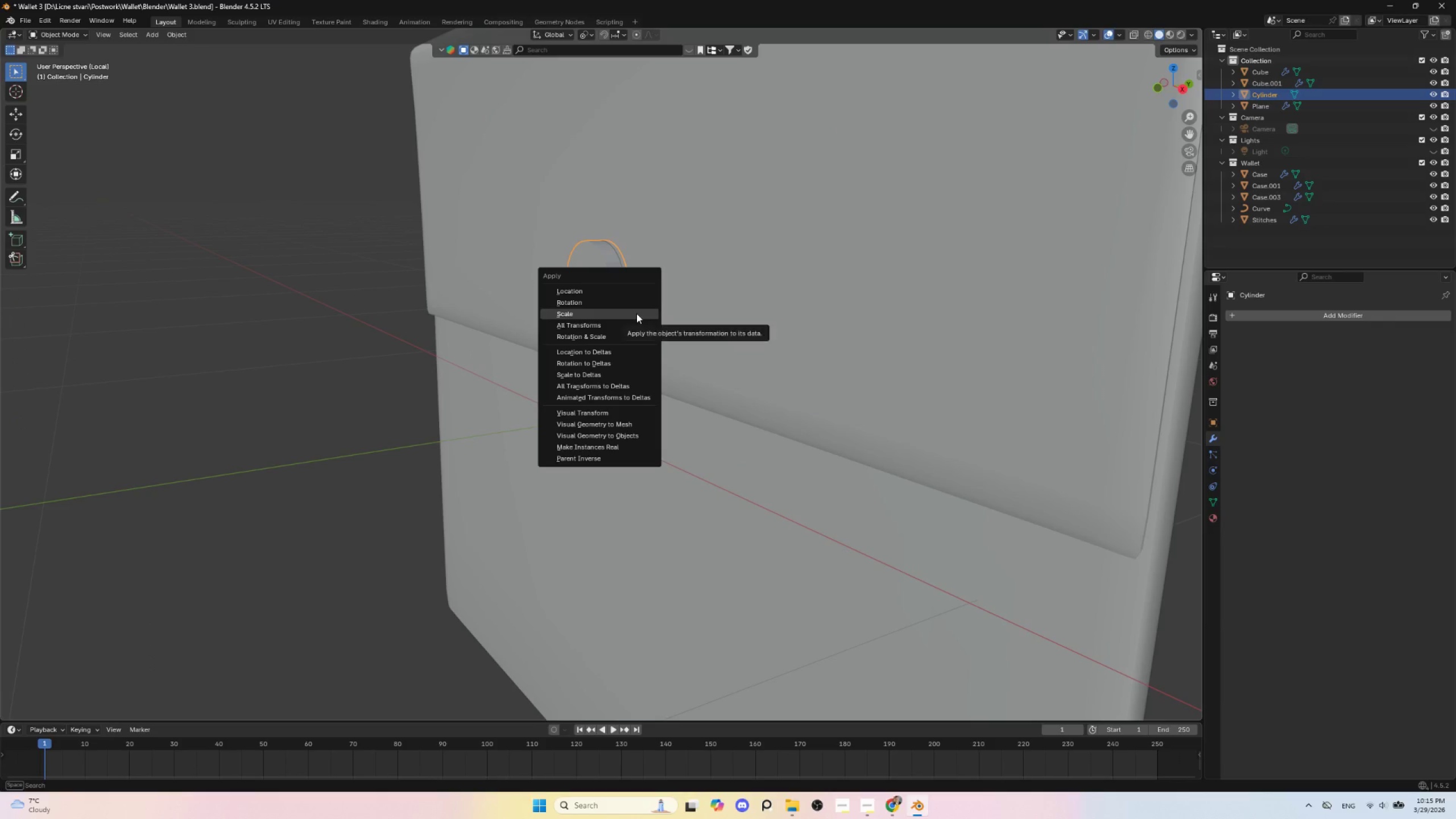 
key(Tab)
 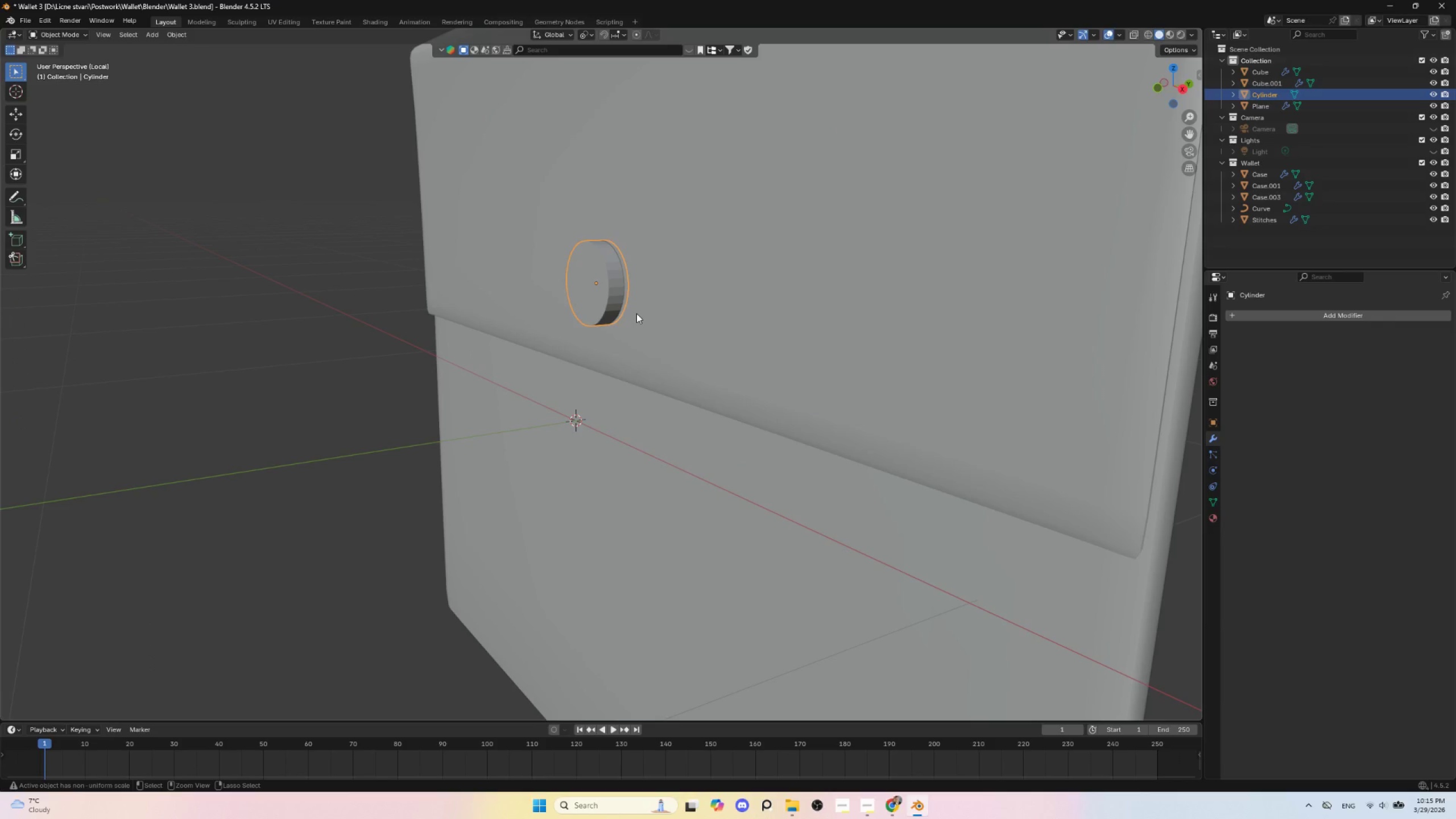 
key(Control+ControlLeft)
 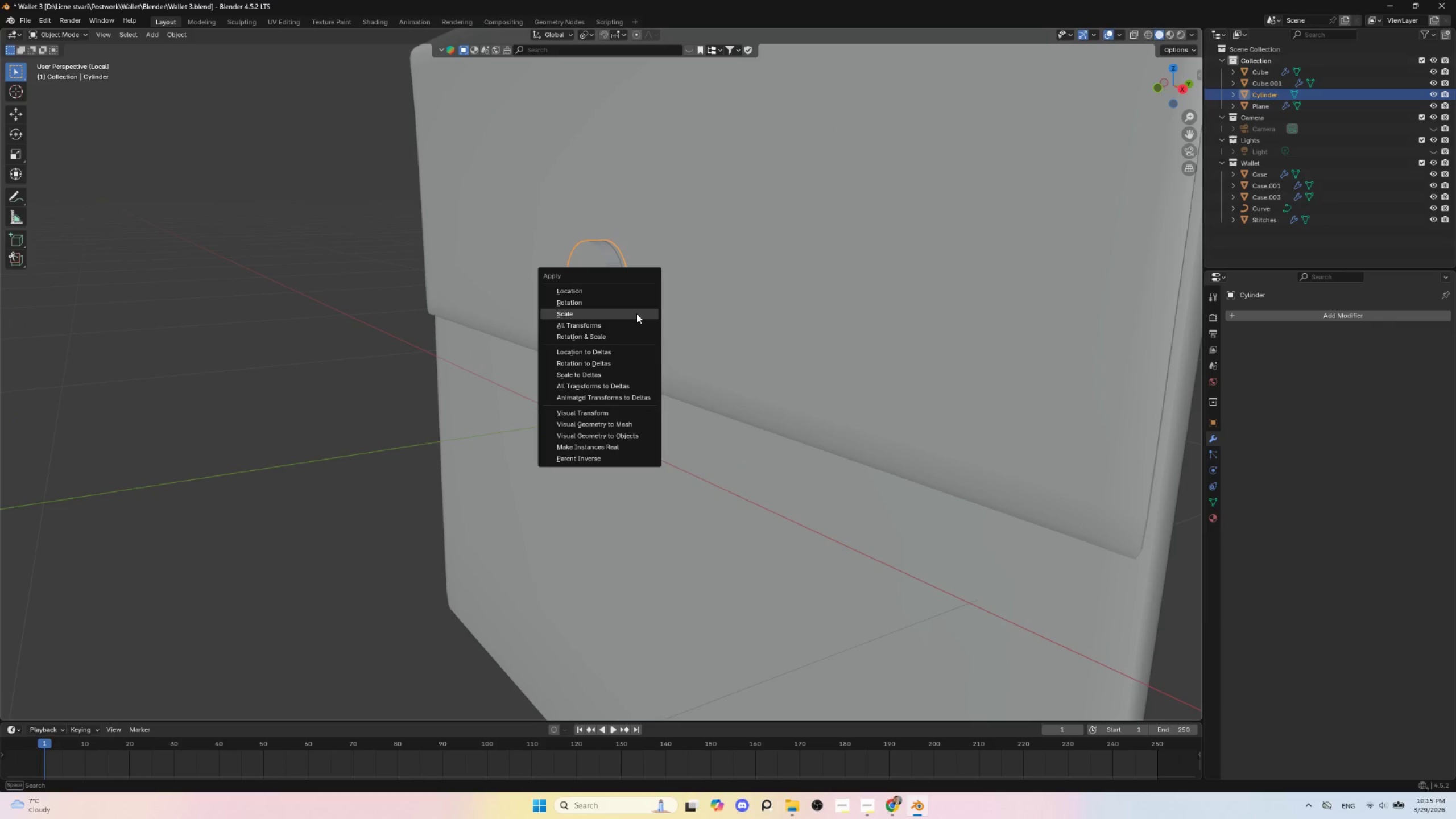 
key(Control+ControlLeft)
 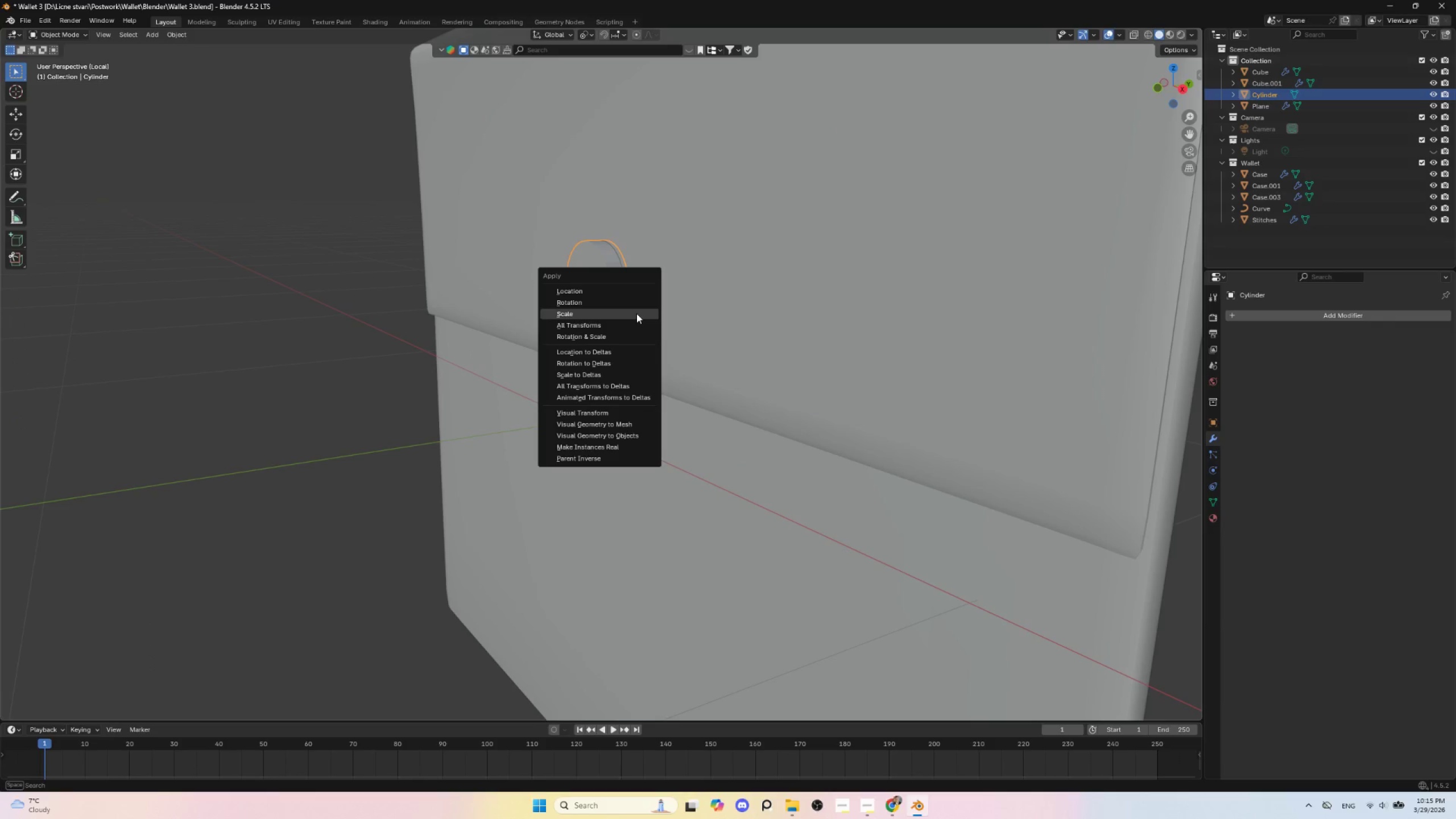 
key(Control+A)
 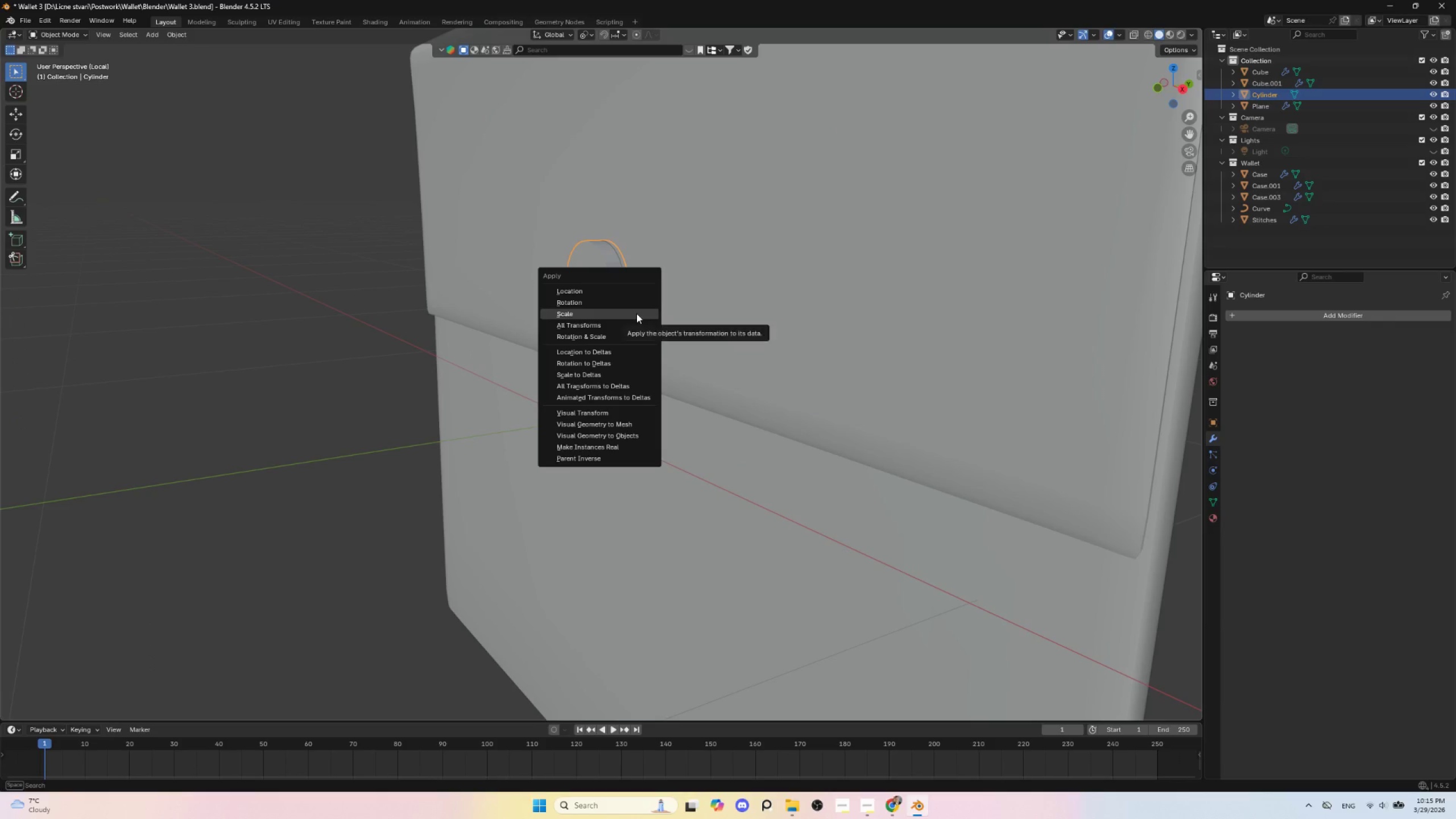 
left_click([636, 313])
 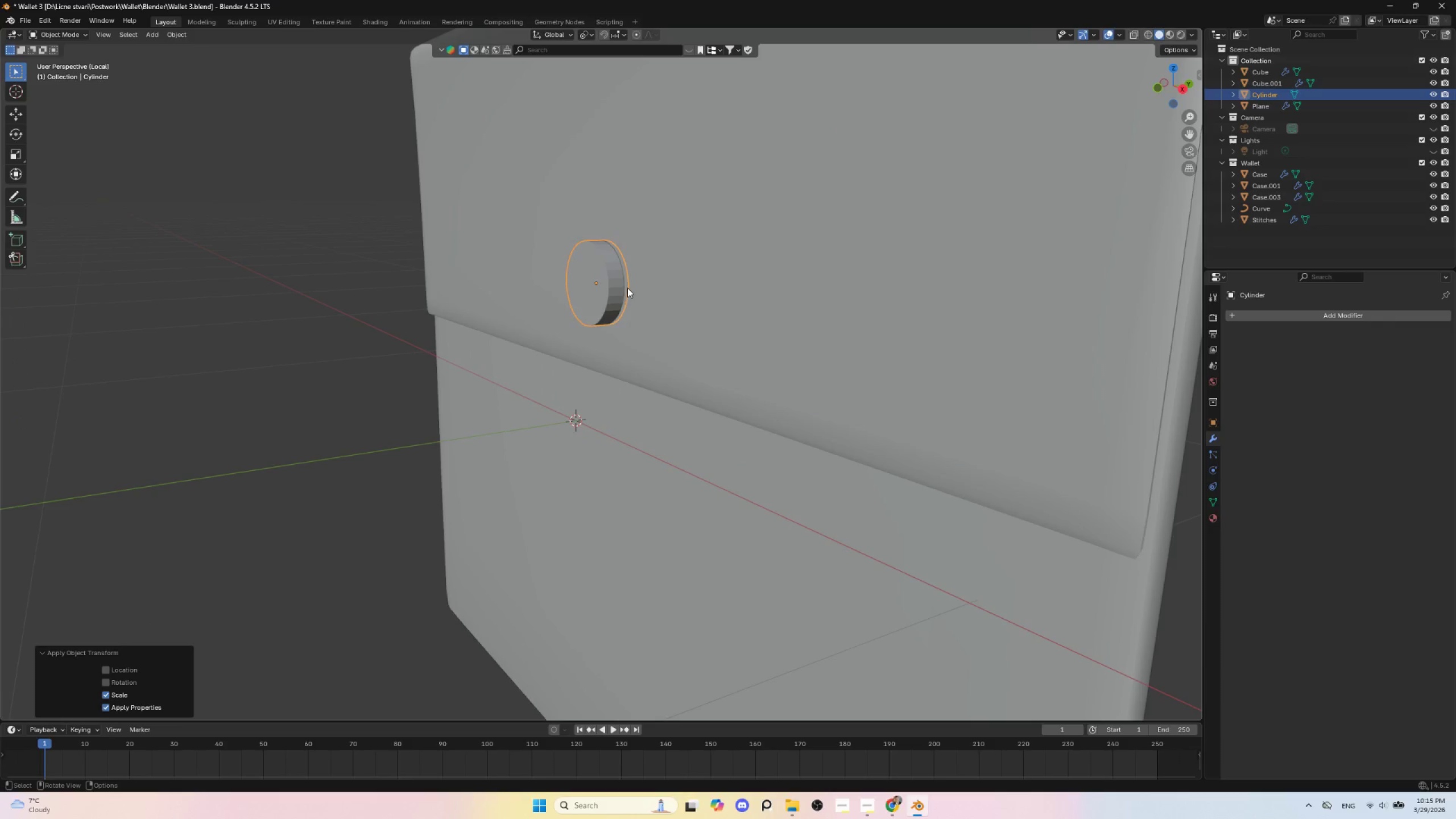 
key(Tab)
 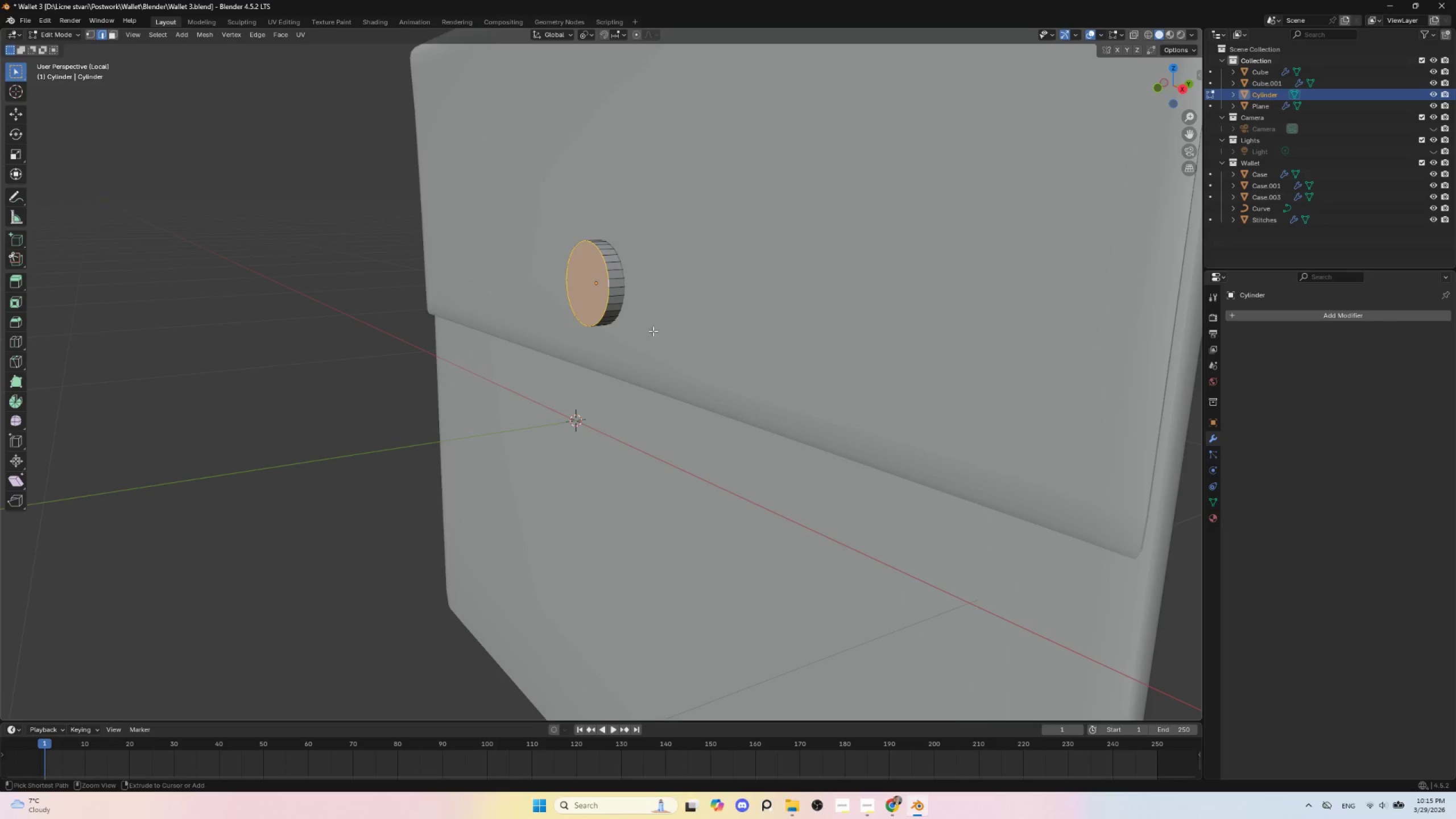 
key(Control+B)
 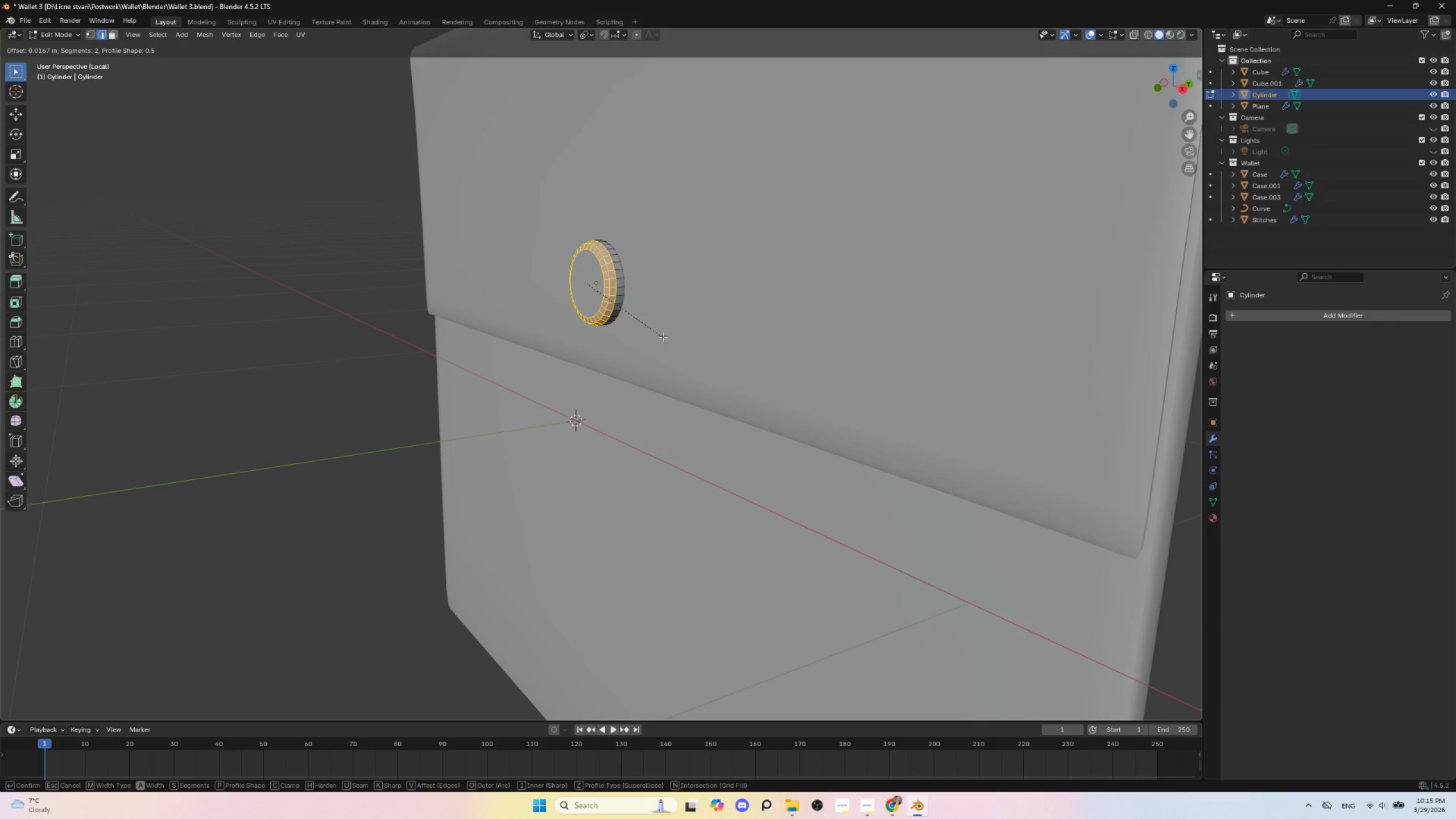 
scroll: coordinate [663, 337], scroll_direction: up, amount: 1.0
 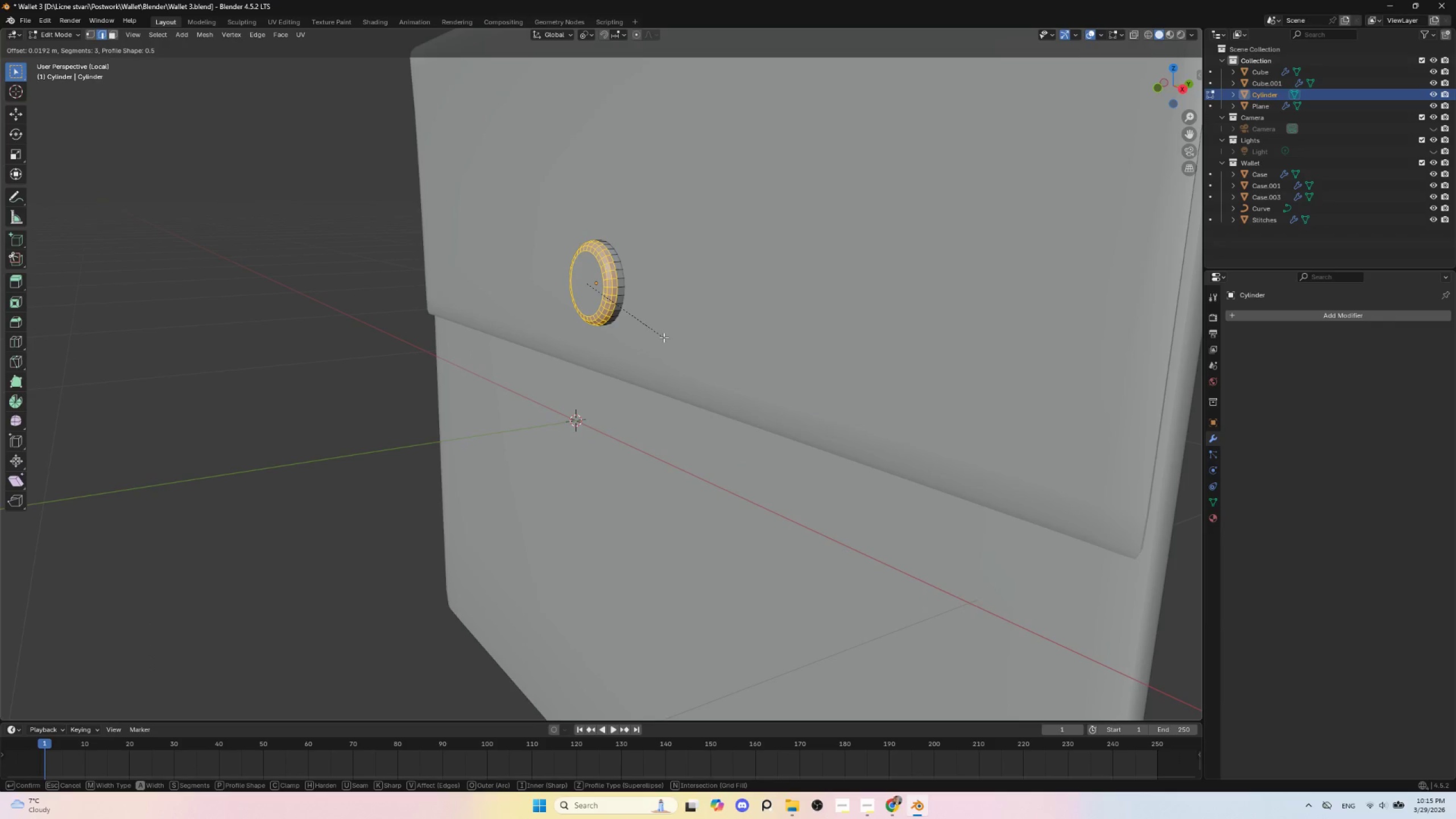 
left_click([664, 337])
 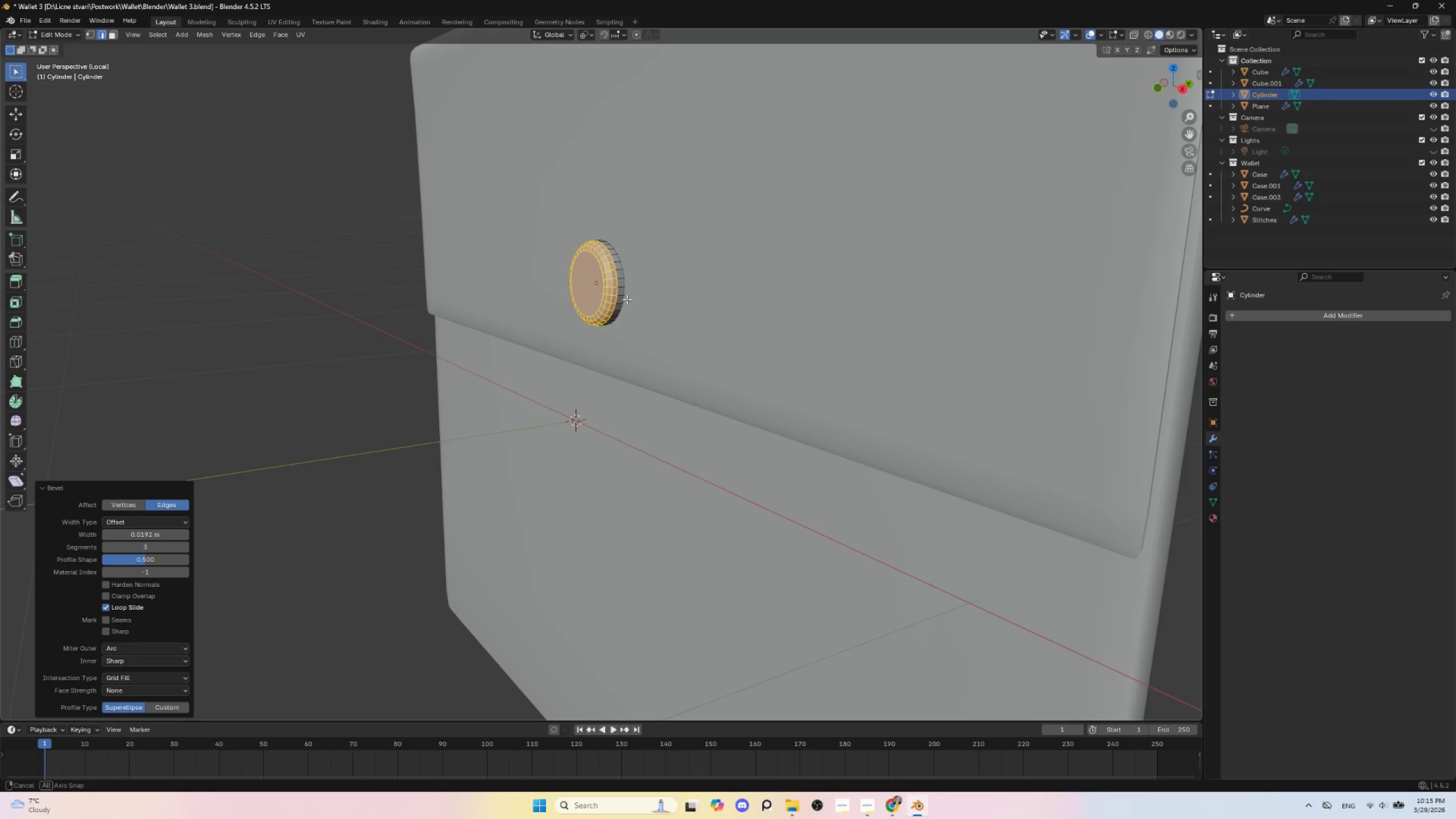 
left_click([617, 285])
 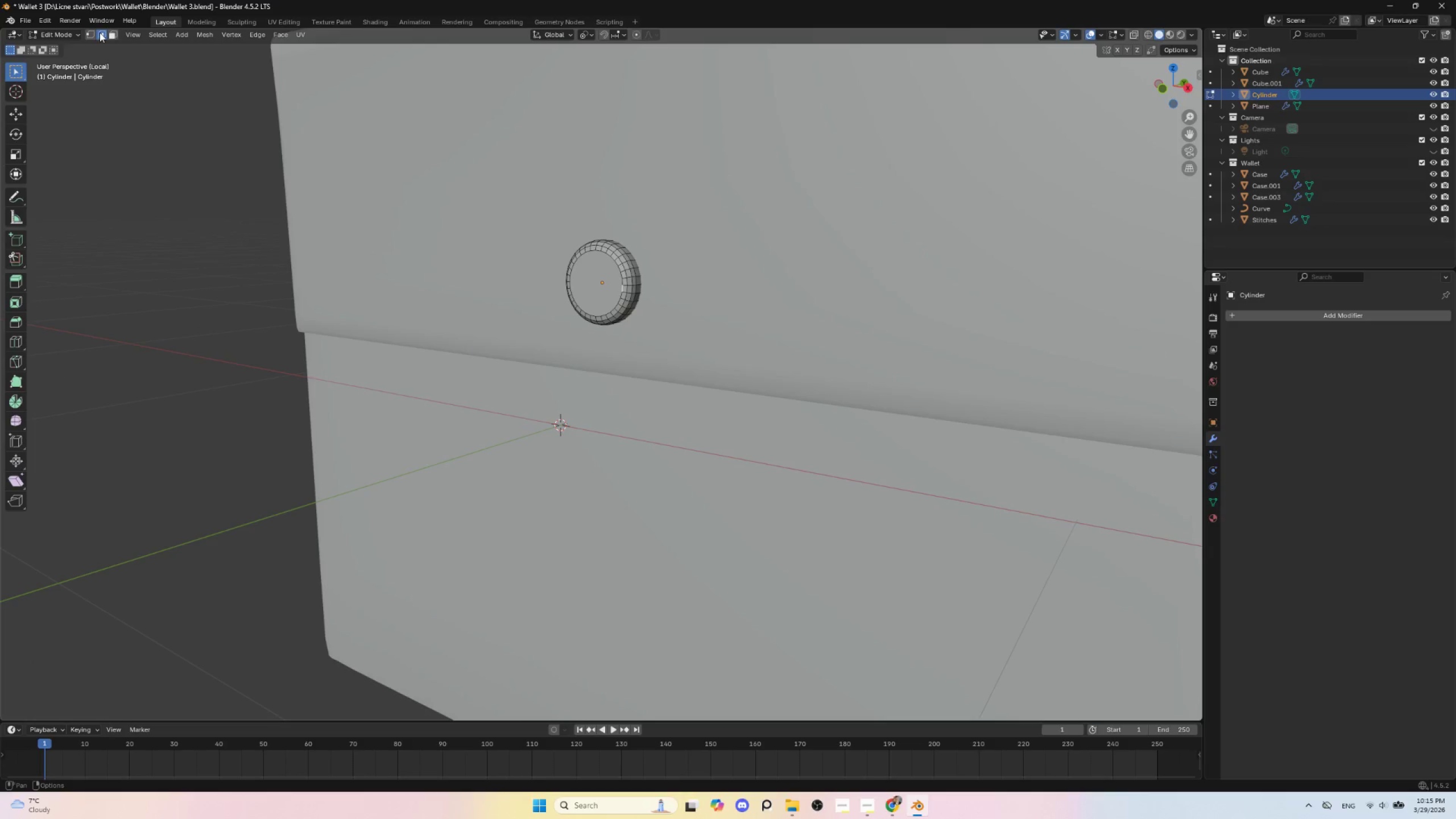 
left_click([117, 31])
 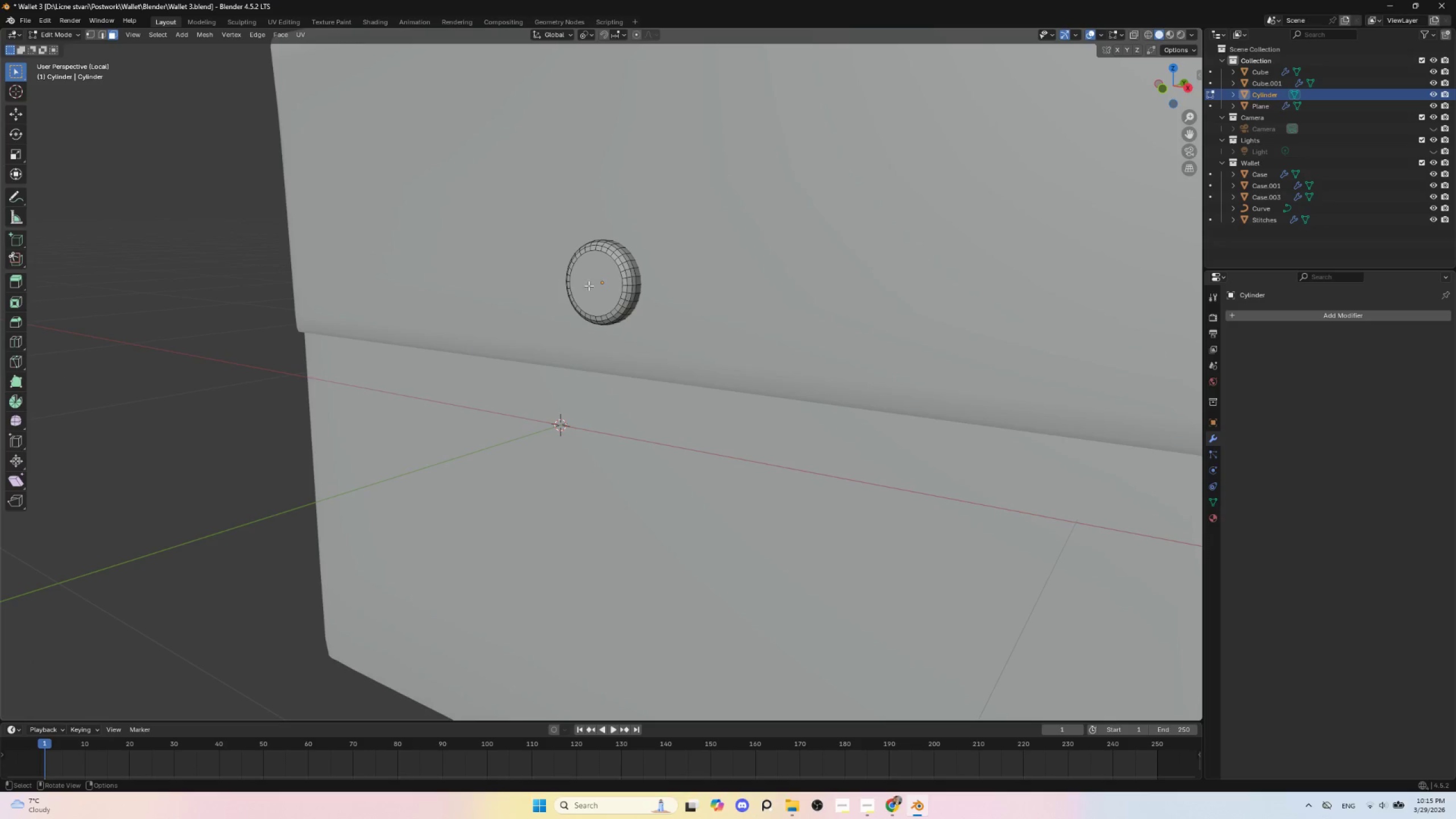 
left_click([607, 286])
 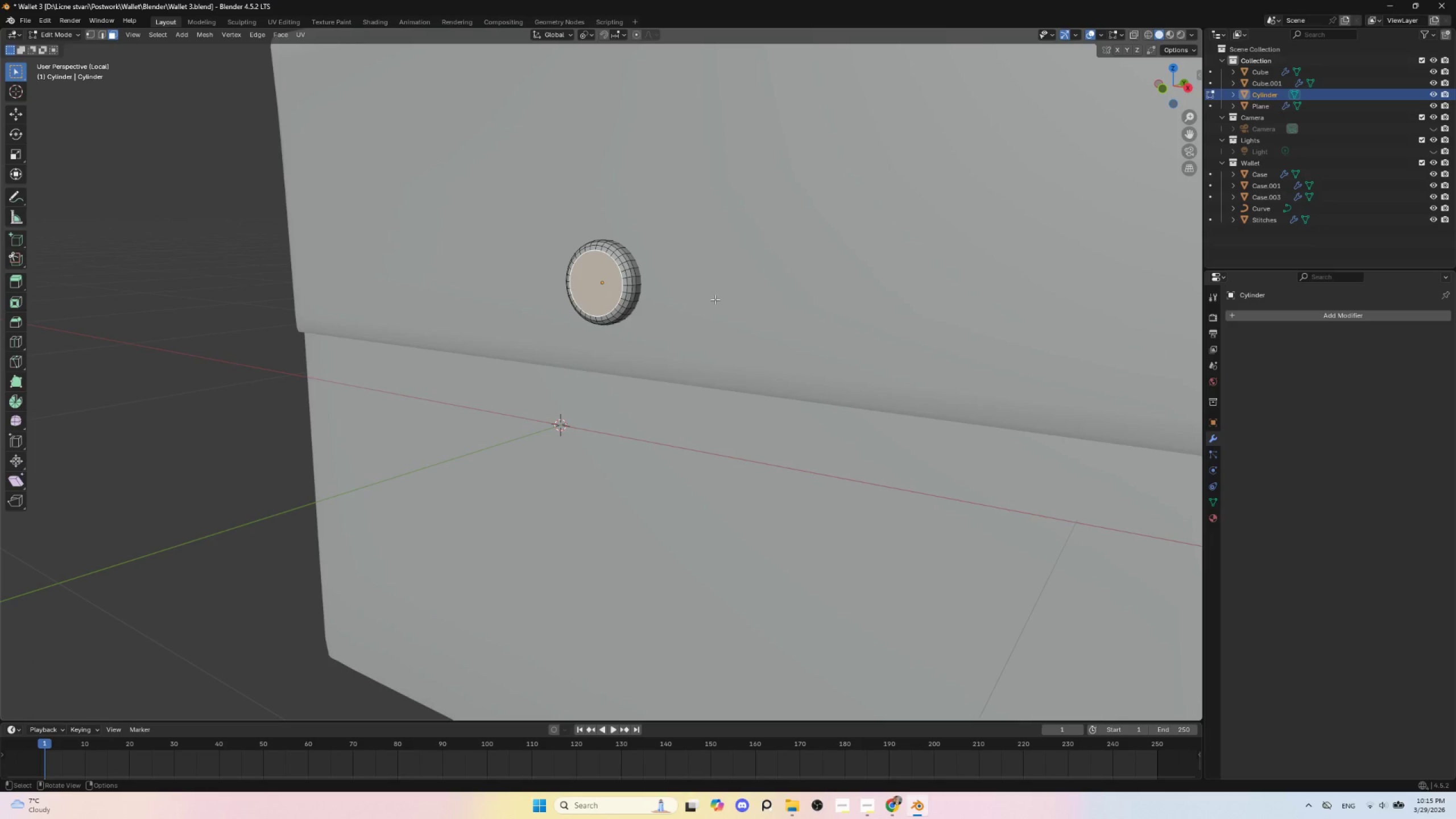 
key(I)
 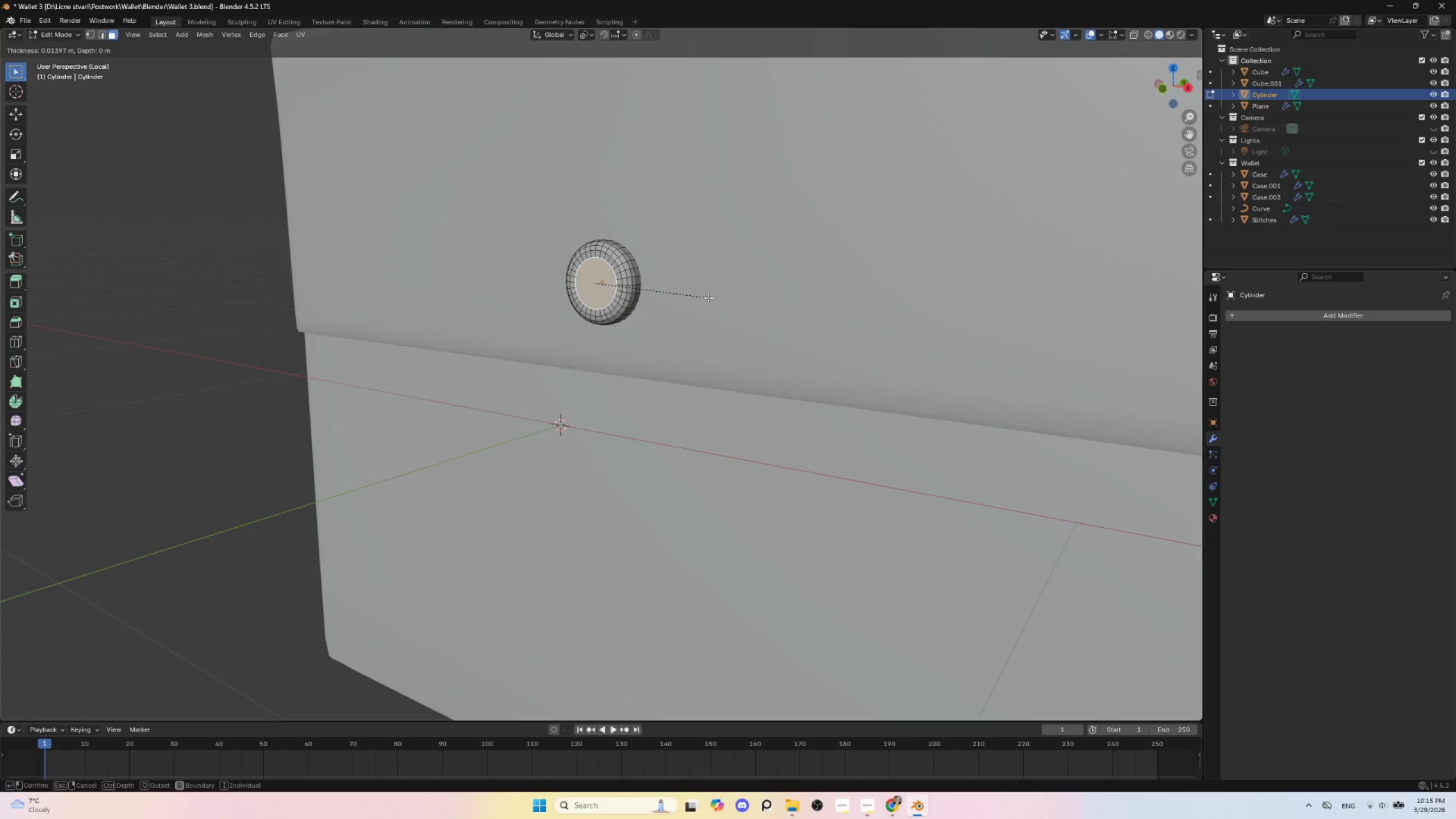 
left_click([708, 297])
 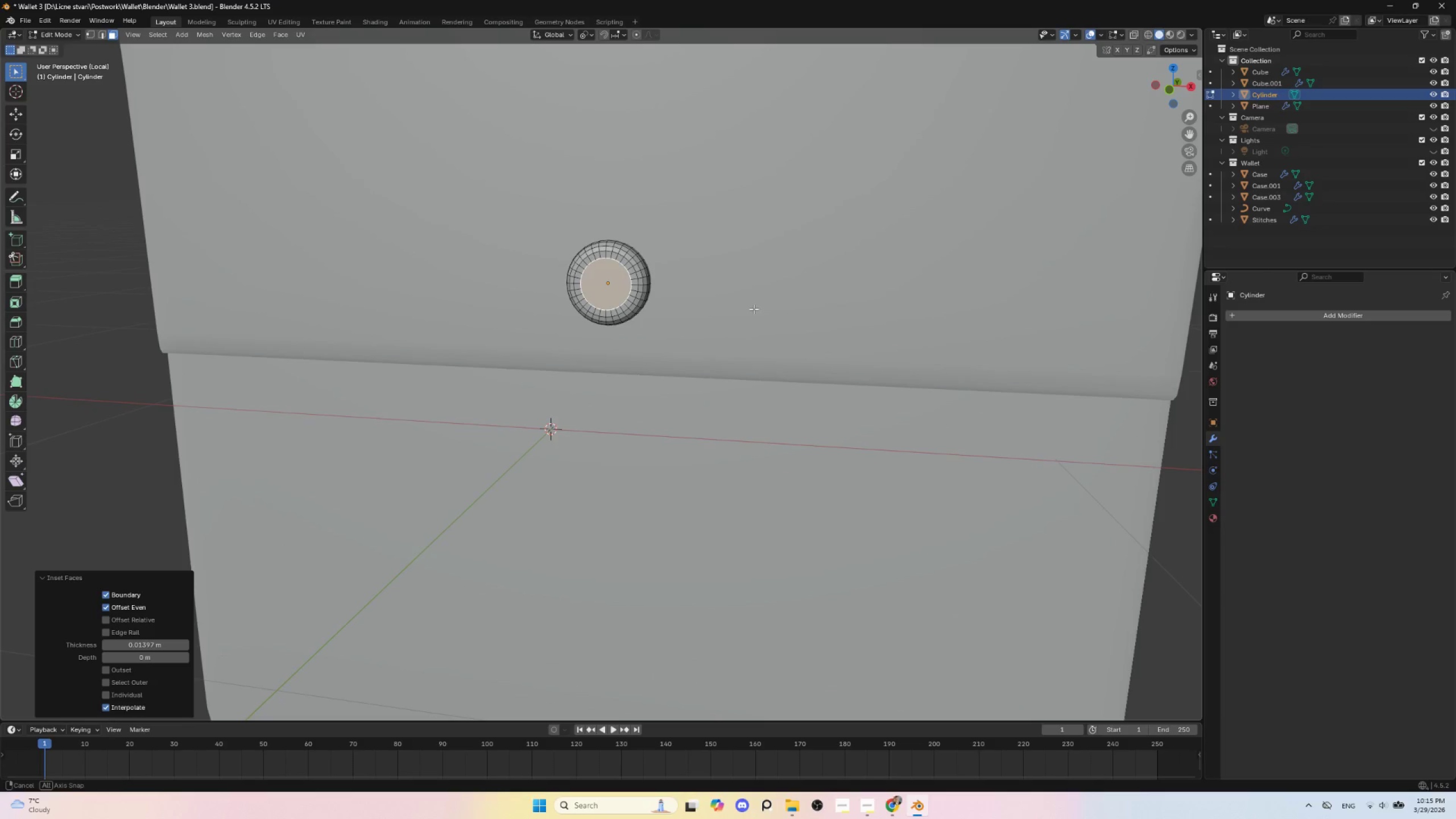 
scroll: coordinate [735, 330], scroll_direction: up, amount: 3.0
 